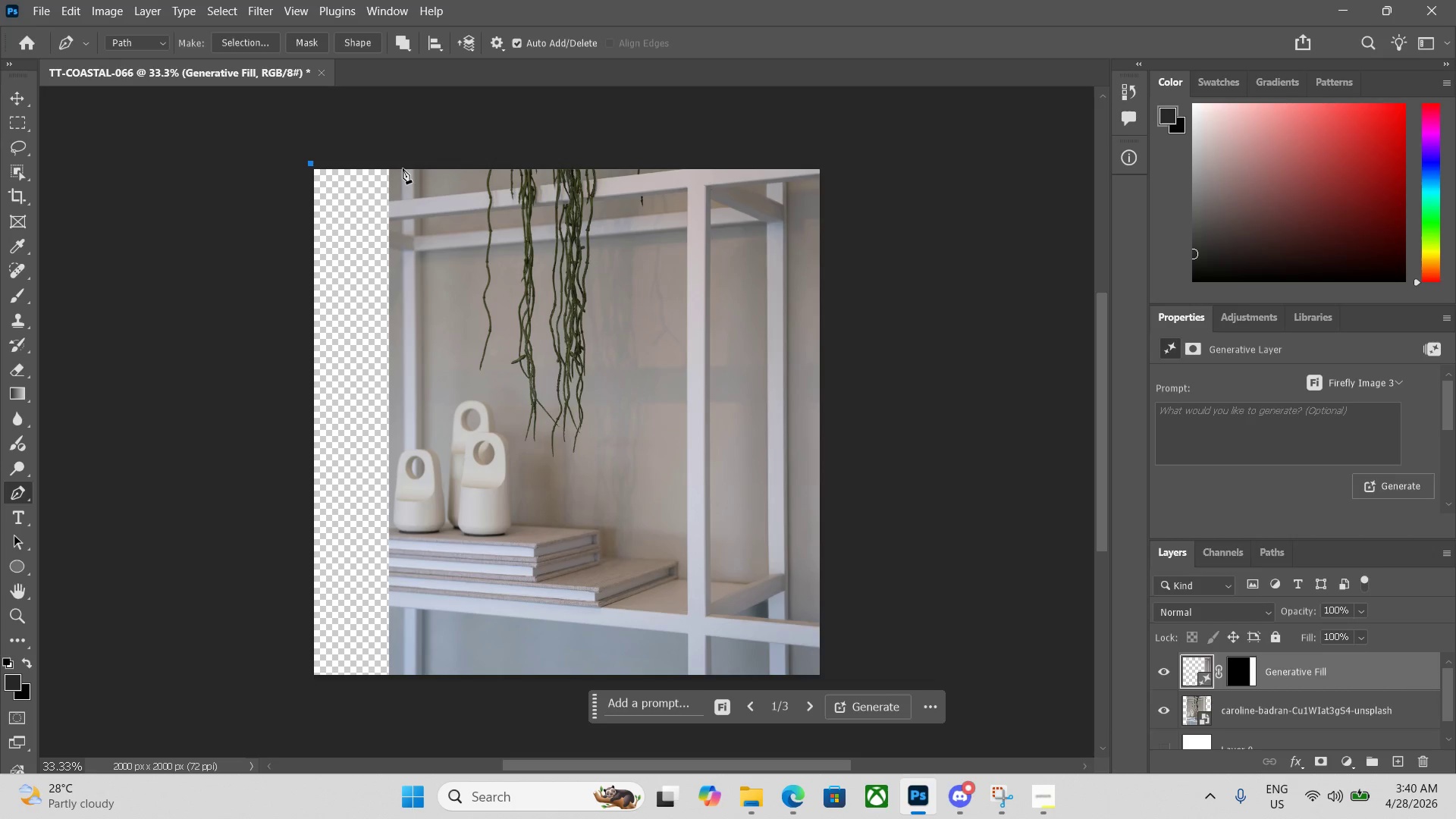 
left_click([395, 162])
 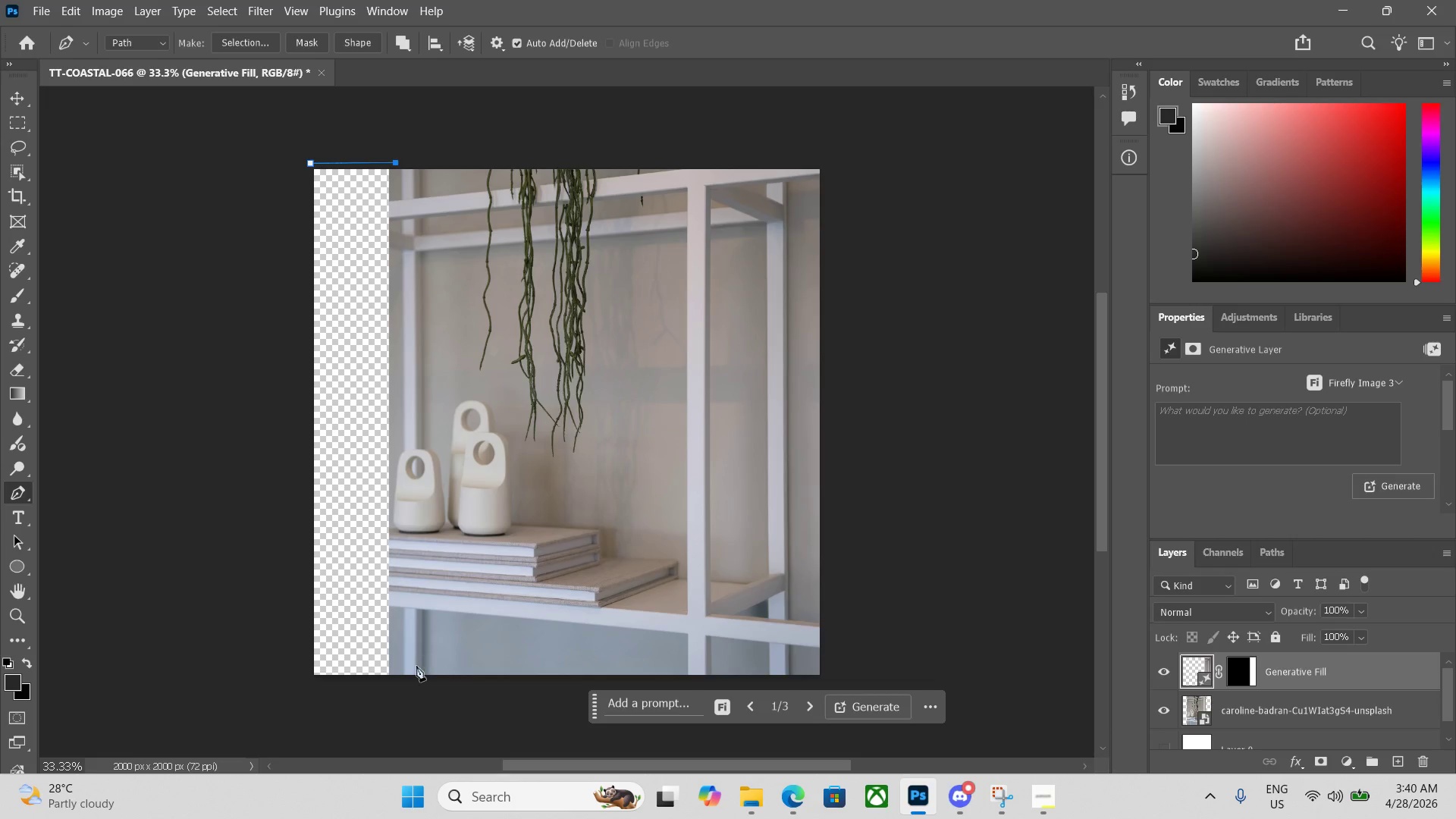 
left_click([398, 679])
 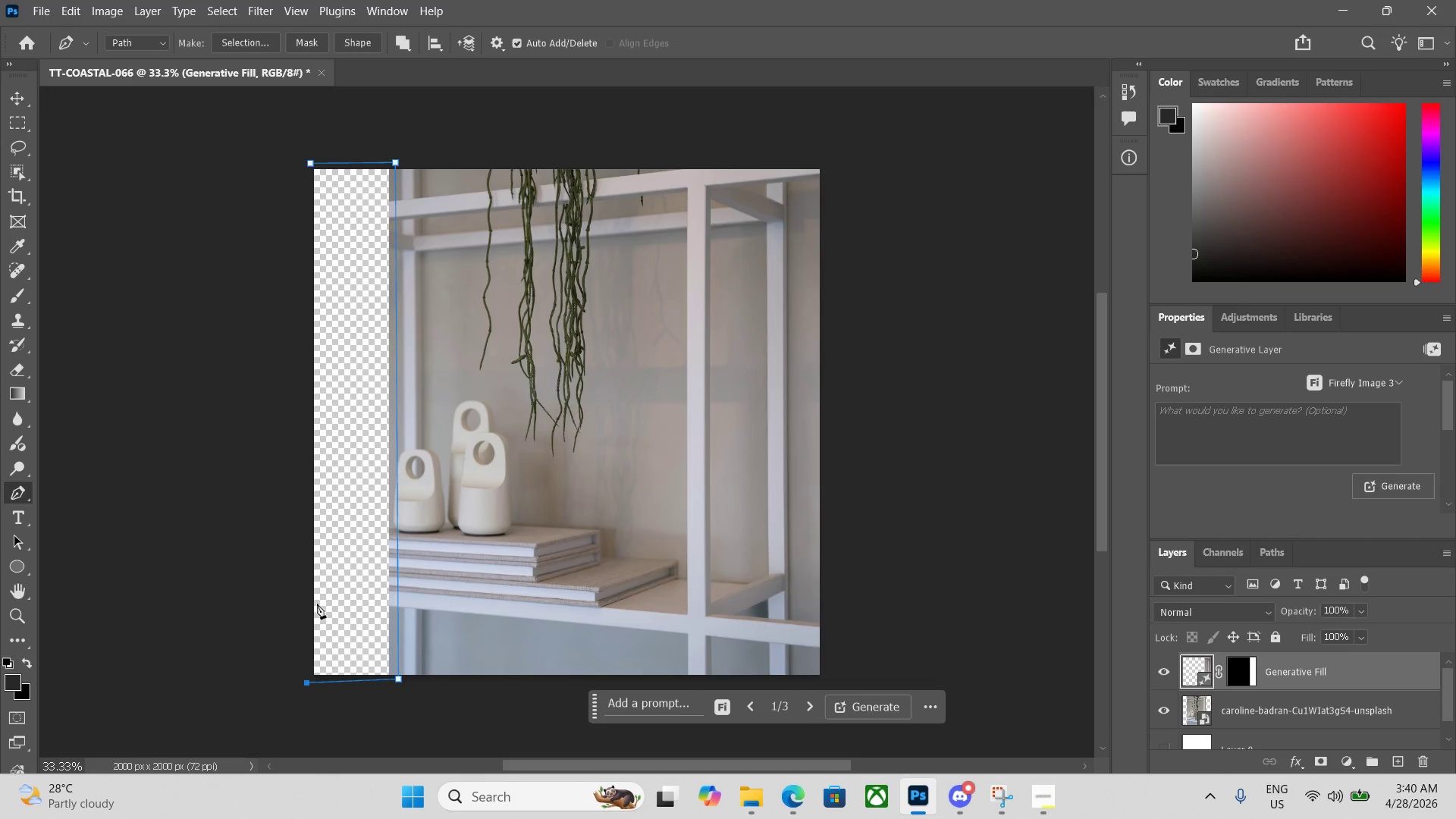 
left_click([303, 166])
 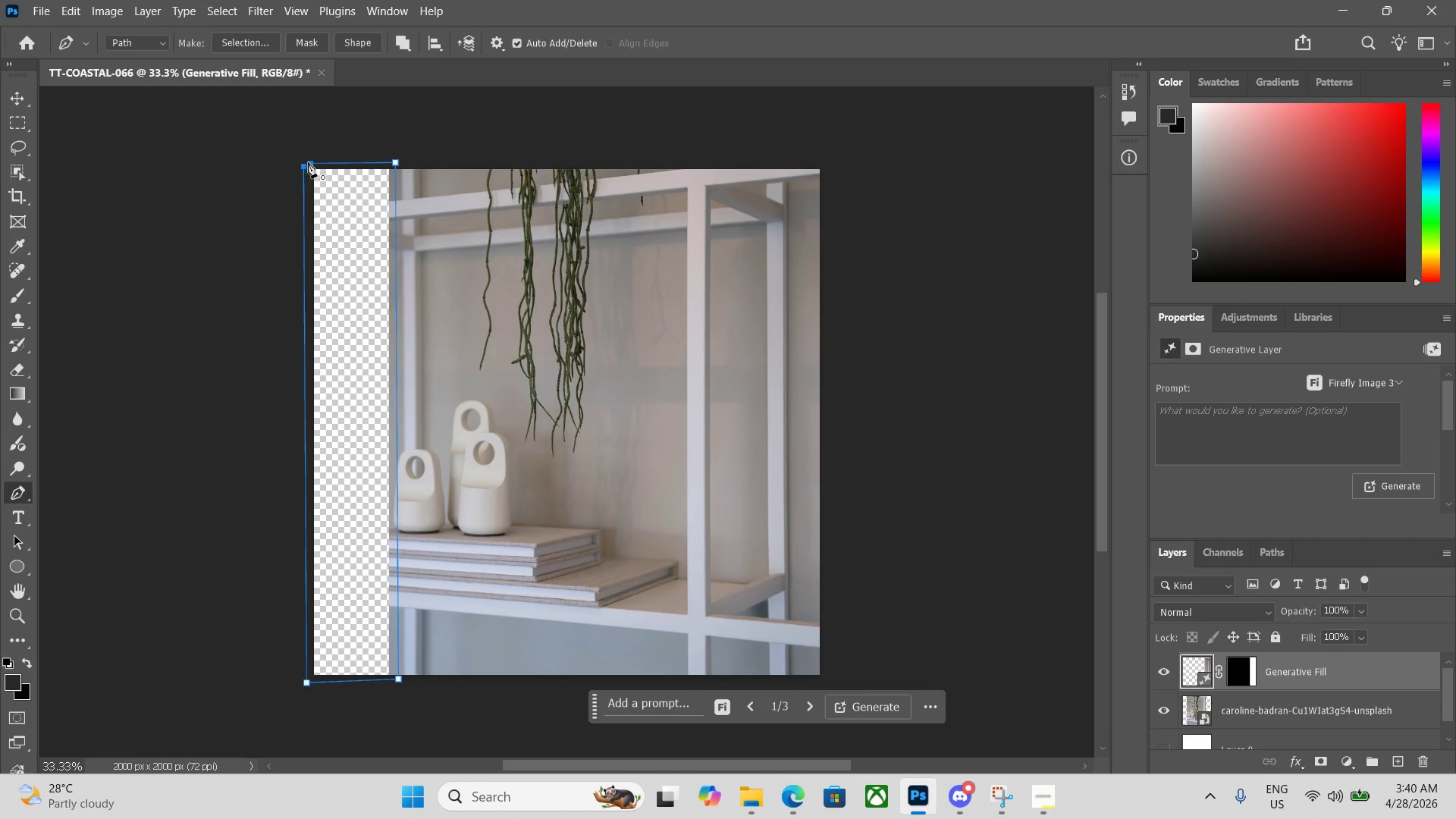 
left_click([308, 162])
 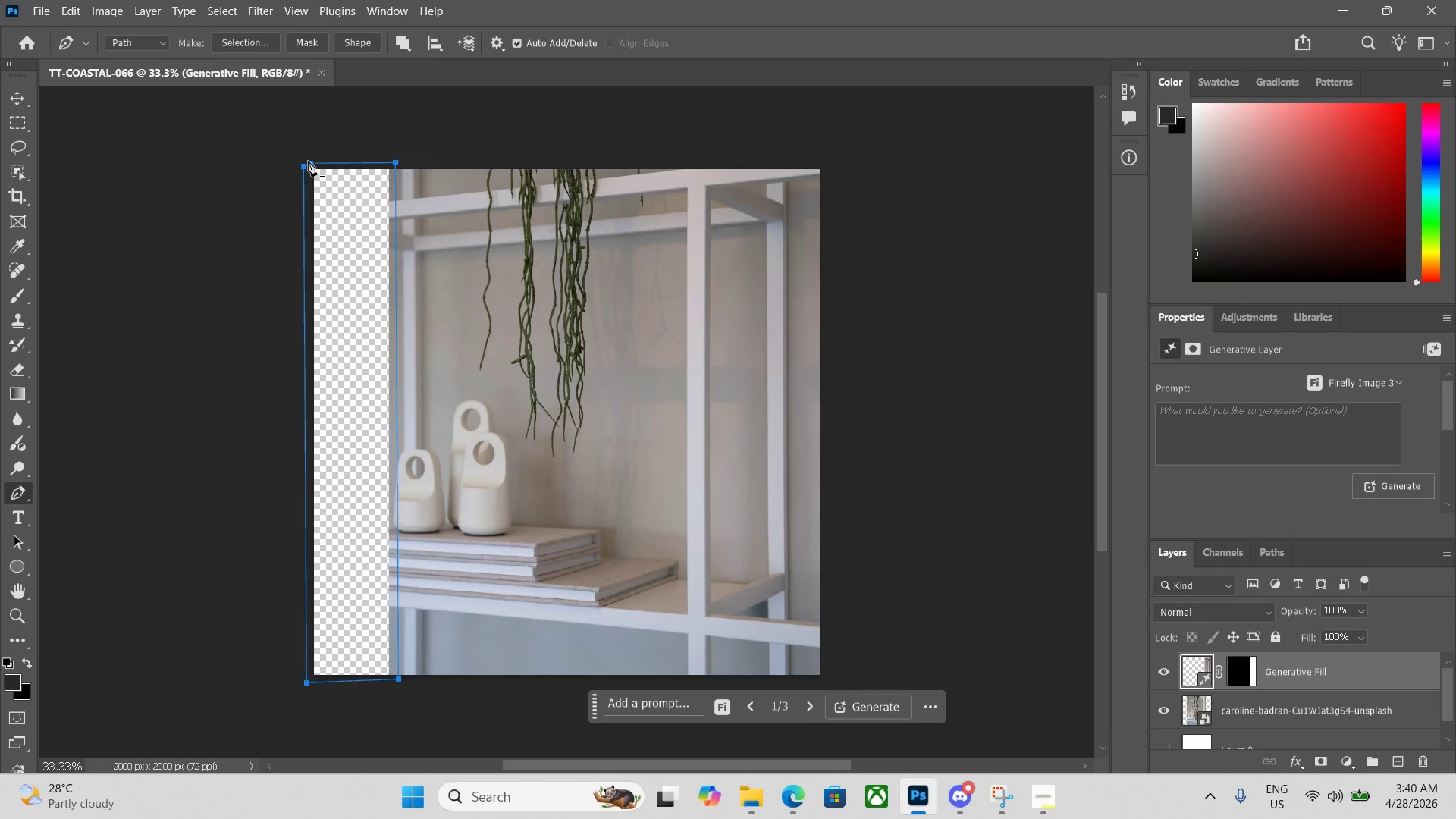 
key(Control+Enter)
 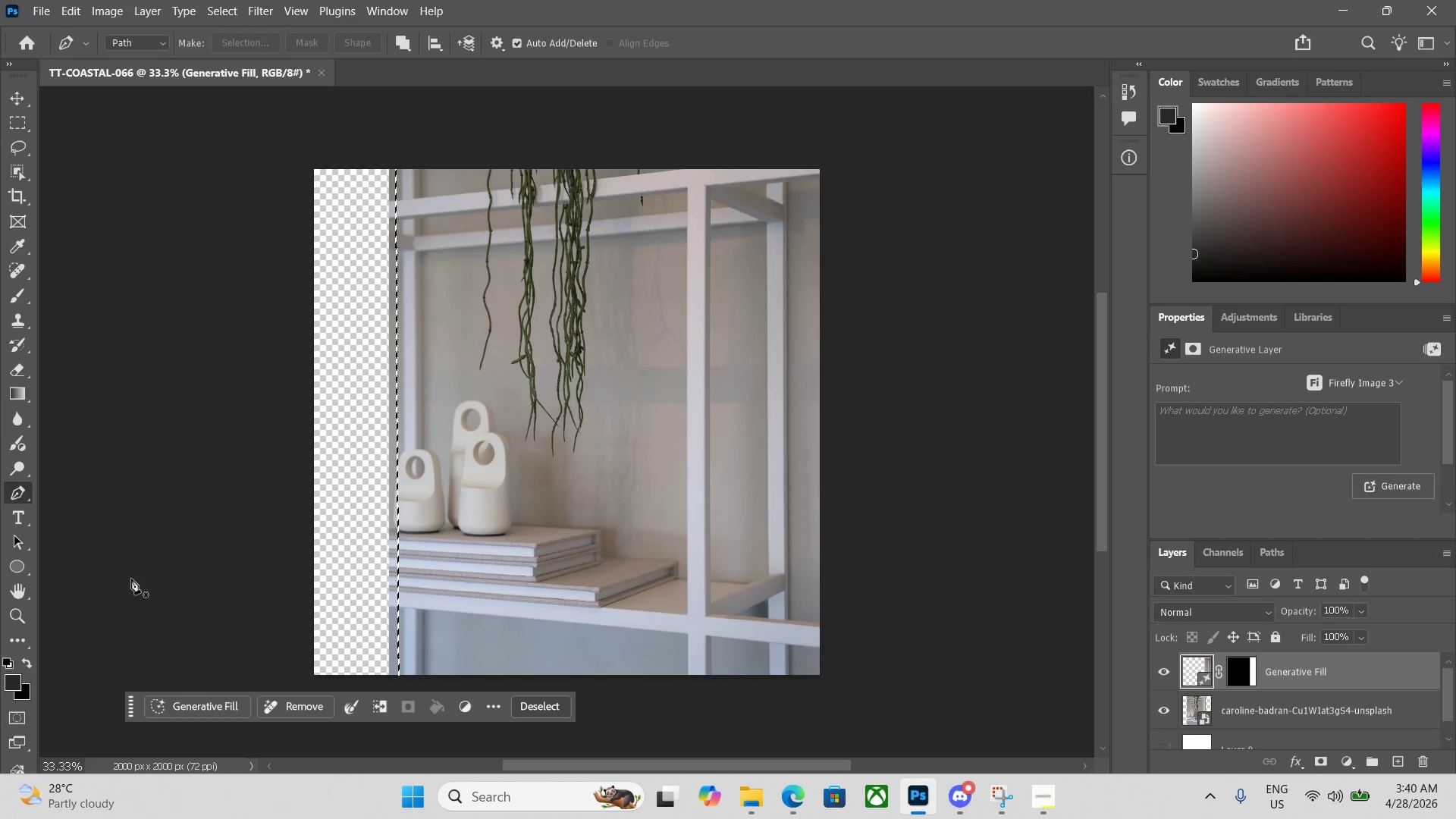 
left_click([186, 711])
 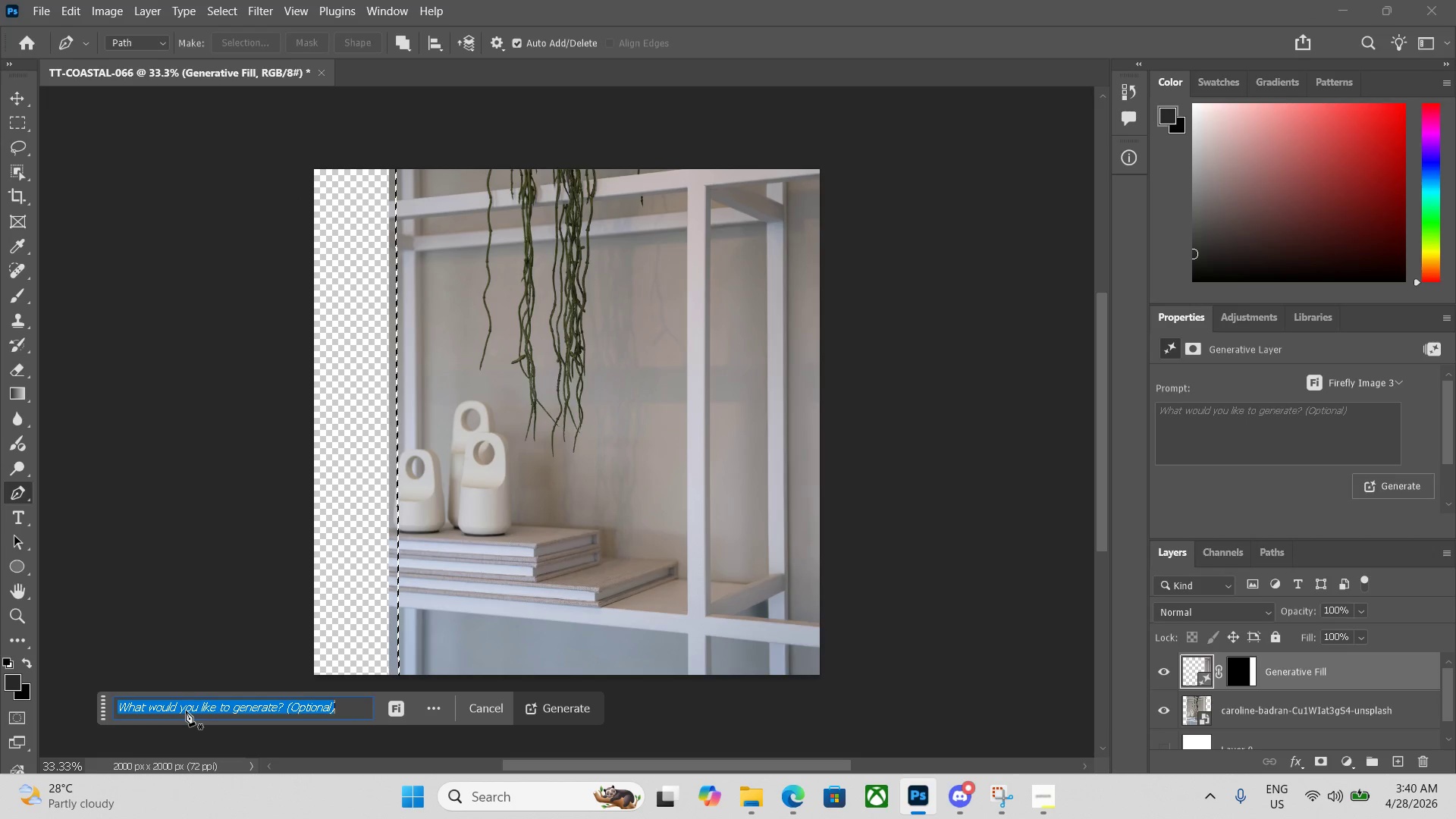 
key(Enter)
 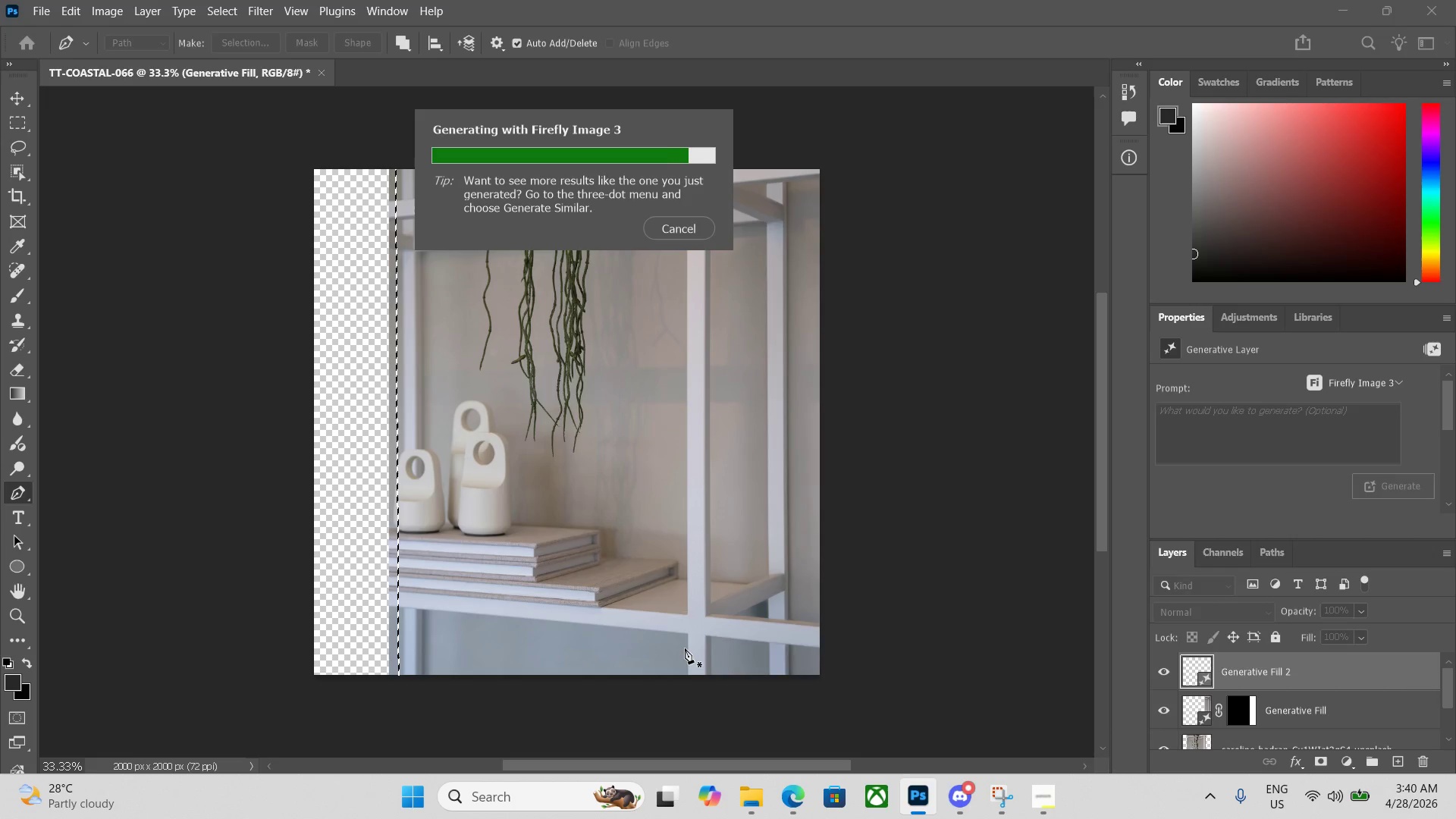 
wait(22.27)
 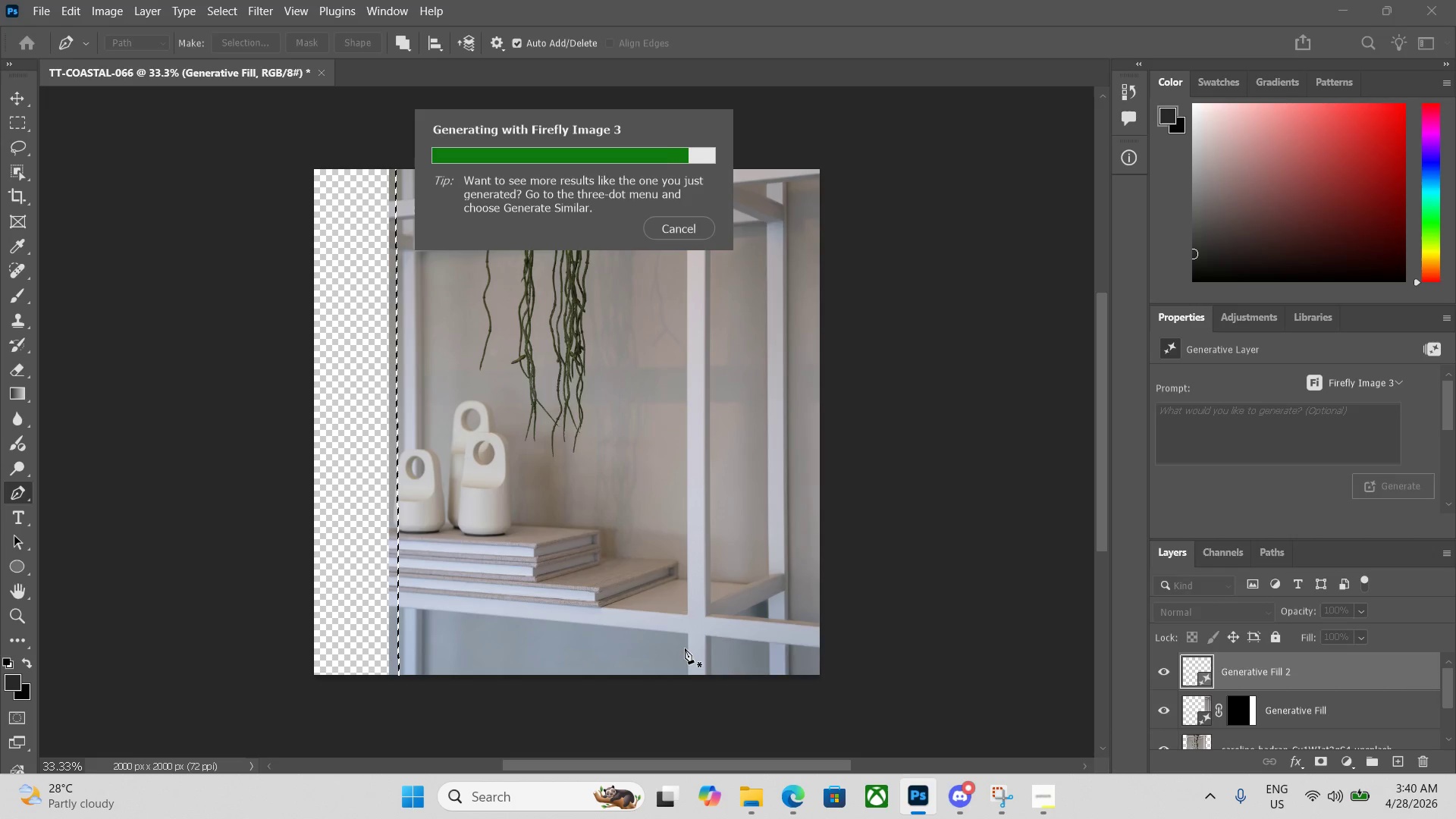 
left_click([1343, 761])
 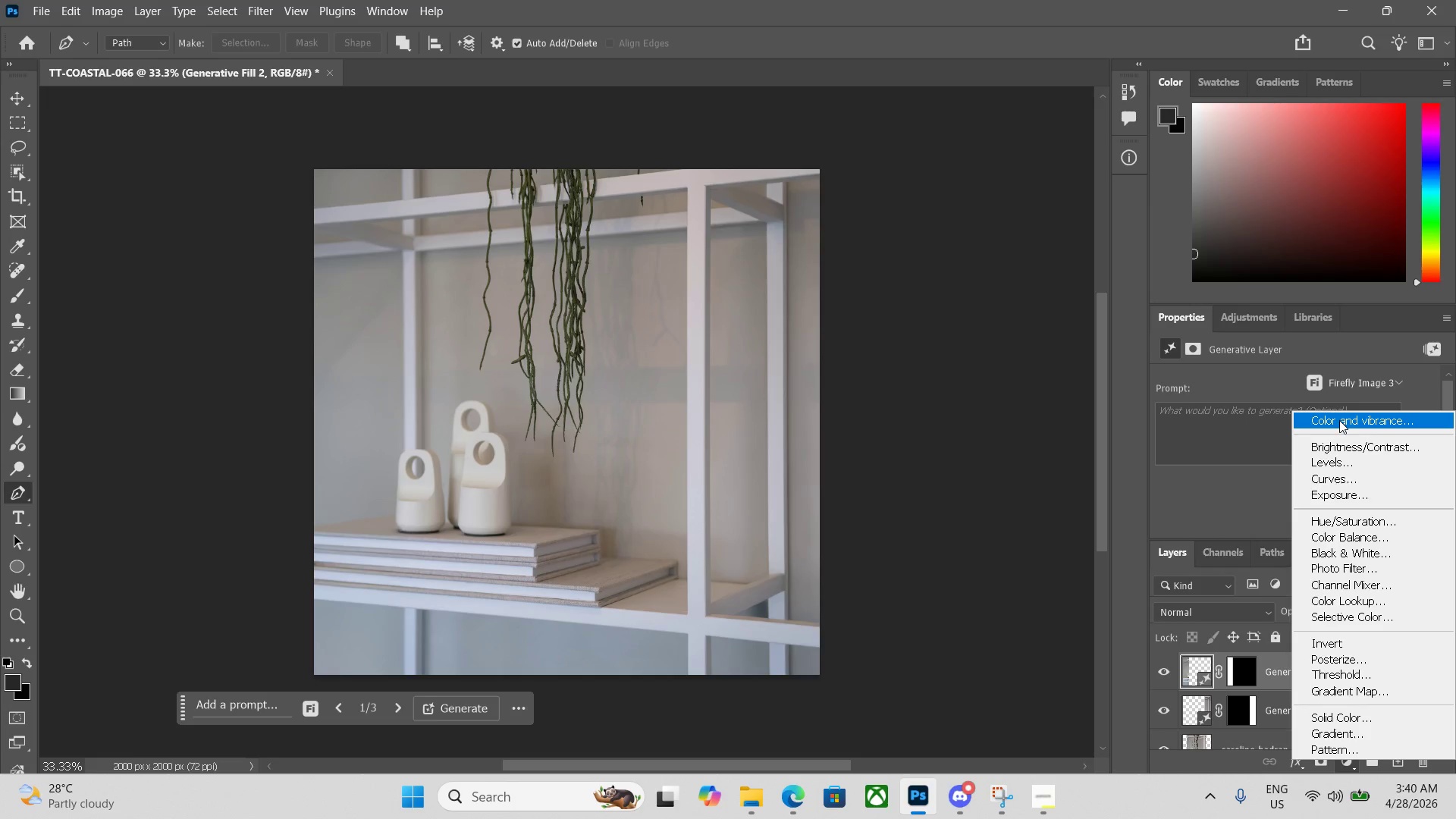 
left_click([1338, 420])
 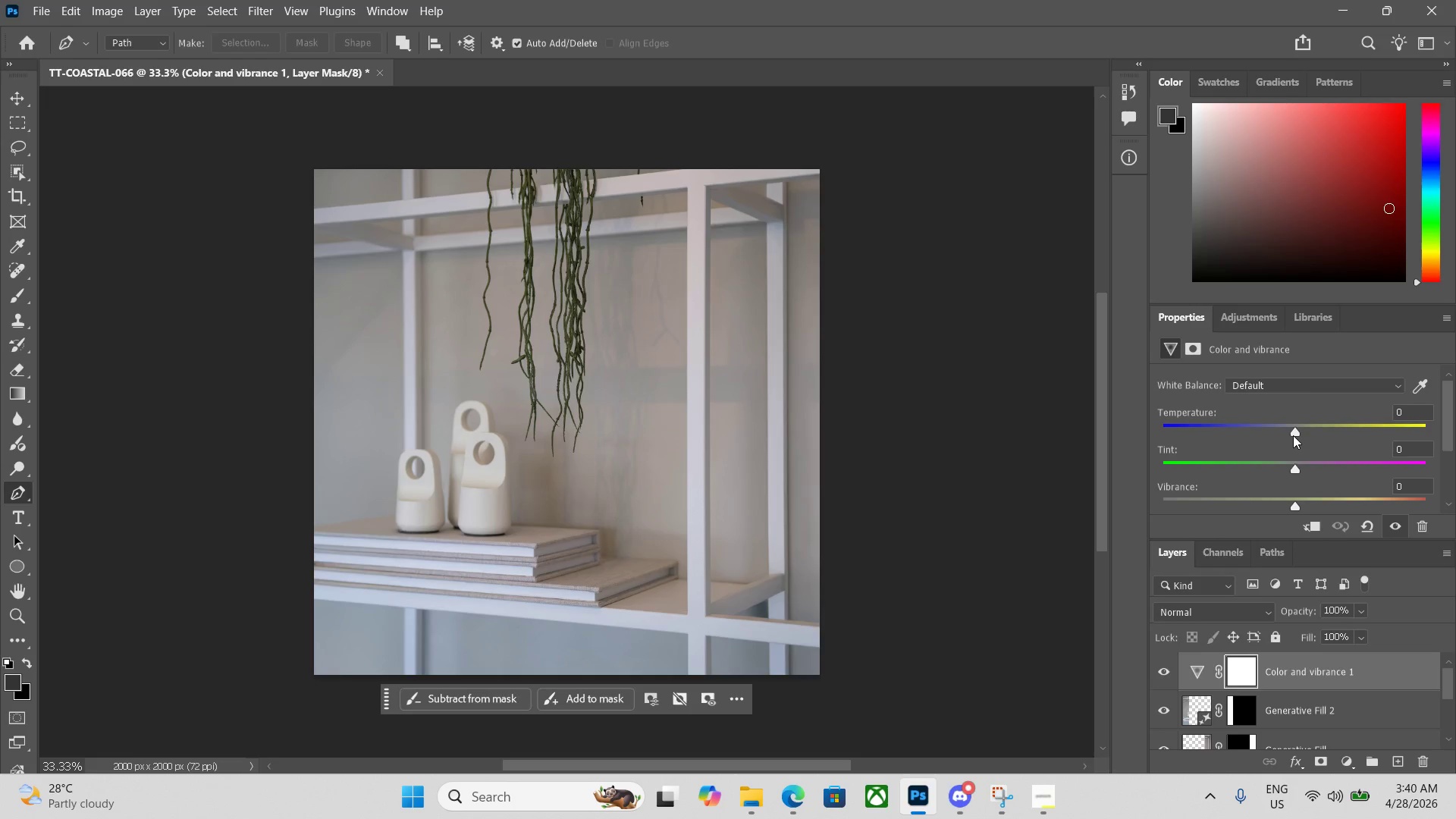 
left_click_drag(start_coordinate=[1298, 428], to_coordinate=[1321, 425])
 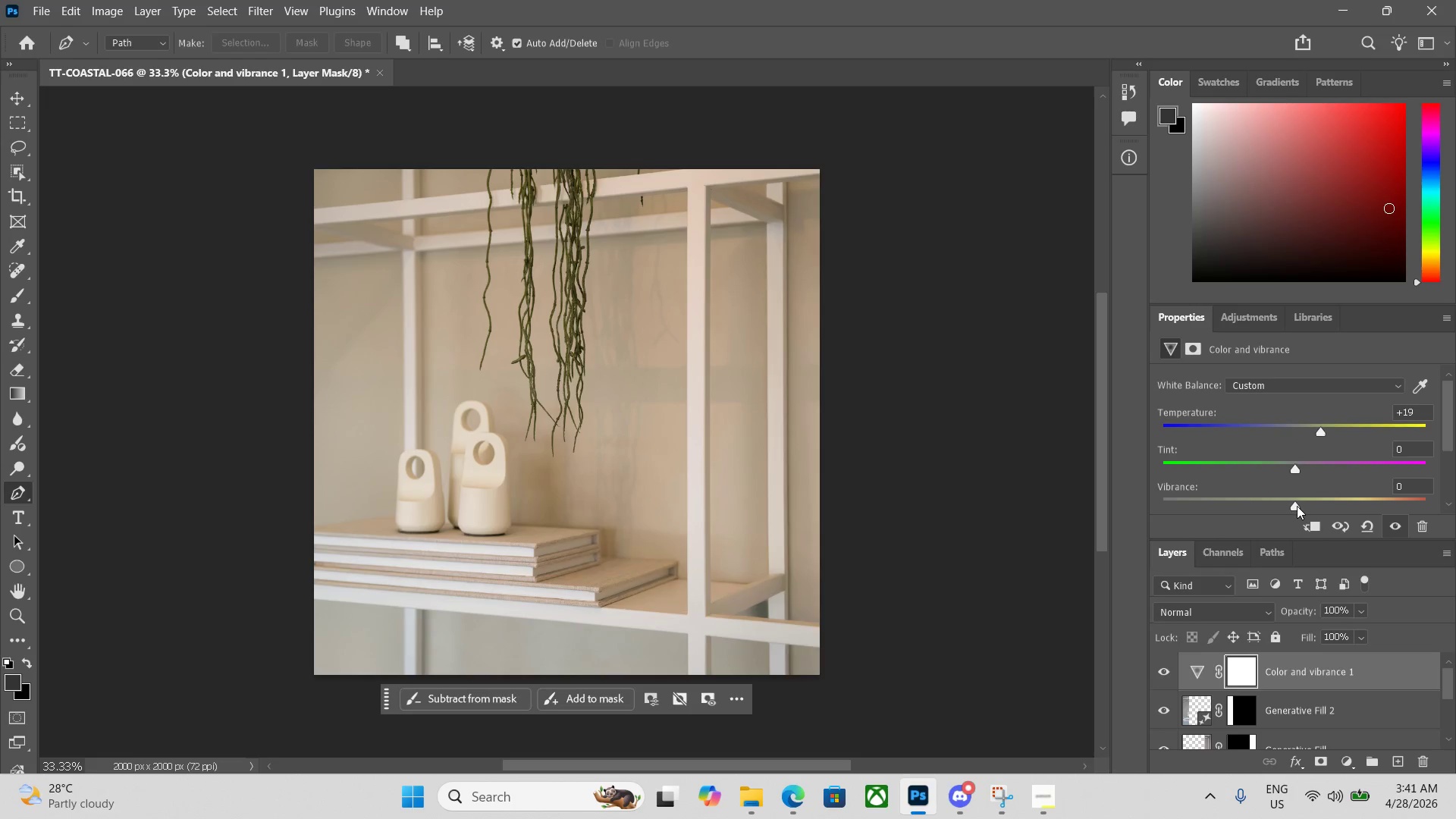 
left_click_drag(start_coordinate=[1296, 506], to_coordinate=[1324, 505])
 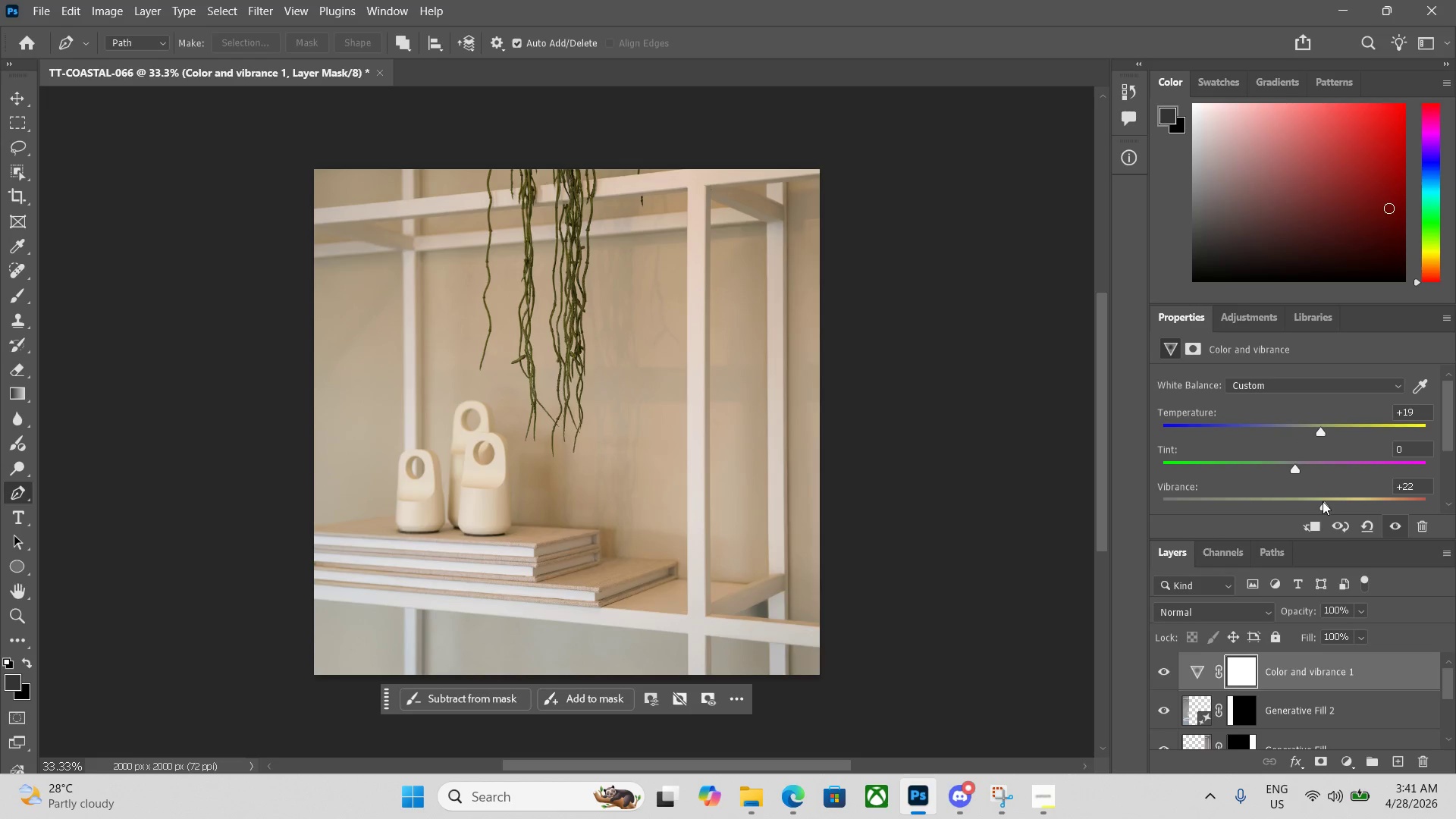 
key(Alt+Control+Shift+W)
 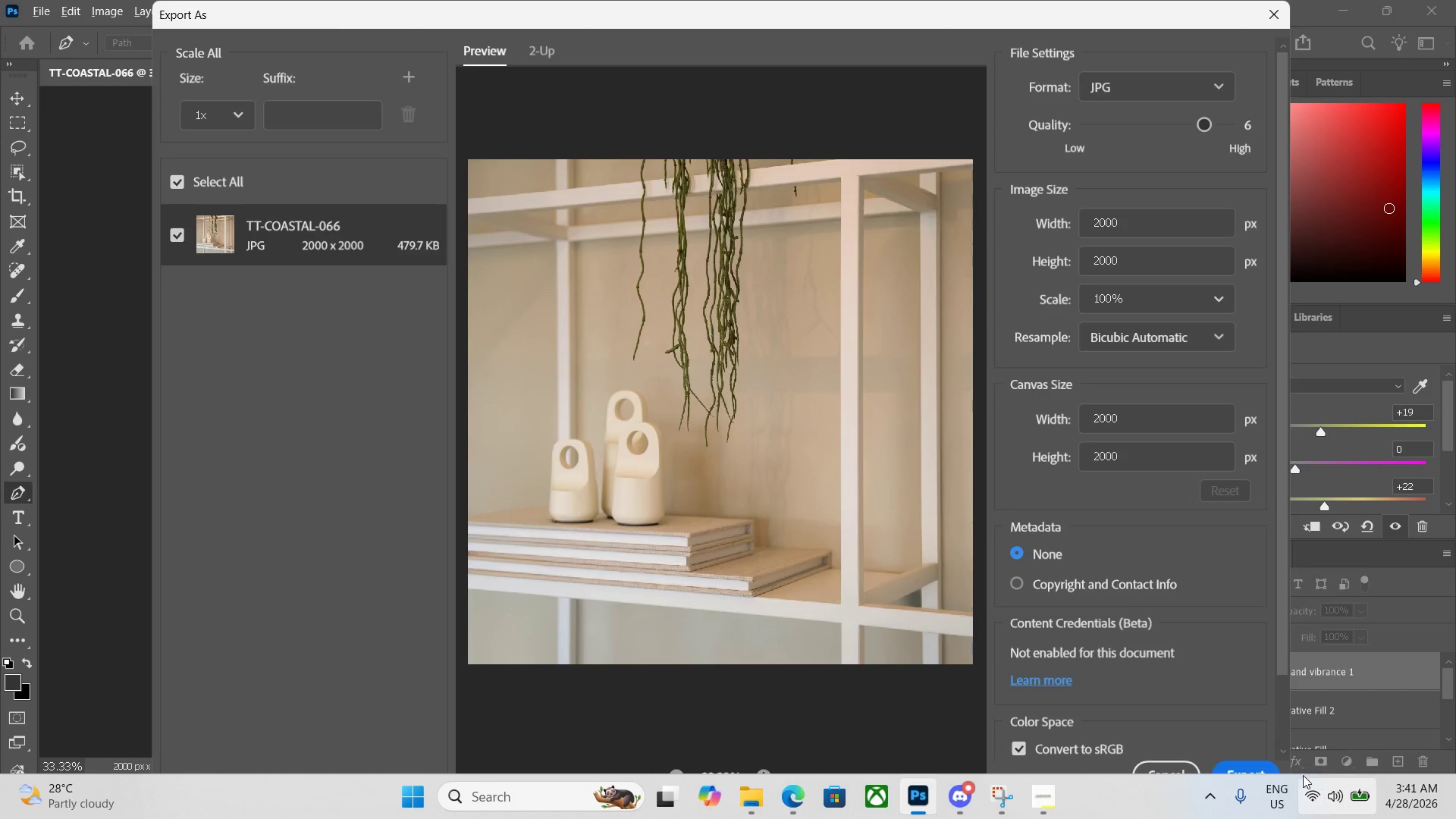 
left_click([1254, 768])
 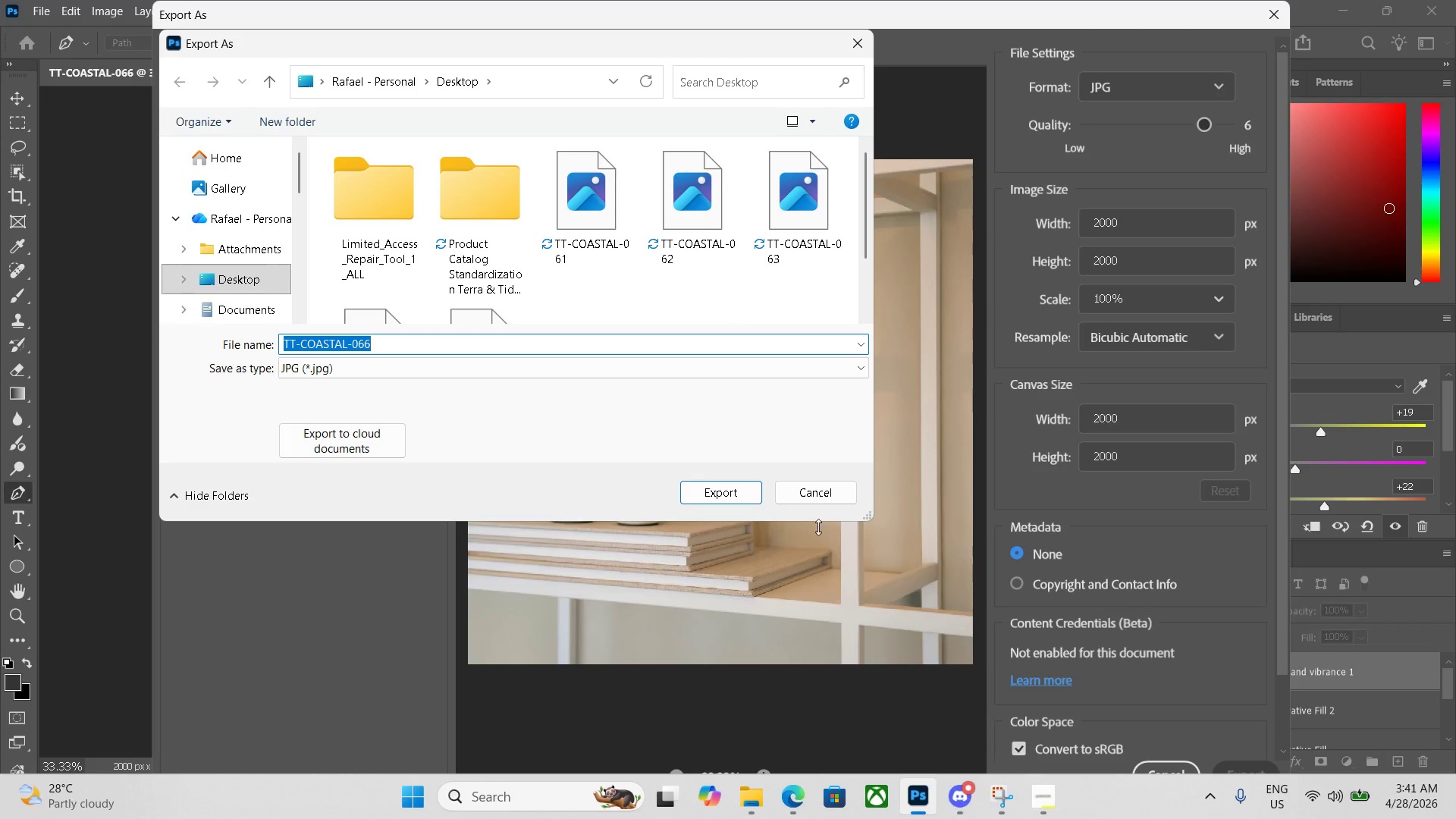 
left_click([730, 497])
 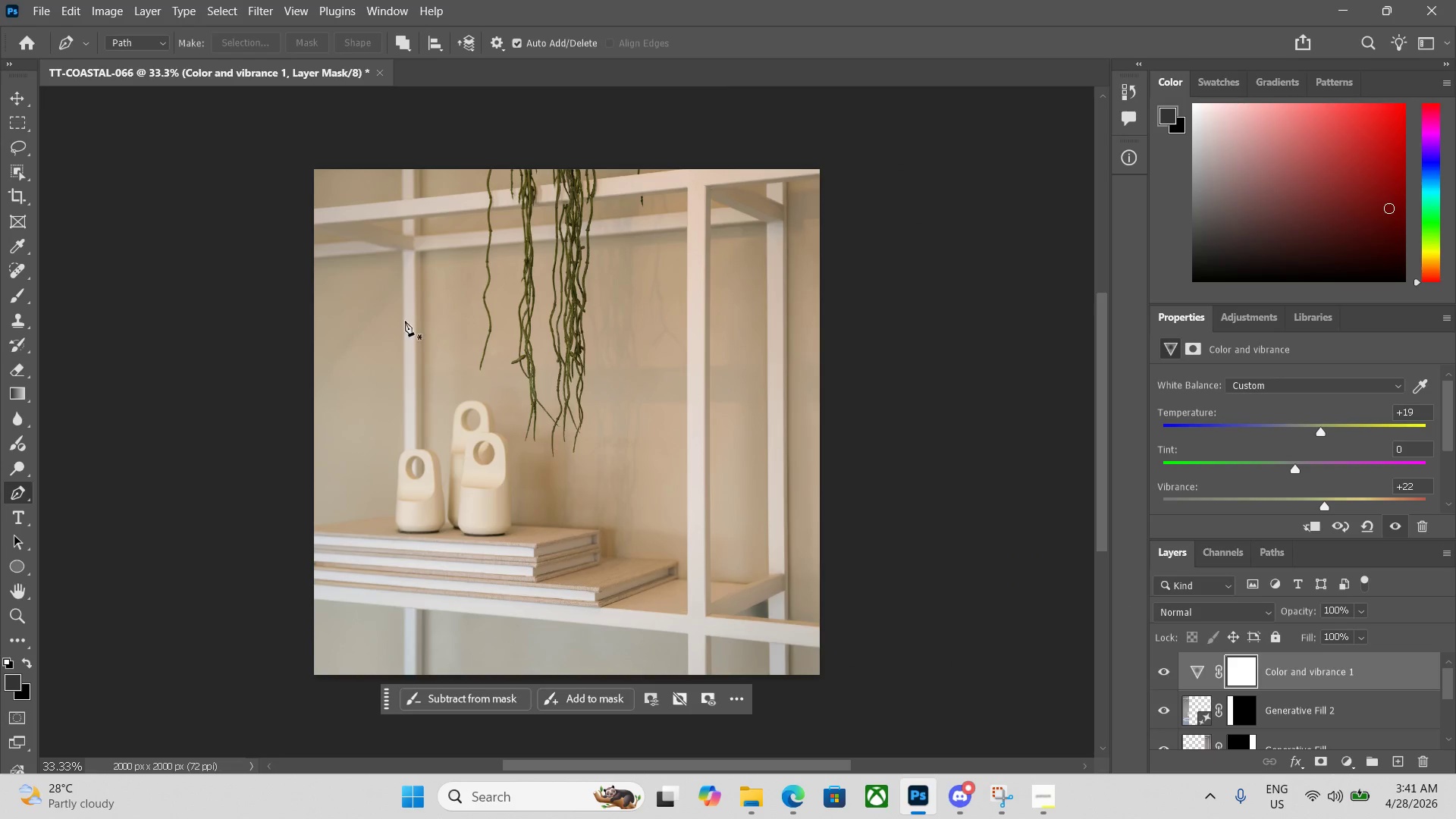 
left_click([375, 69])
 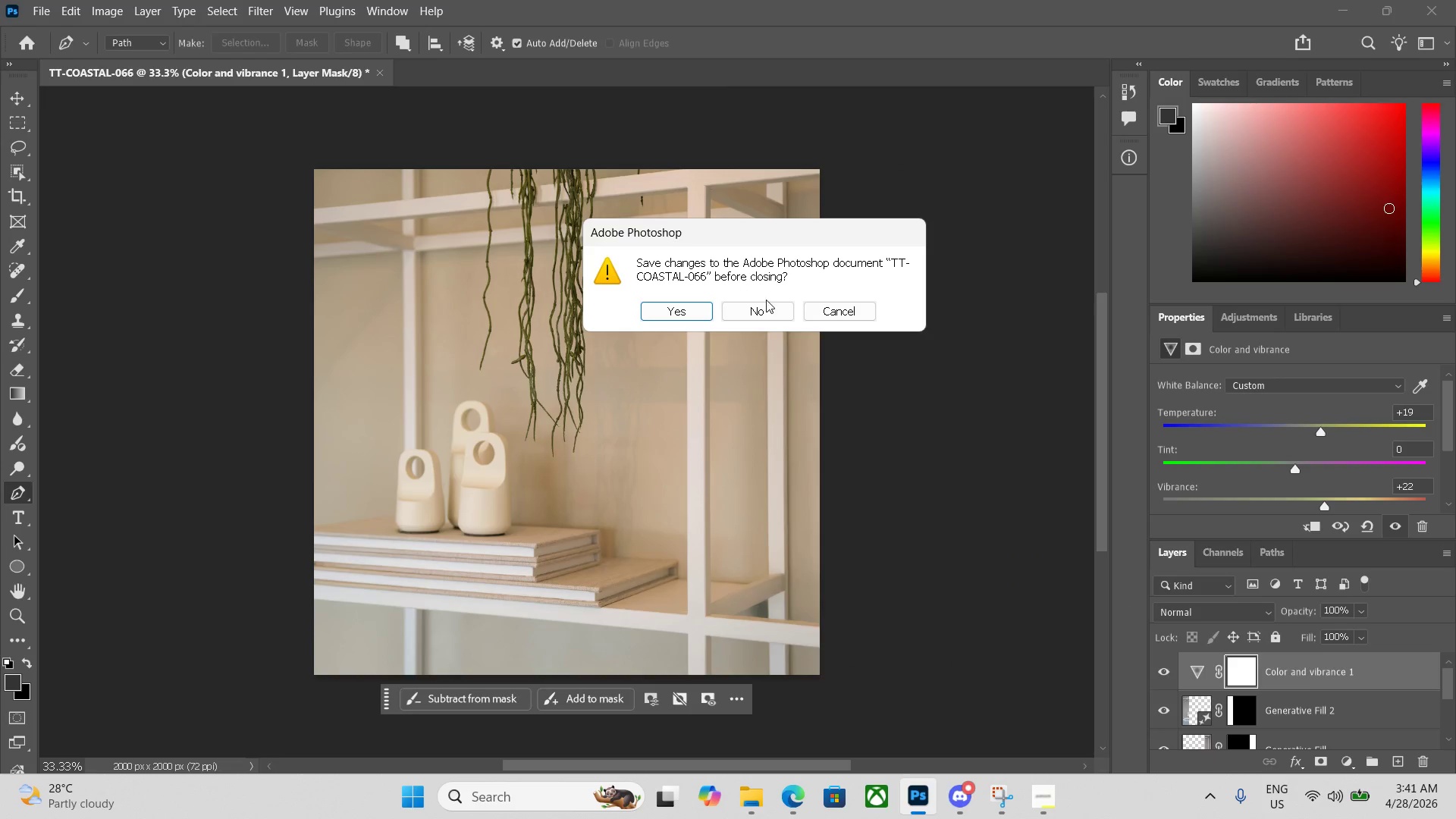 
left_click([767, 304])
 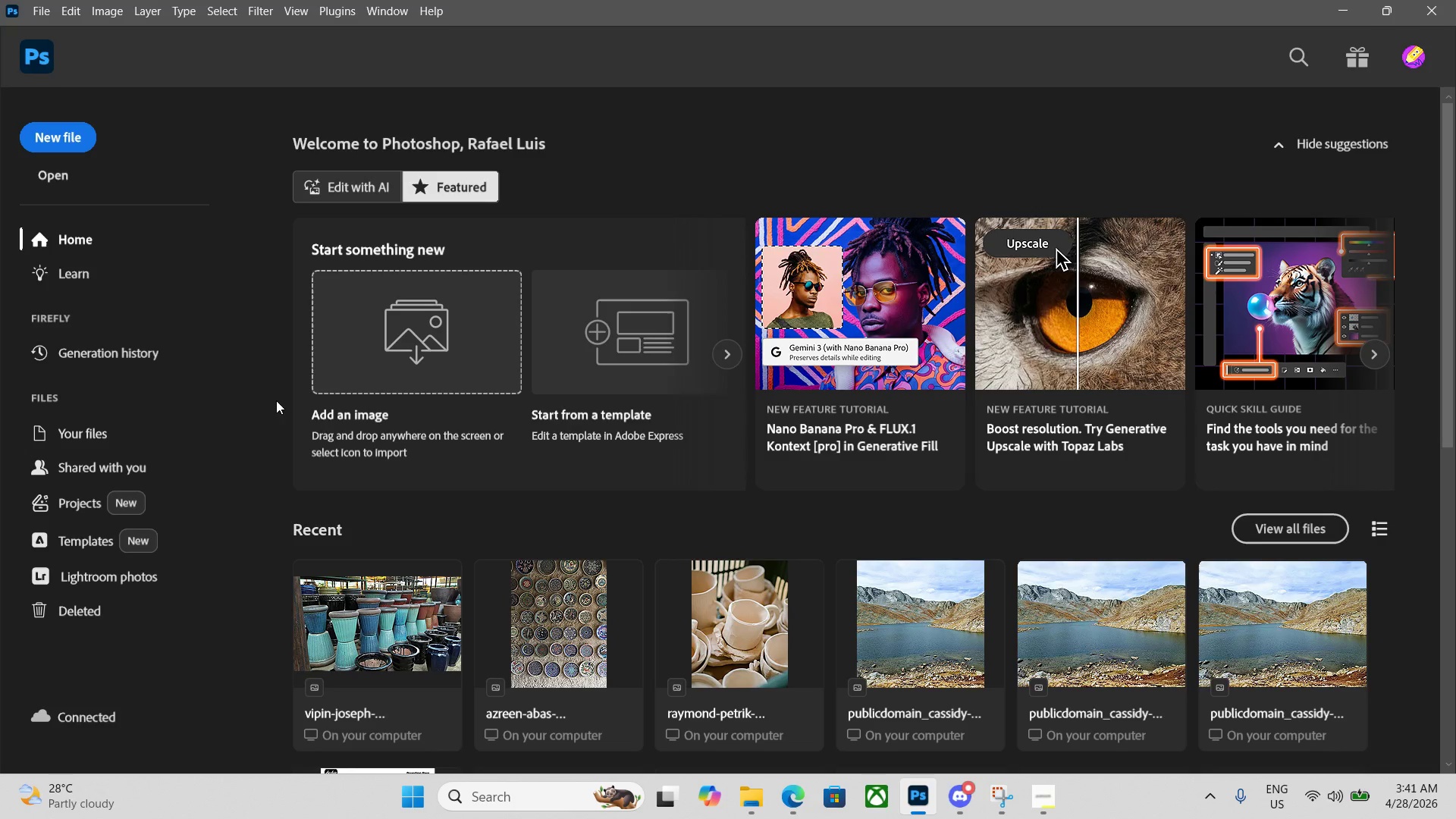 
key(Control+N)
 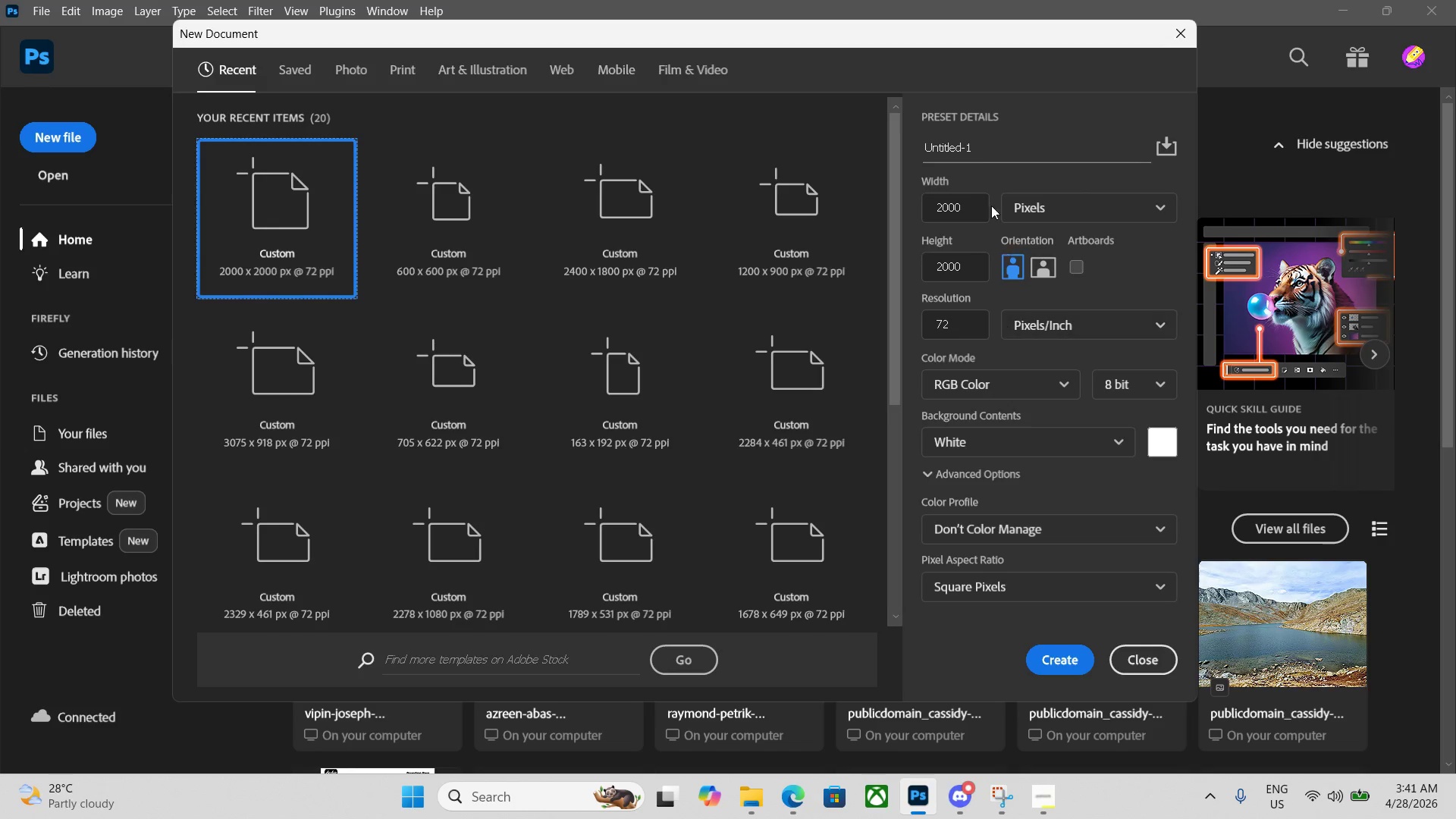 
left_click_drag(start_coordinate=[977, 143], to_coordinate=[827, 147])
 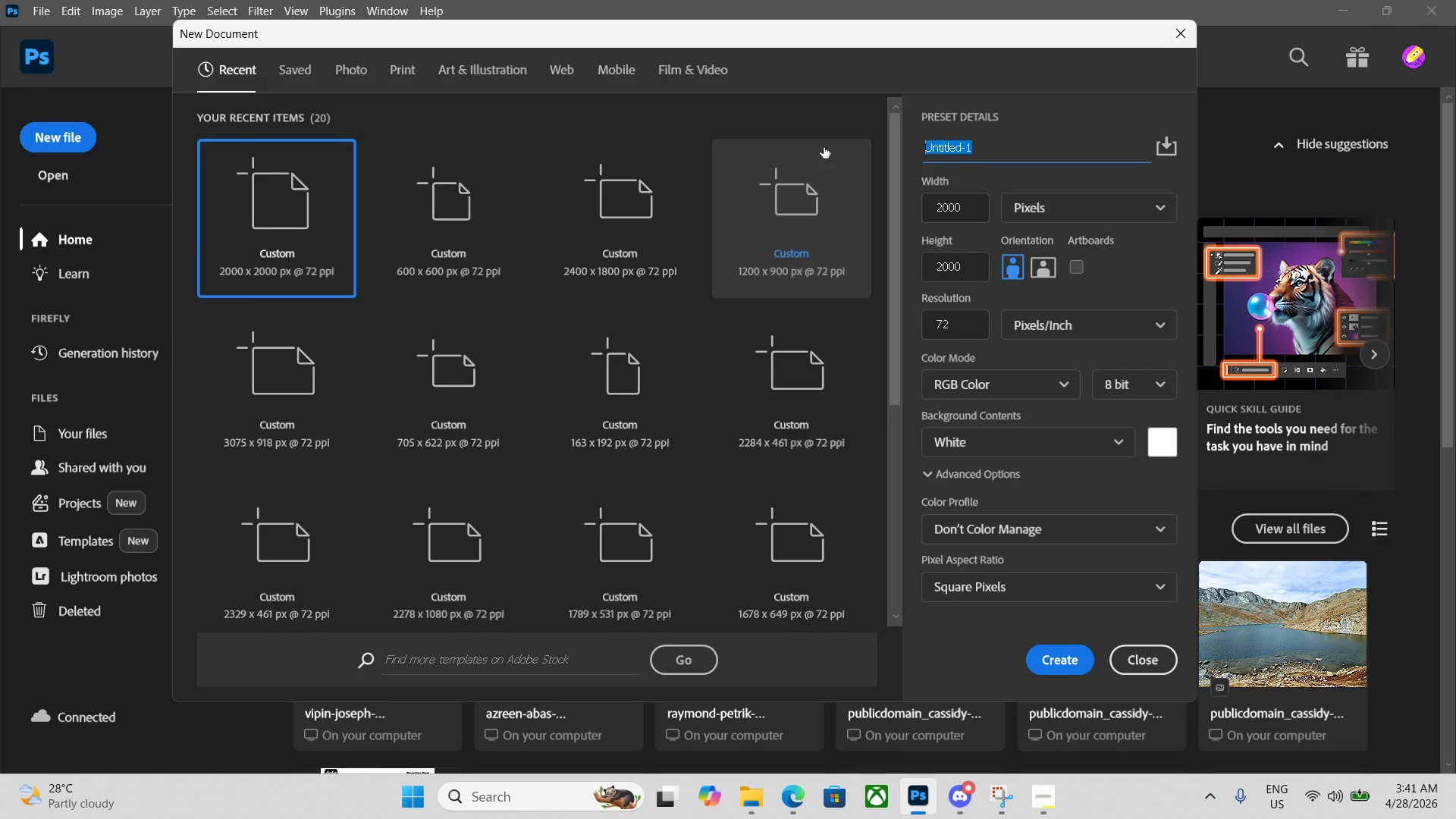 
key(Backspace)
 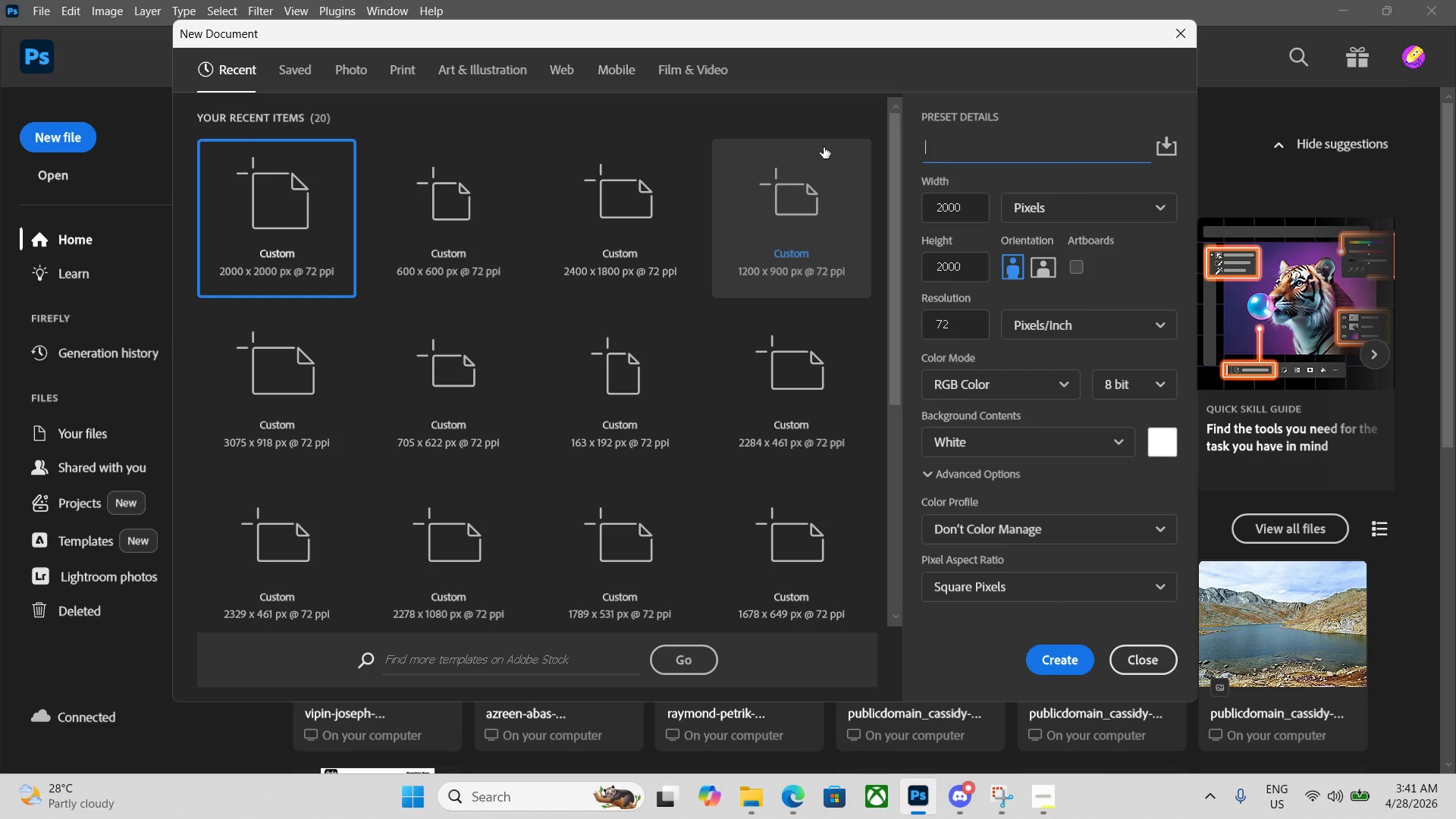 
key(Control+V)
 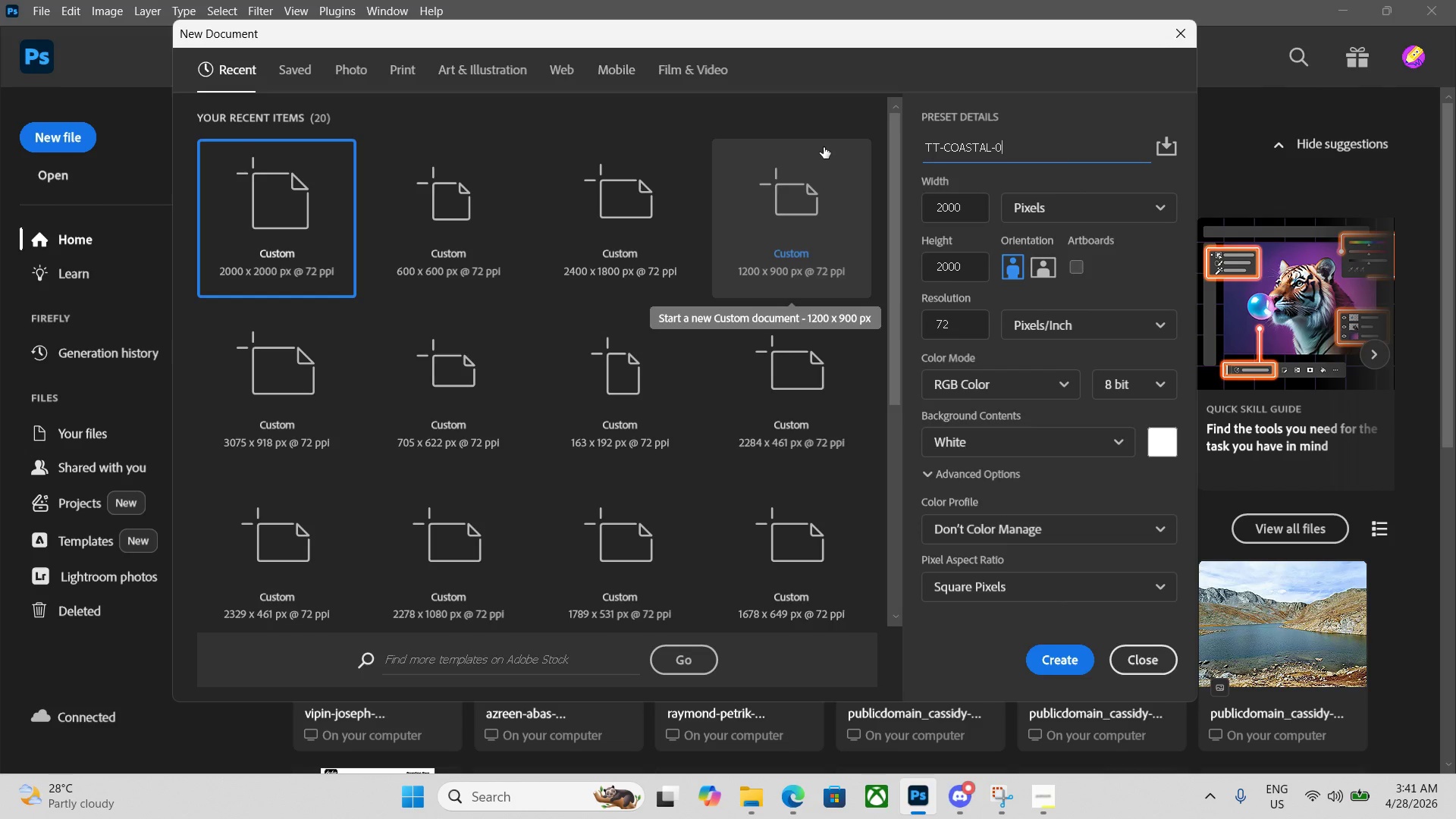 
key(Numpad6)
 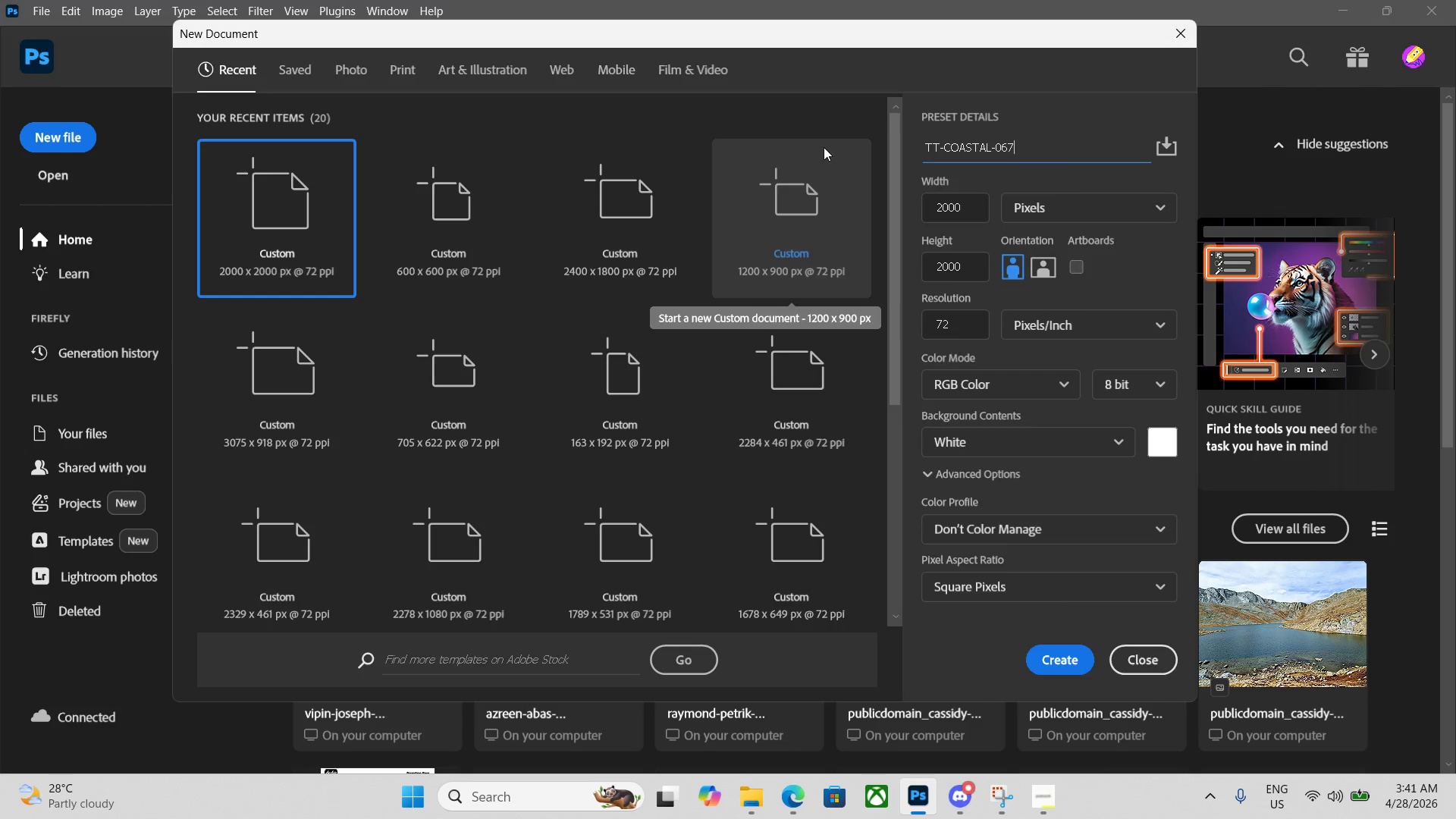 
key(Numpad7)
 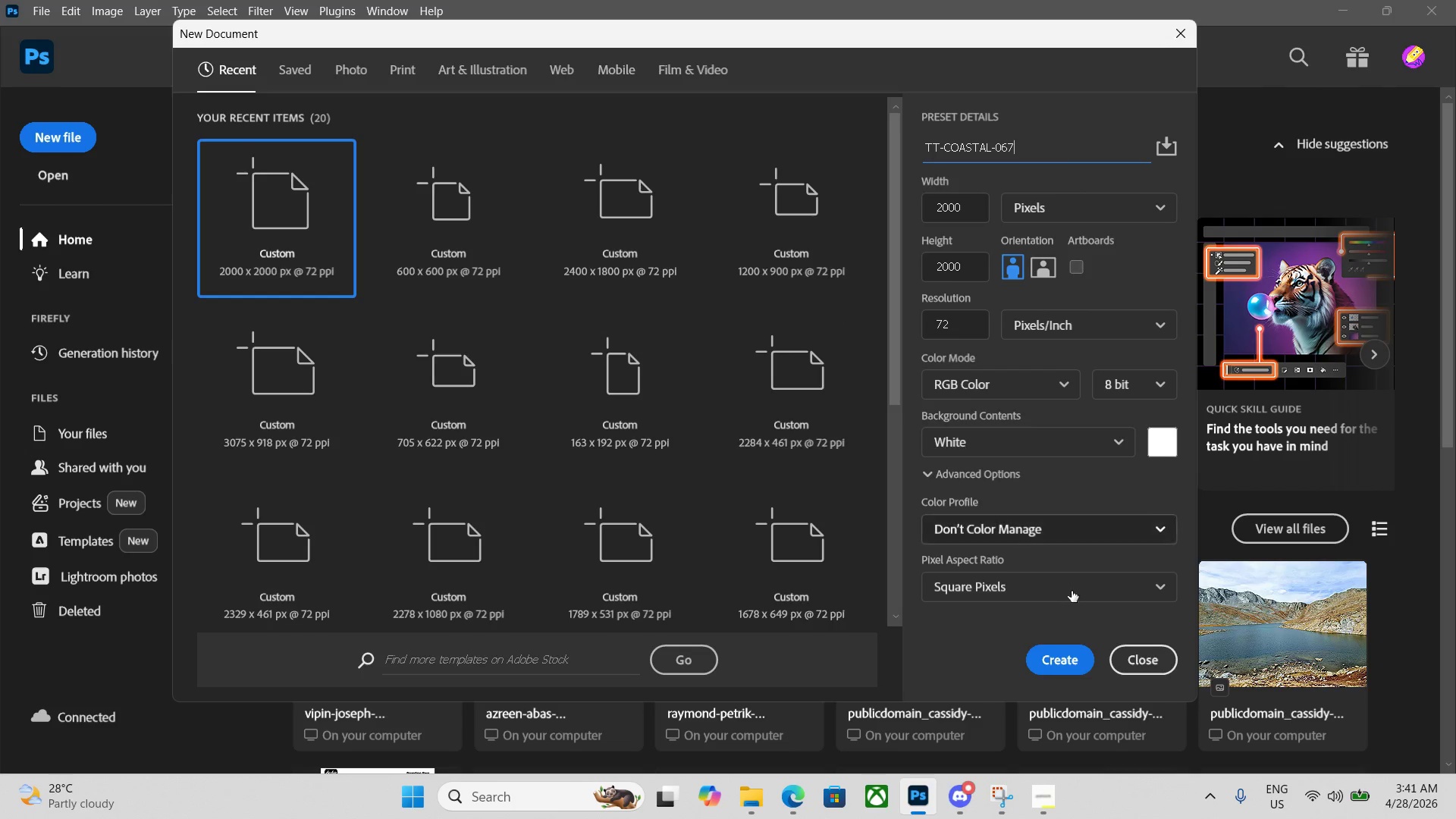 
left_click([1064, 653])
 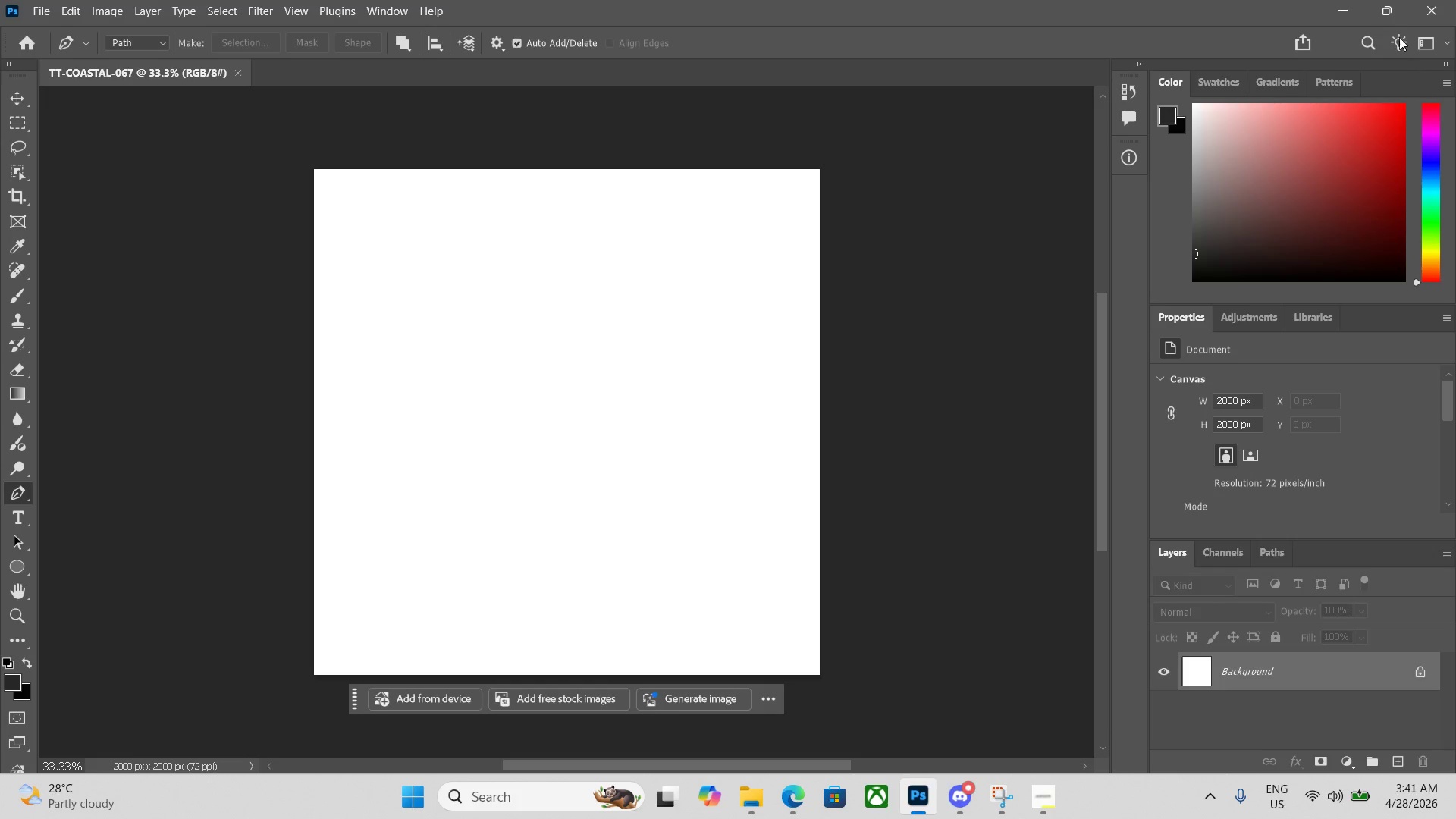 
left_click([1386, 5])
 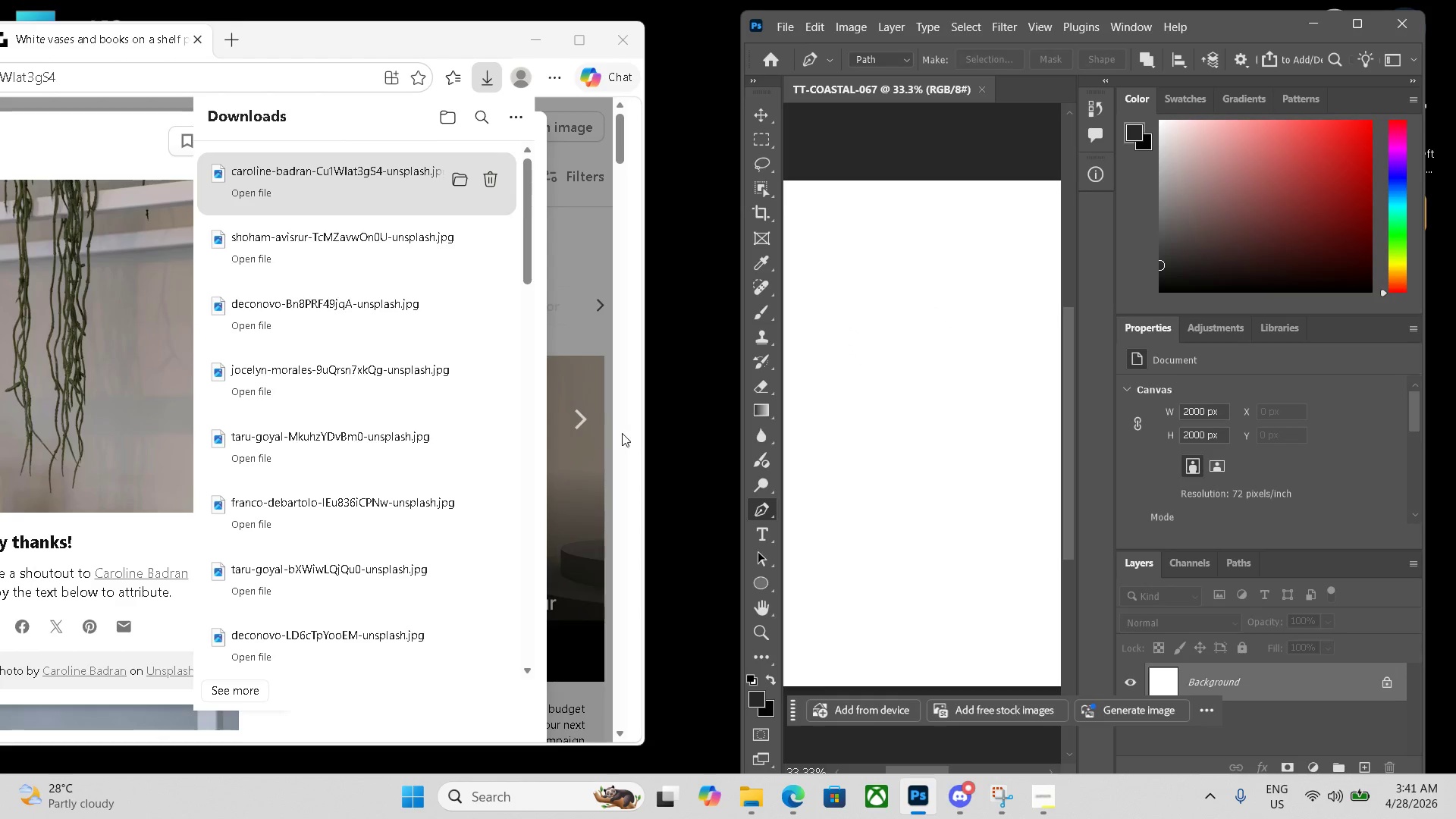 
left_click([600, 428])
 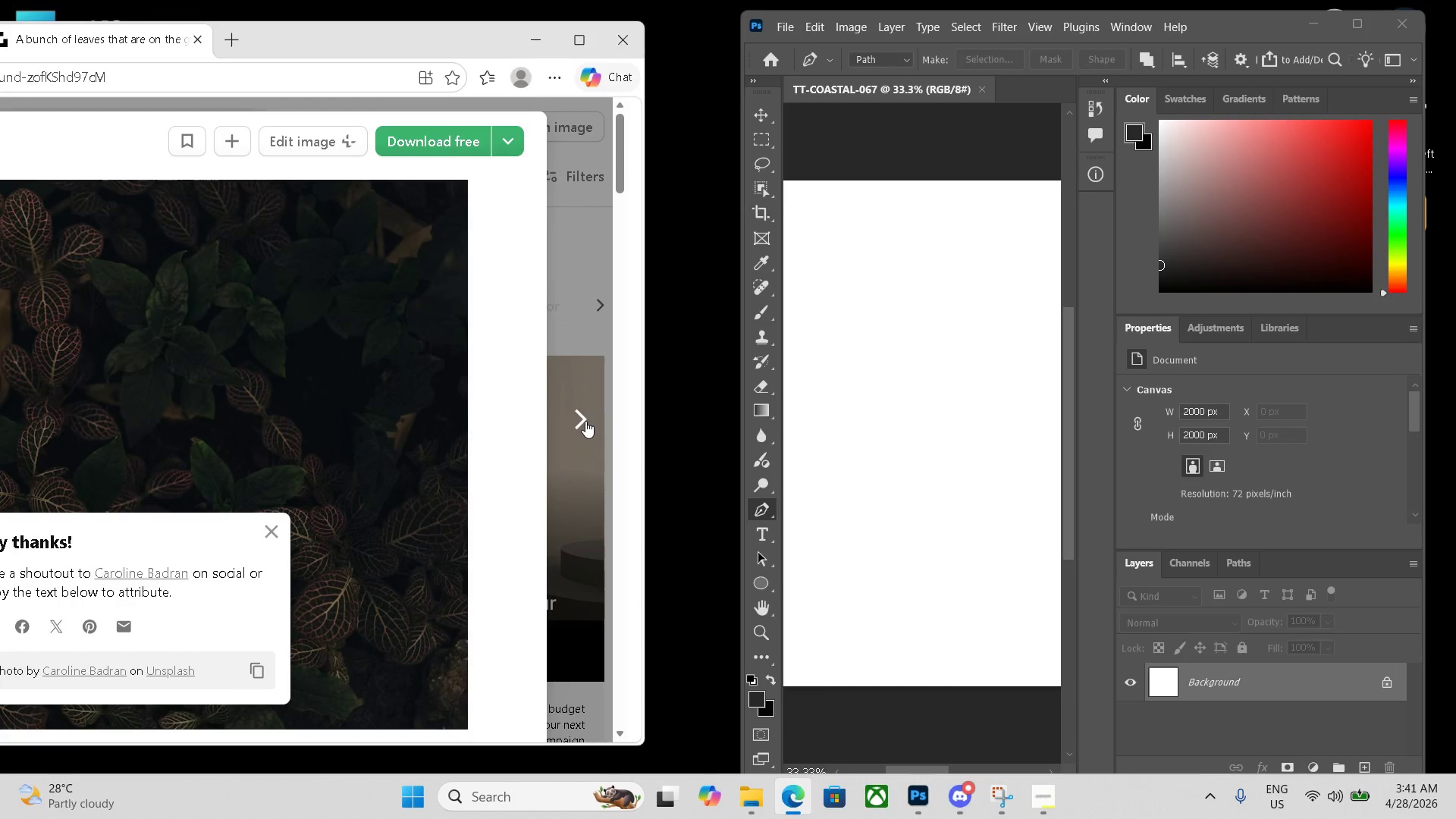 
left_click([585, 422])
 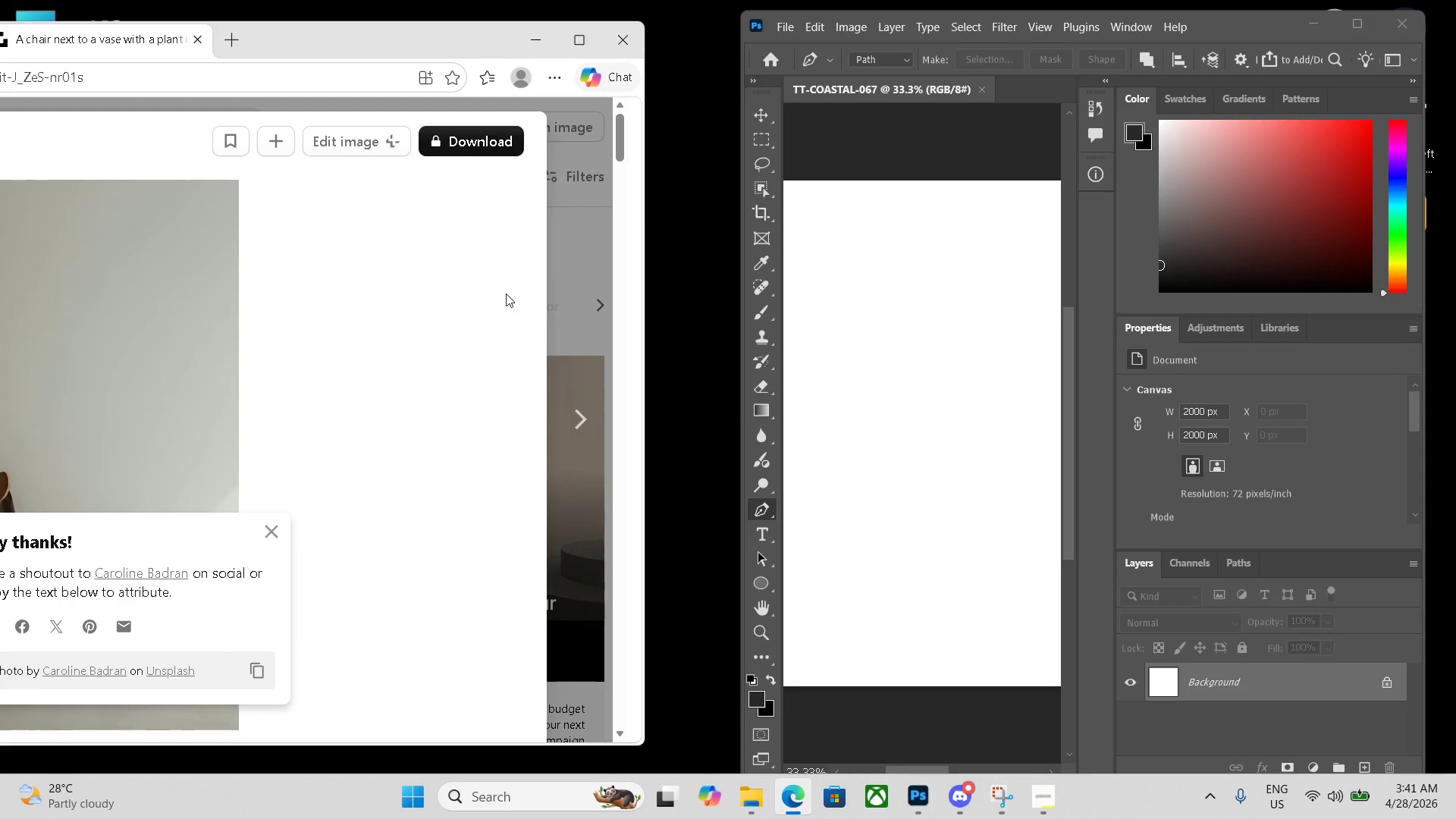 
left_click([580, 415])
 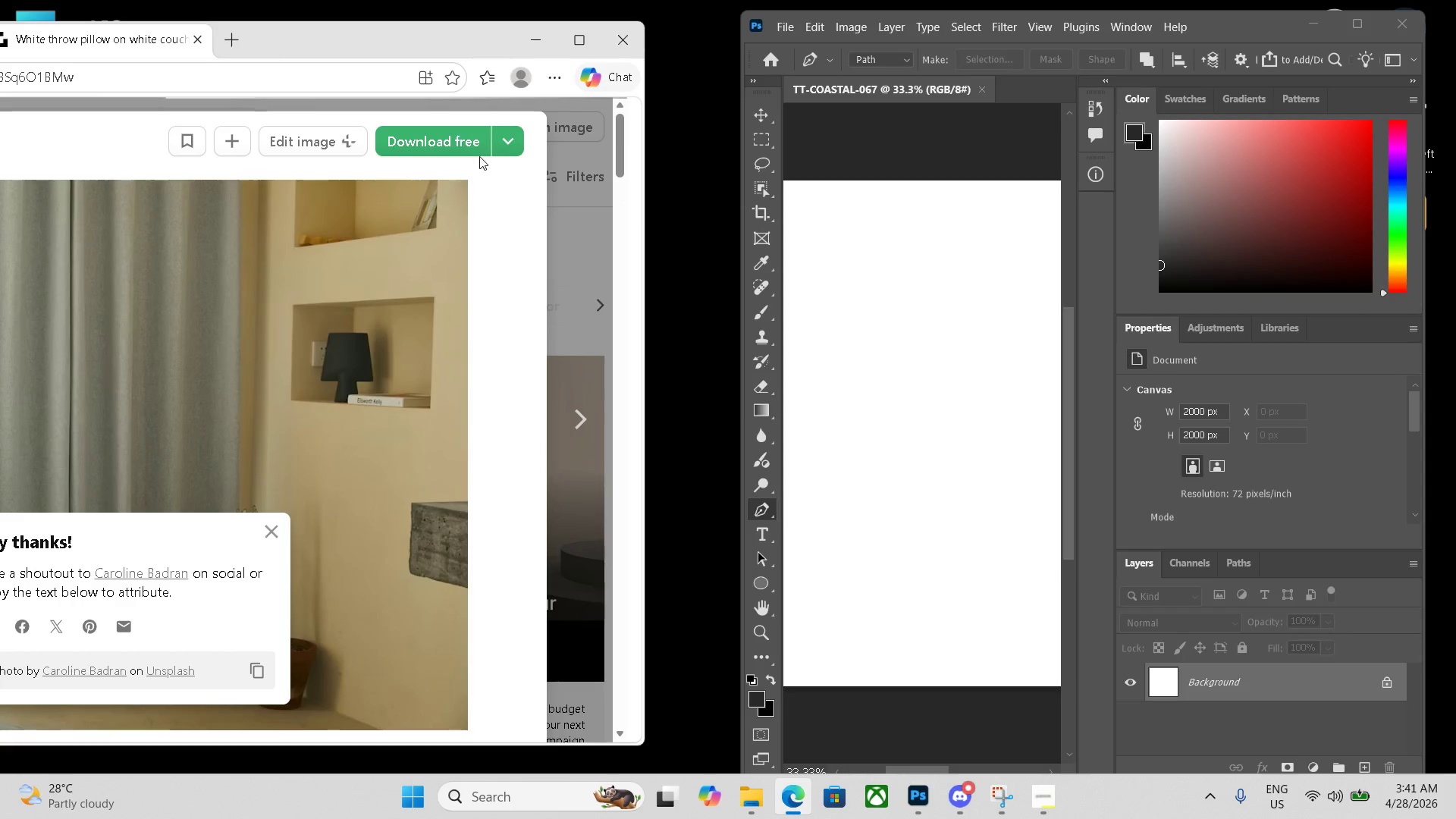 
left_click([464, 146])
 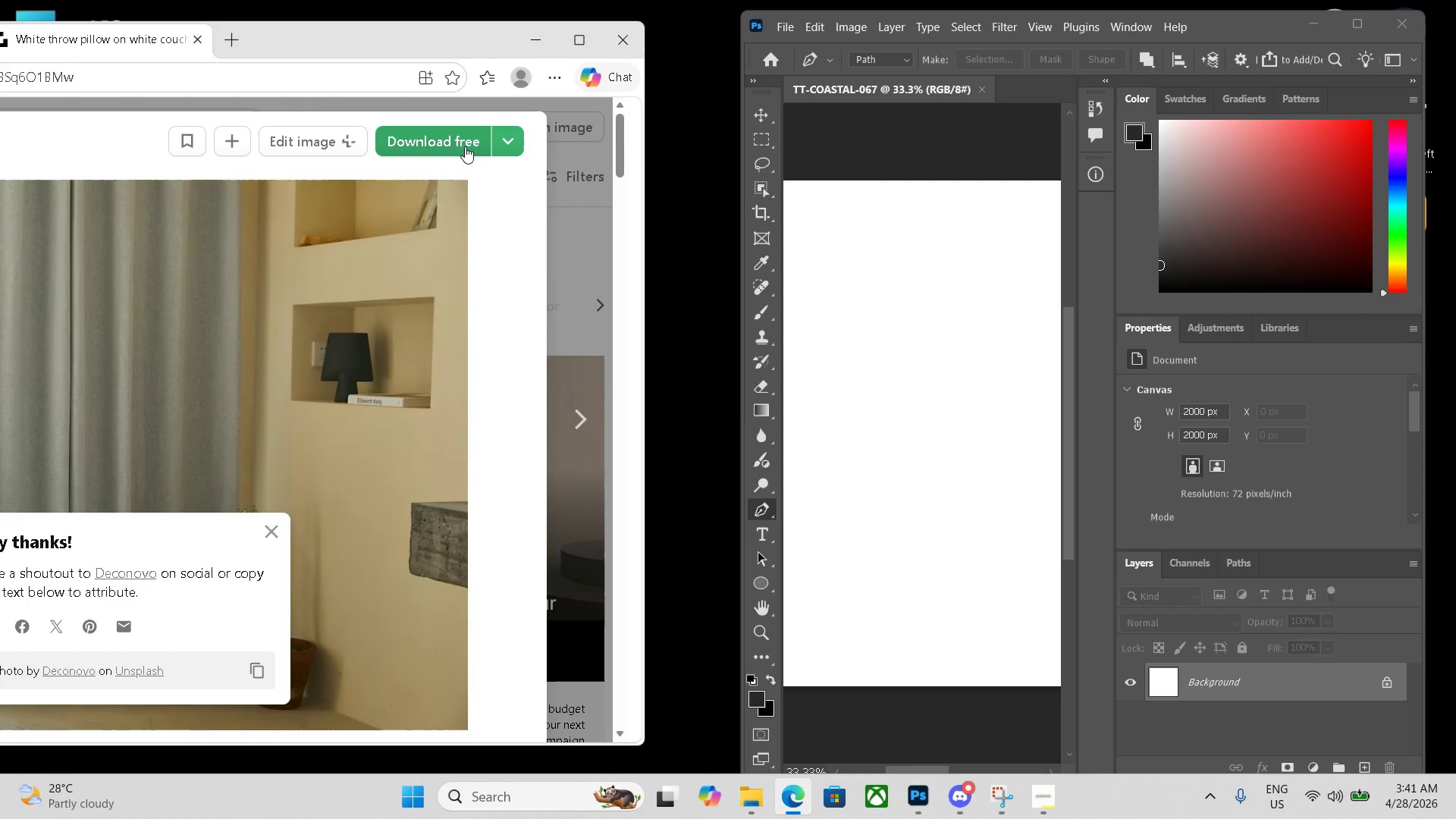 
mouse_move([445, 166])
 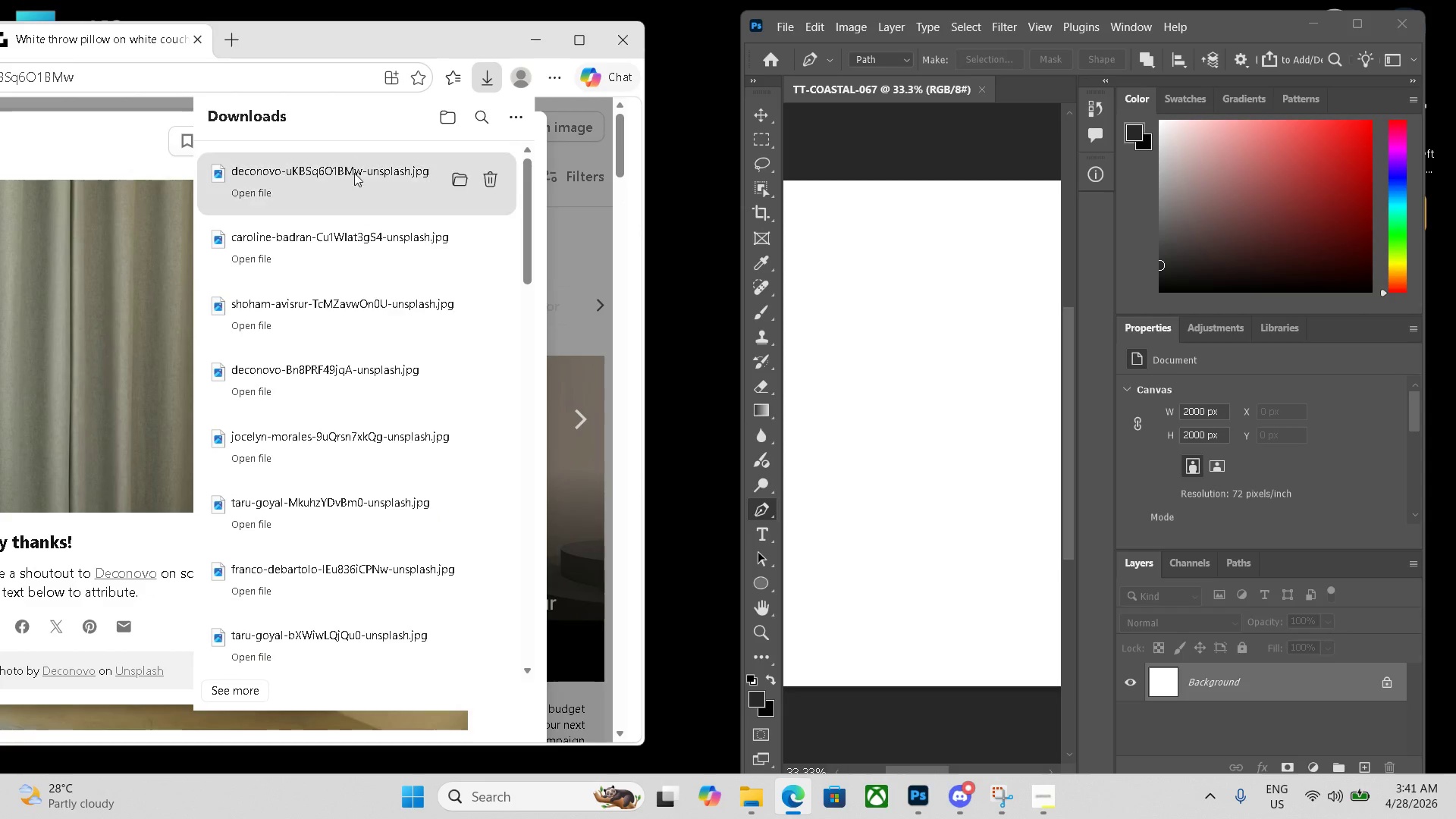 
left_click_drag(start_coordinate=[355, 173], to_coordinate=[870, 314])
 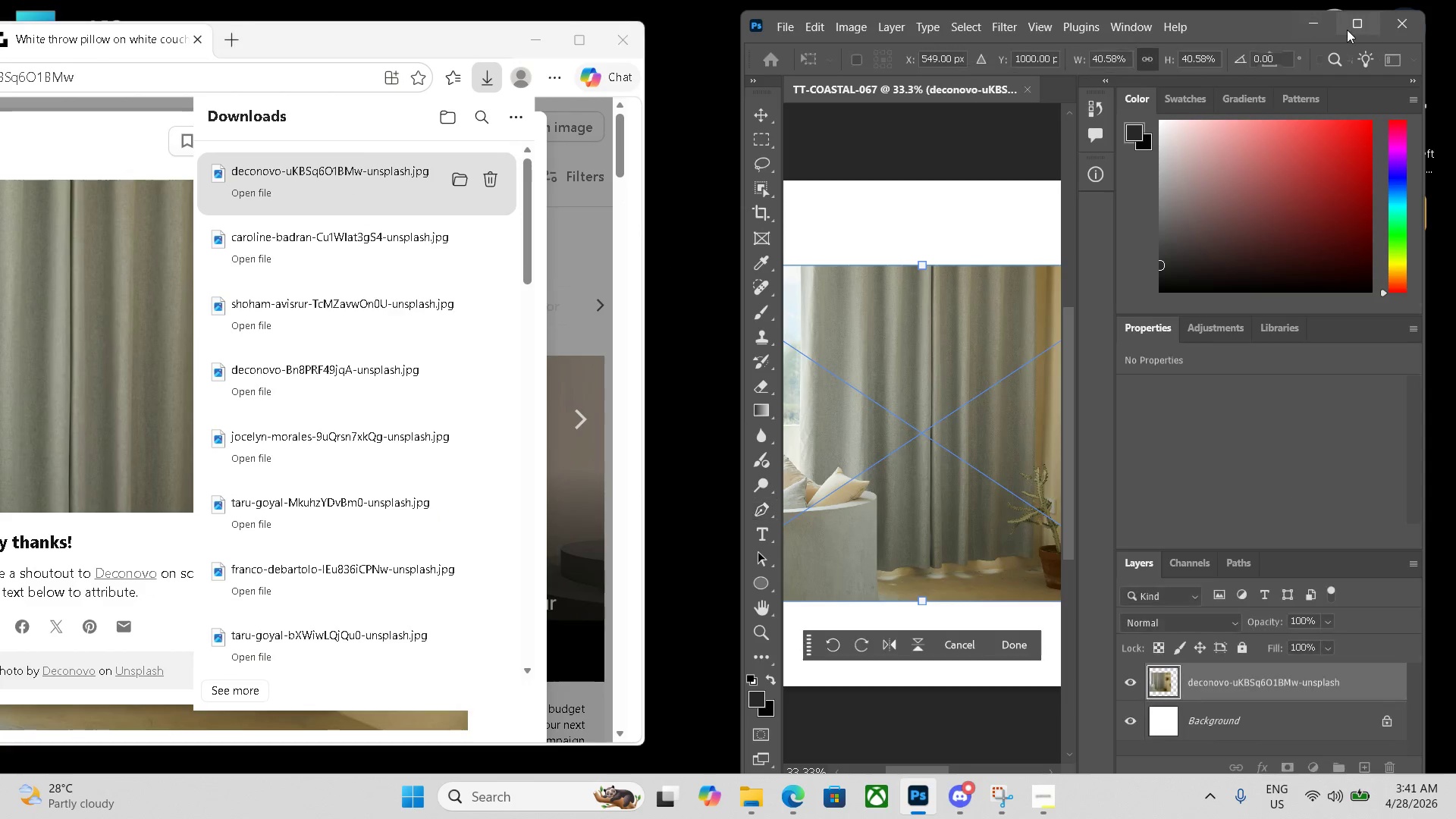 
left_click([1350, 30])
 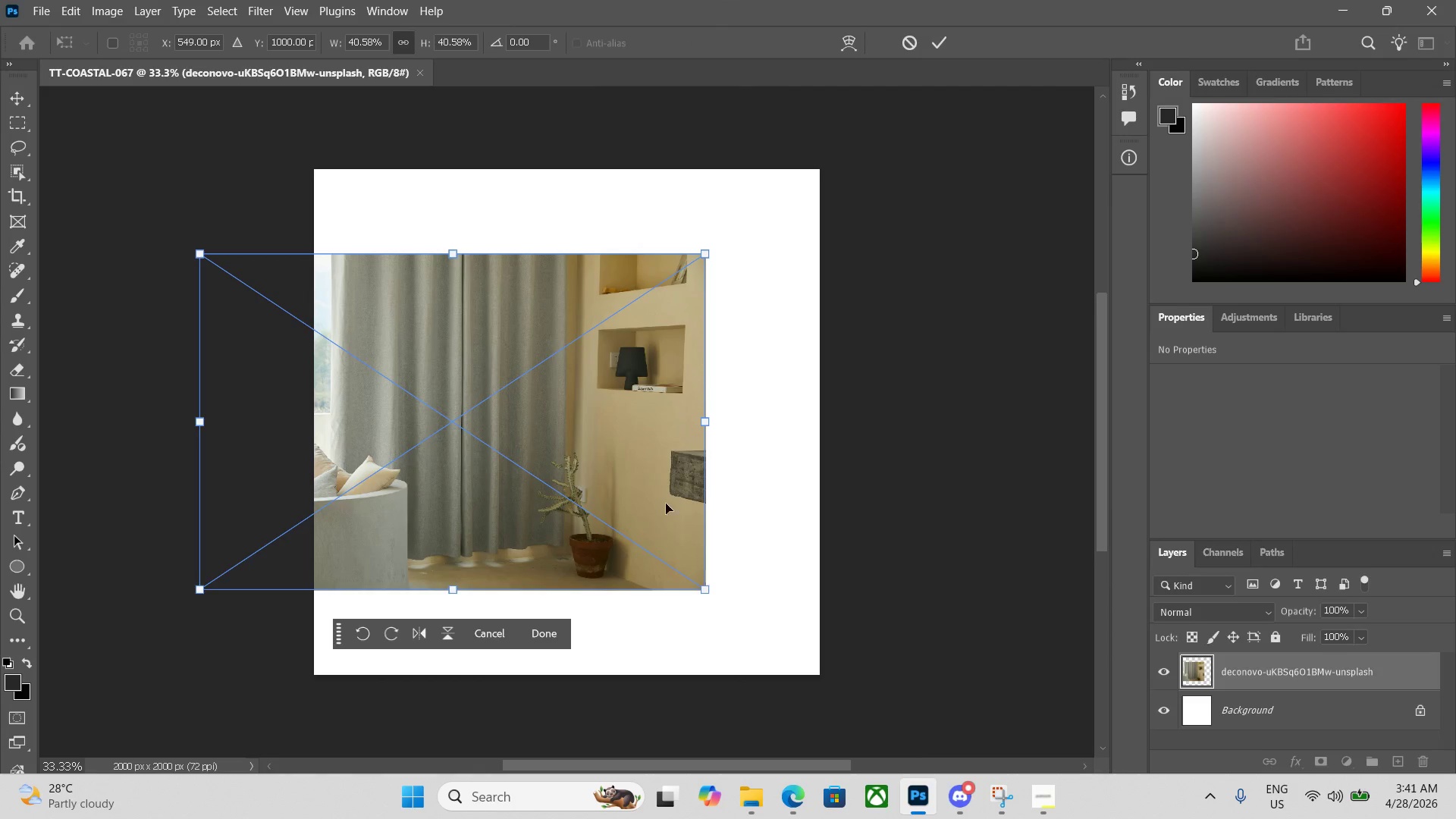 
left_click_drag(start_coordinate=[566, 469], to_coordinate=[683, 463])
 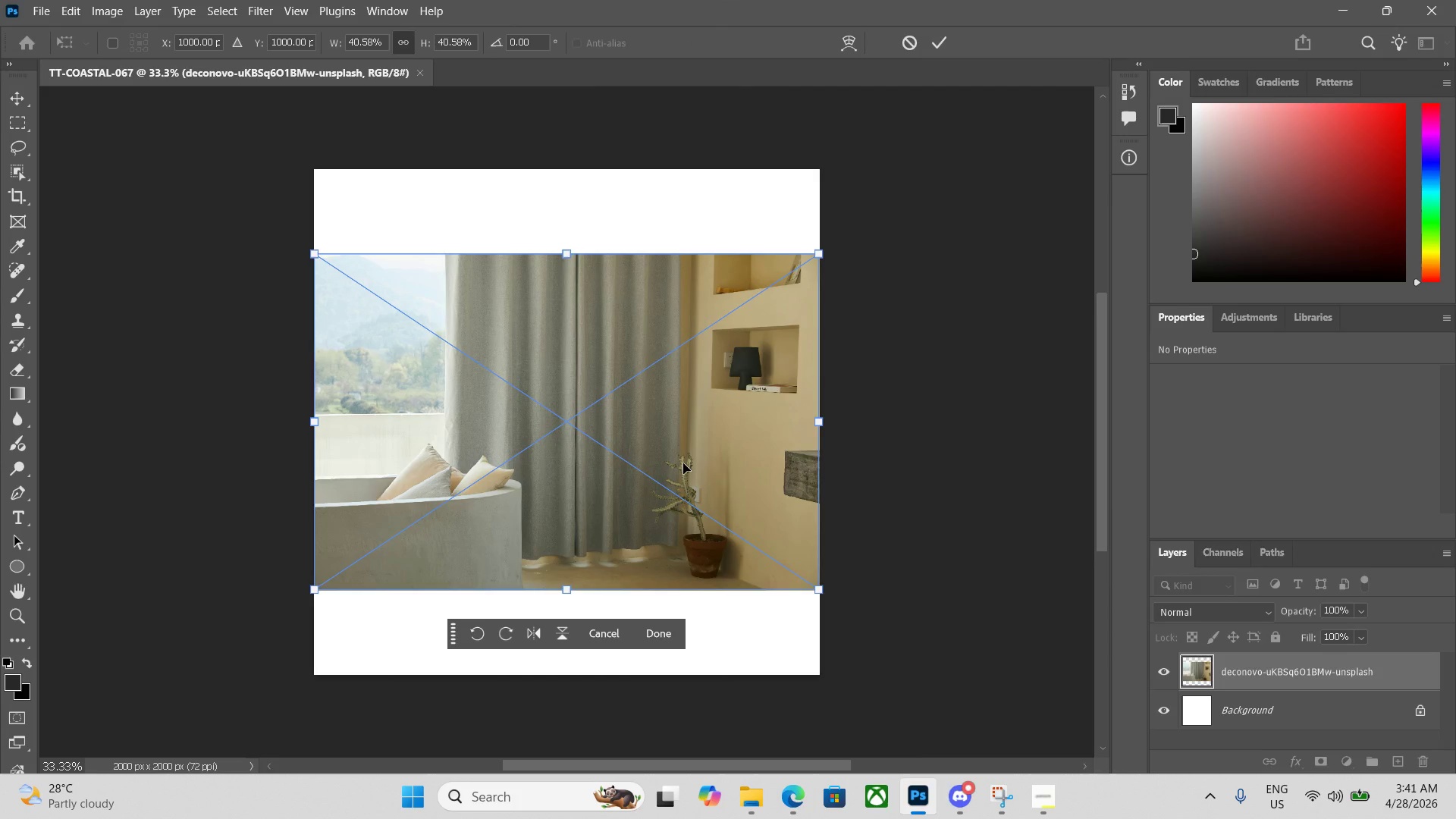 
key(Enter)
 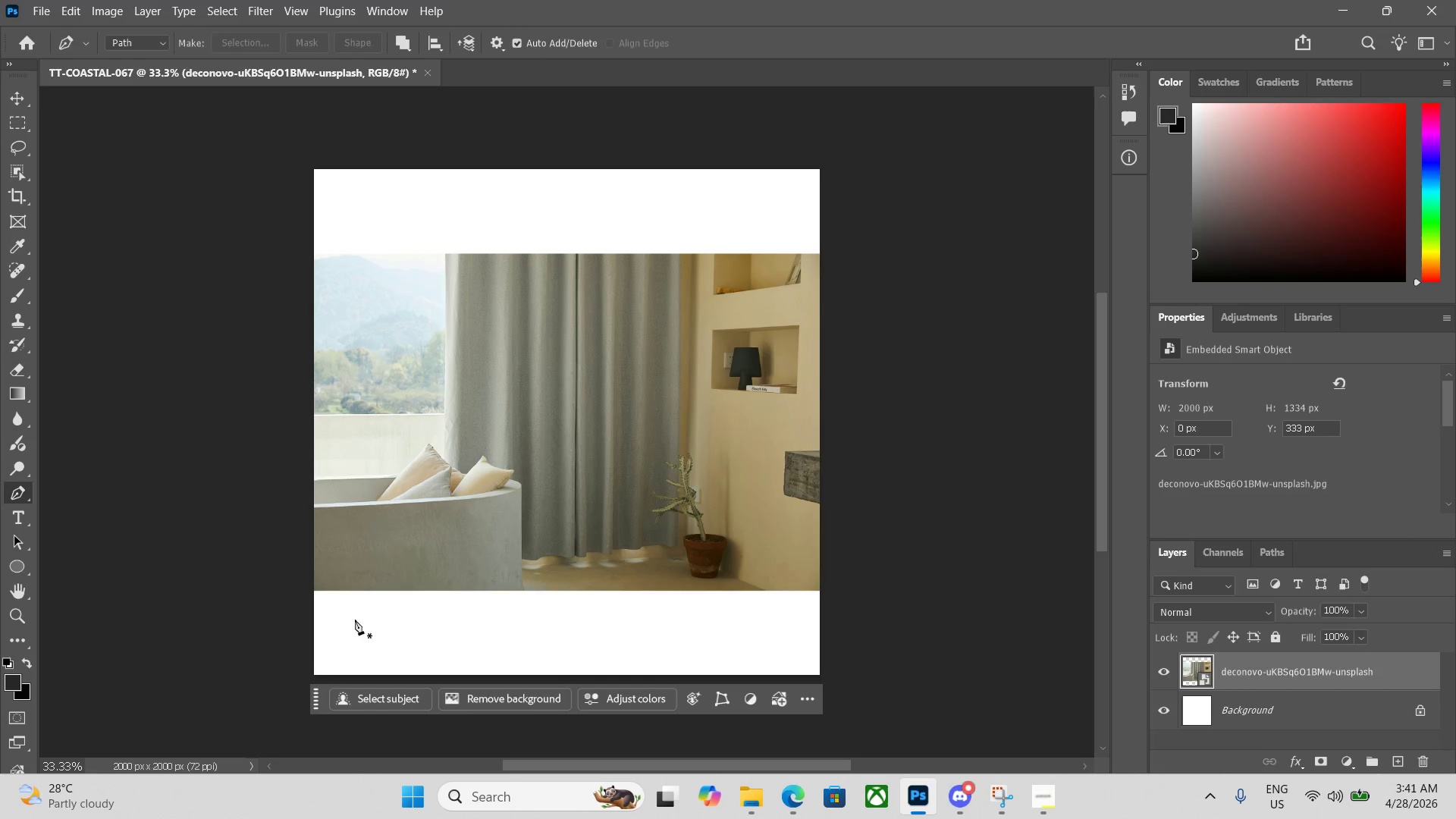 
scroll: coordinate [713, 618], scroll_direction: down, amount: 3.0
 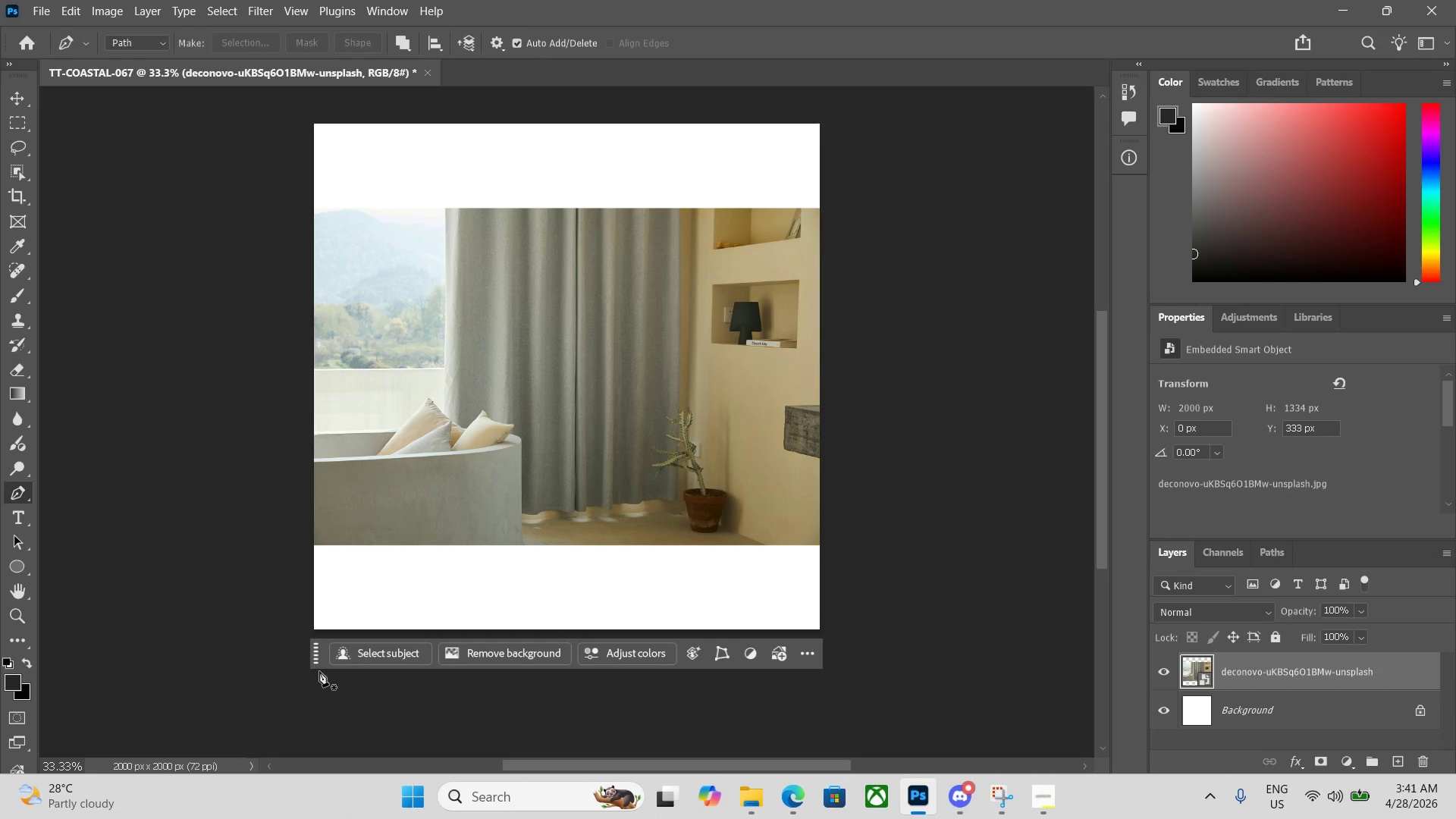 
left_click_drag(start_coordinate=[315, 657], to_coordinate=[316, 693])
 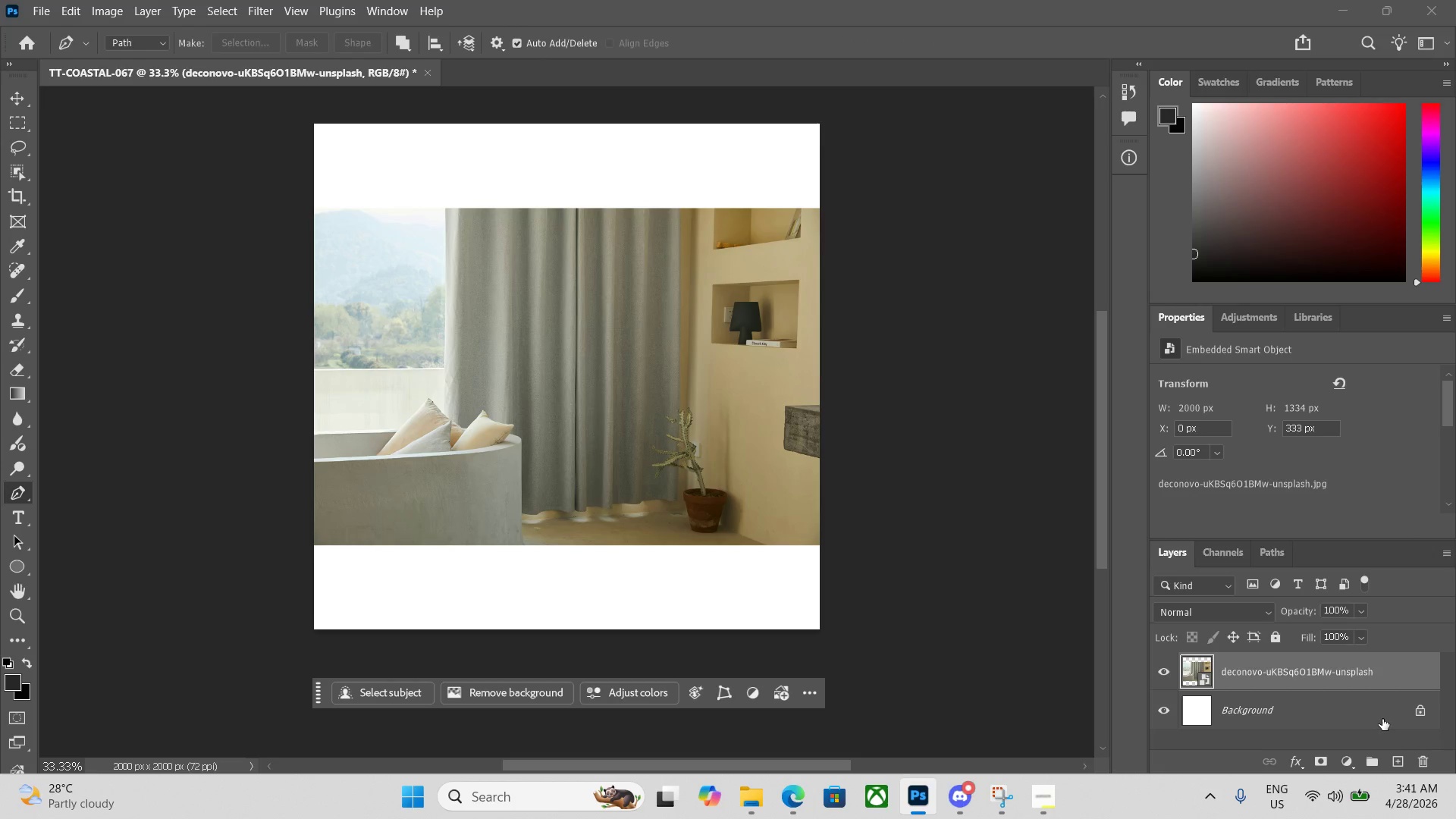 
left_click([1421, 718])
 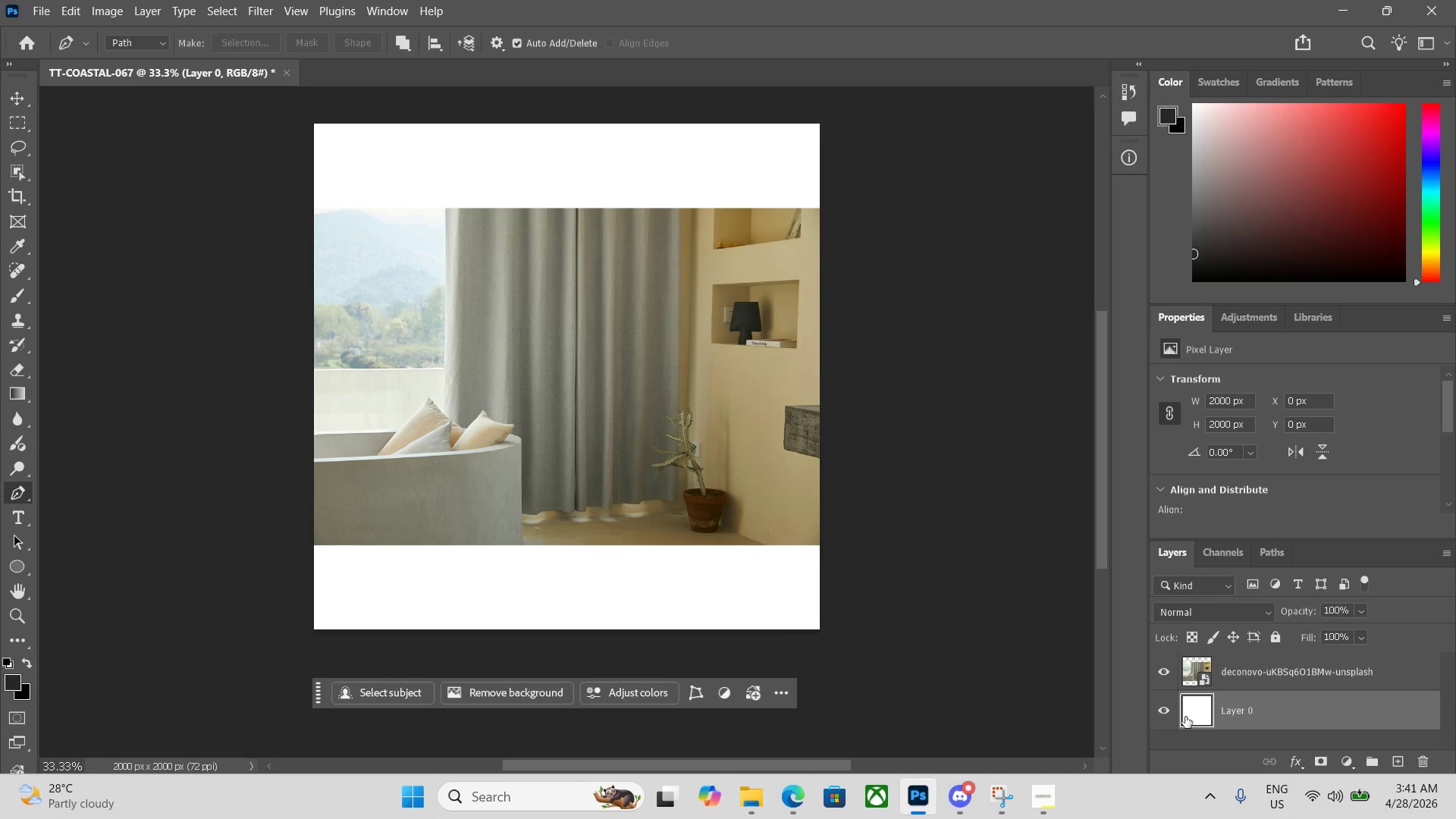 
left_click([1171, 716])
 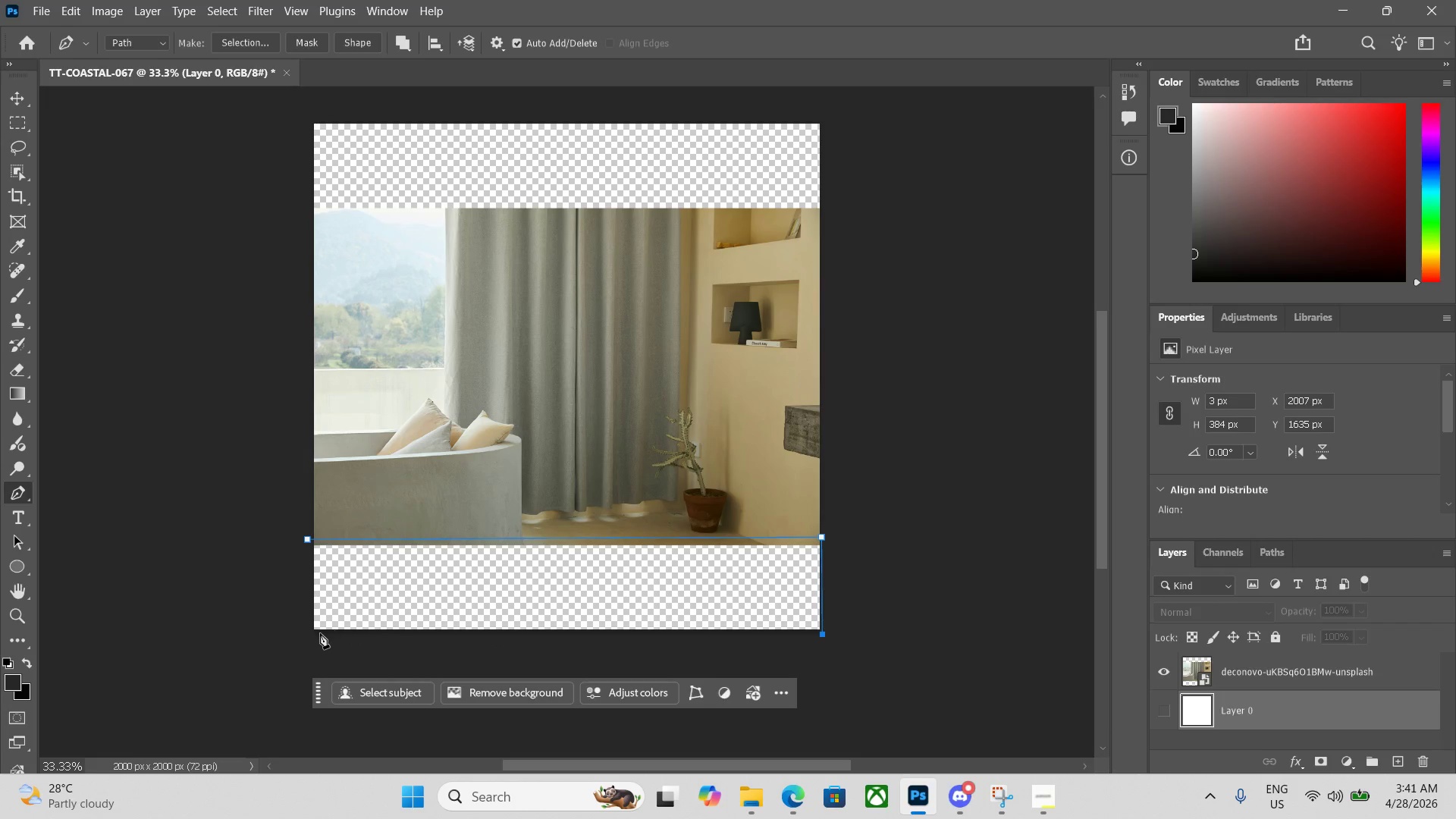 
wait(5.86)
 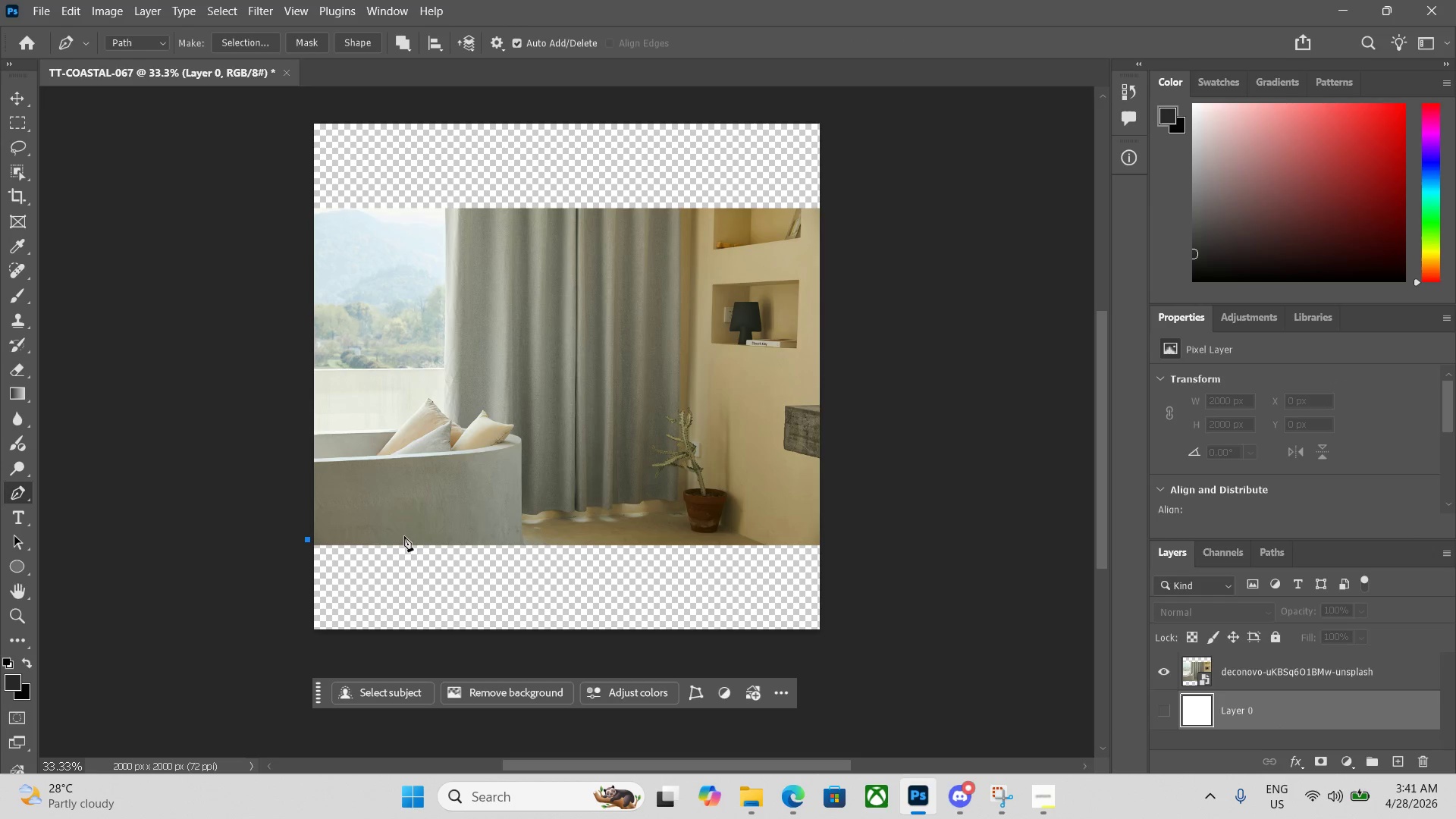 
left_click([309, 541])
 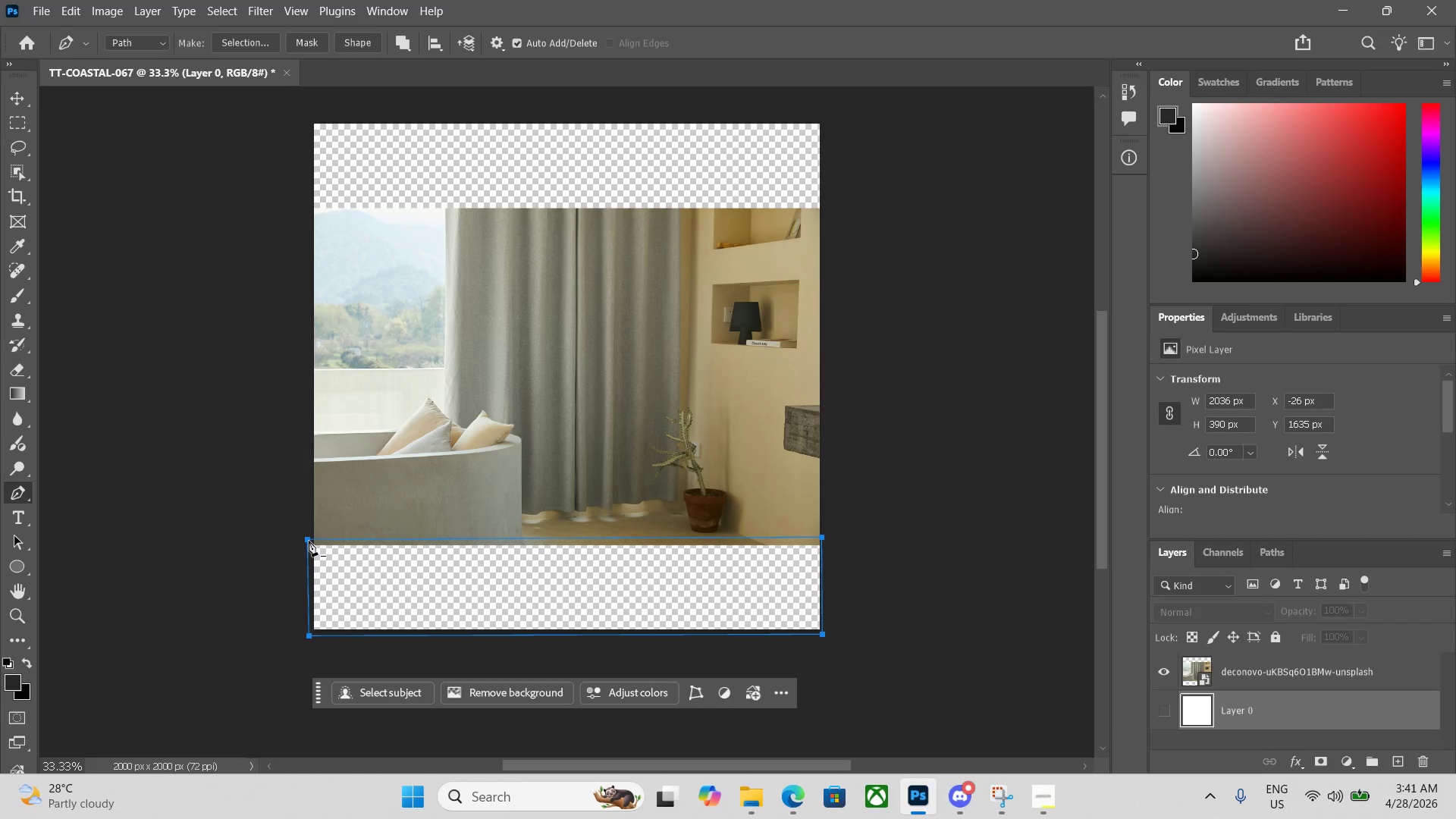 
key(Control+Enter)
 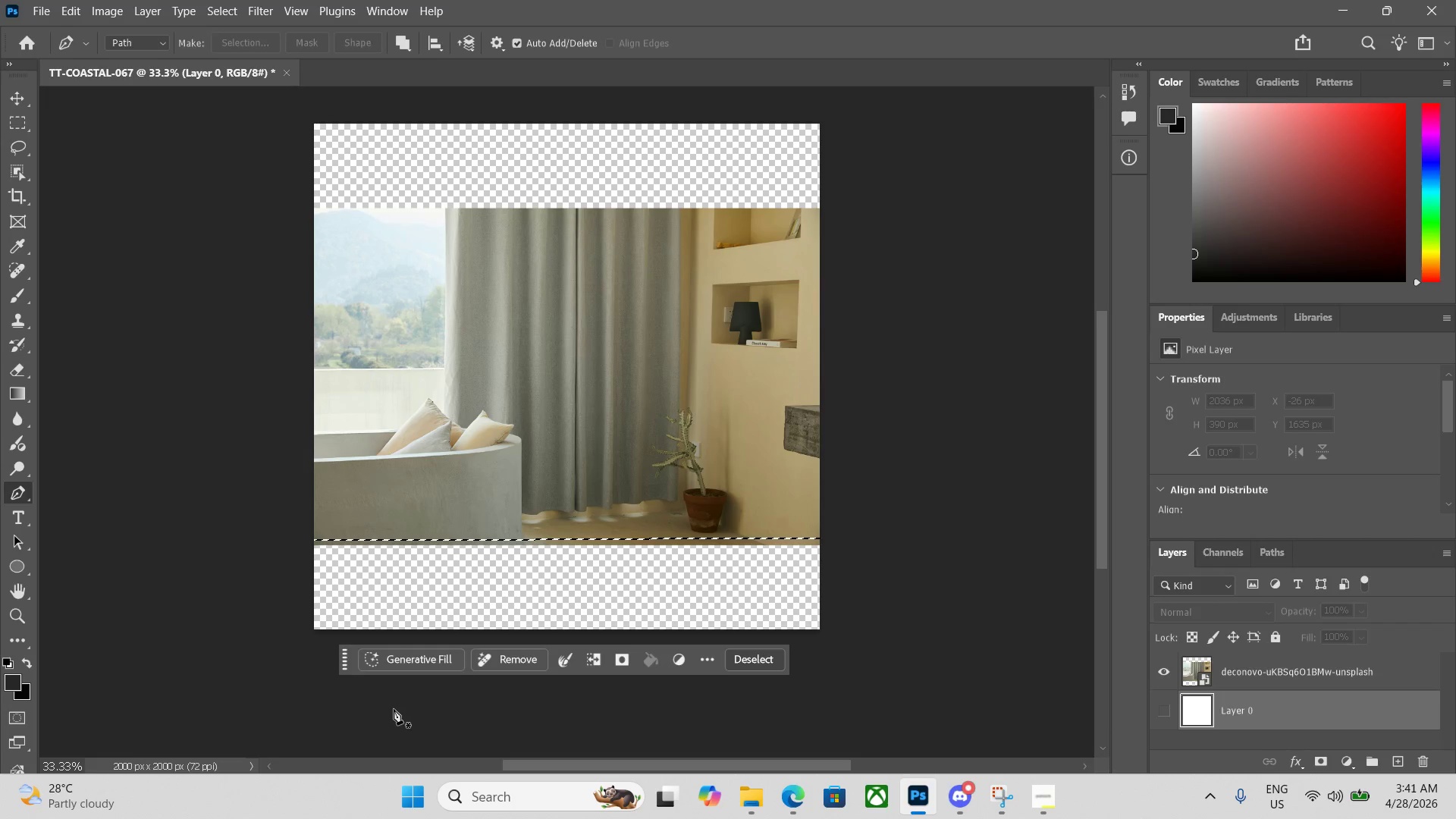 
left_click([400, 664])
 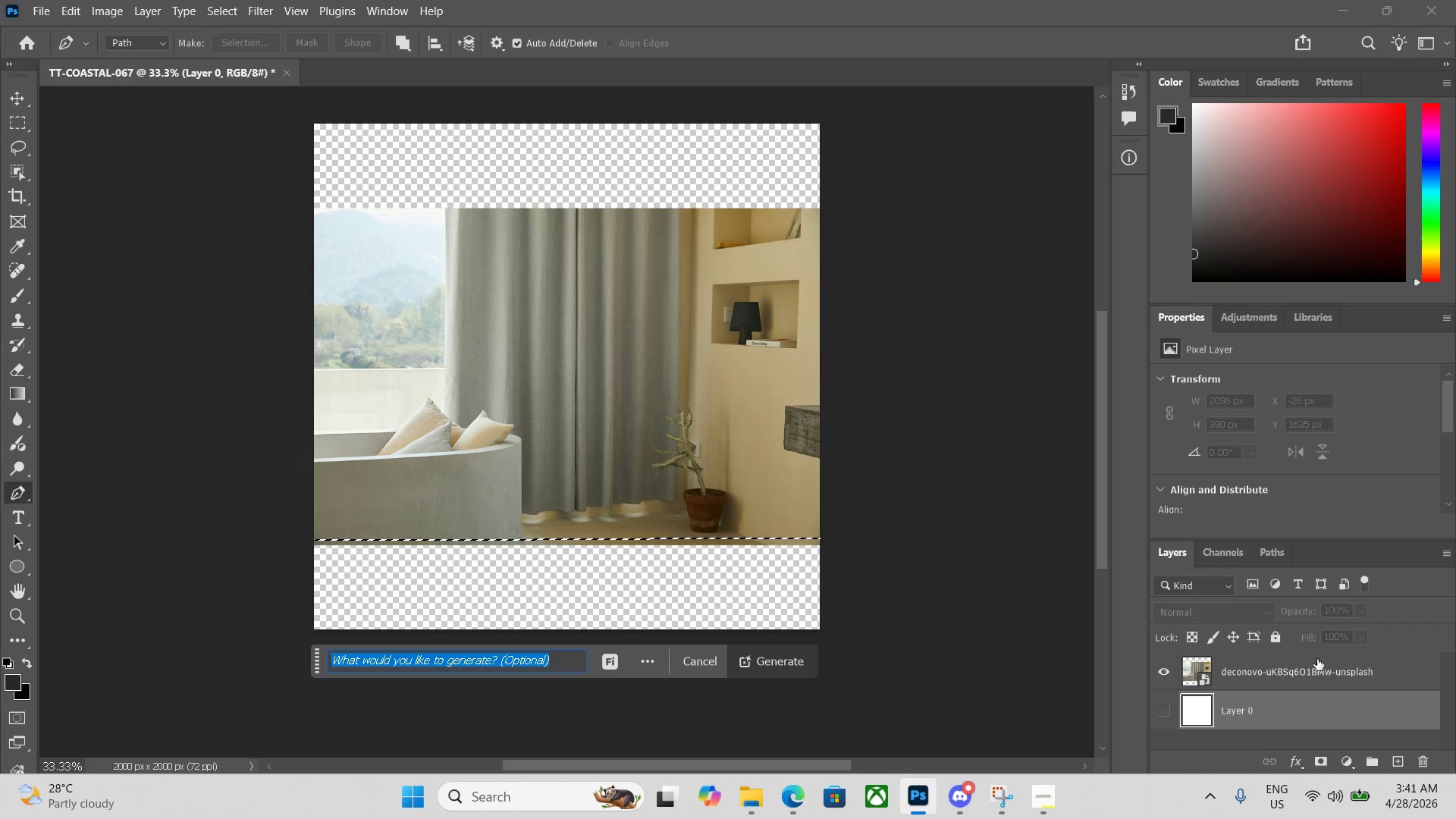 
left_click([1310, 667])
 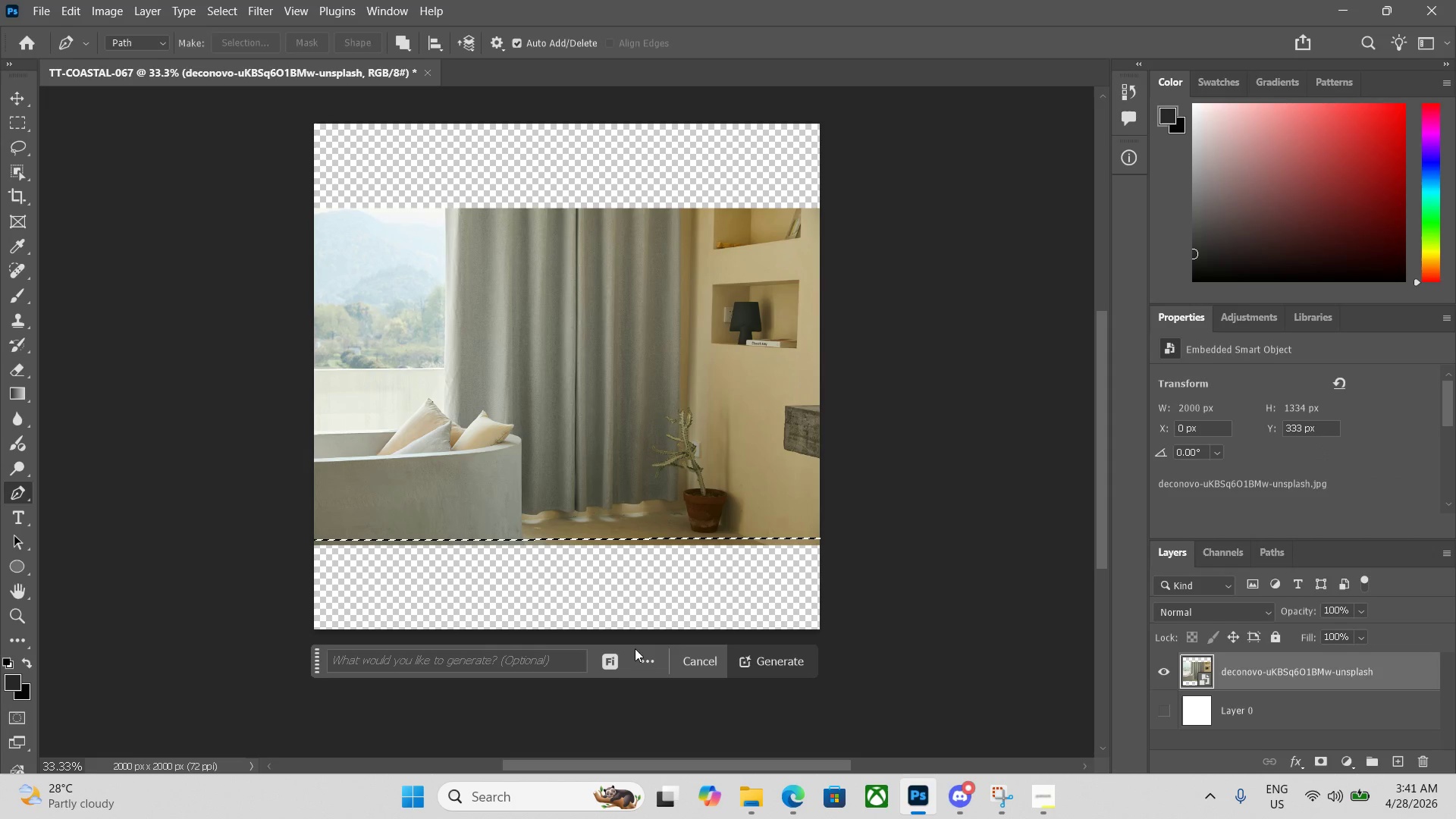 
left_click([544, 653])
 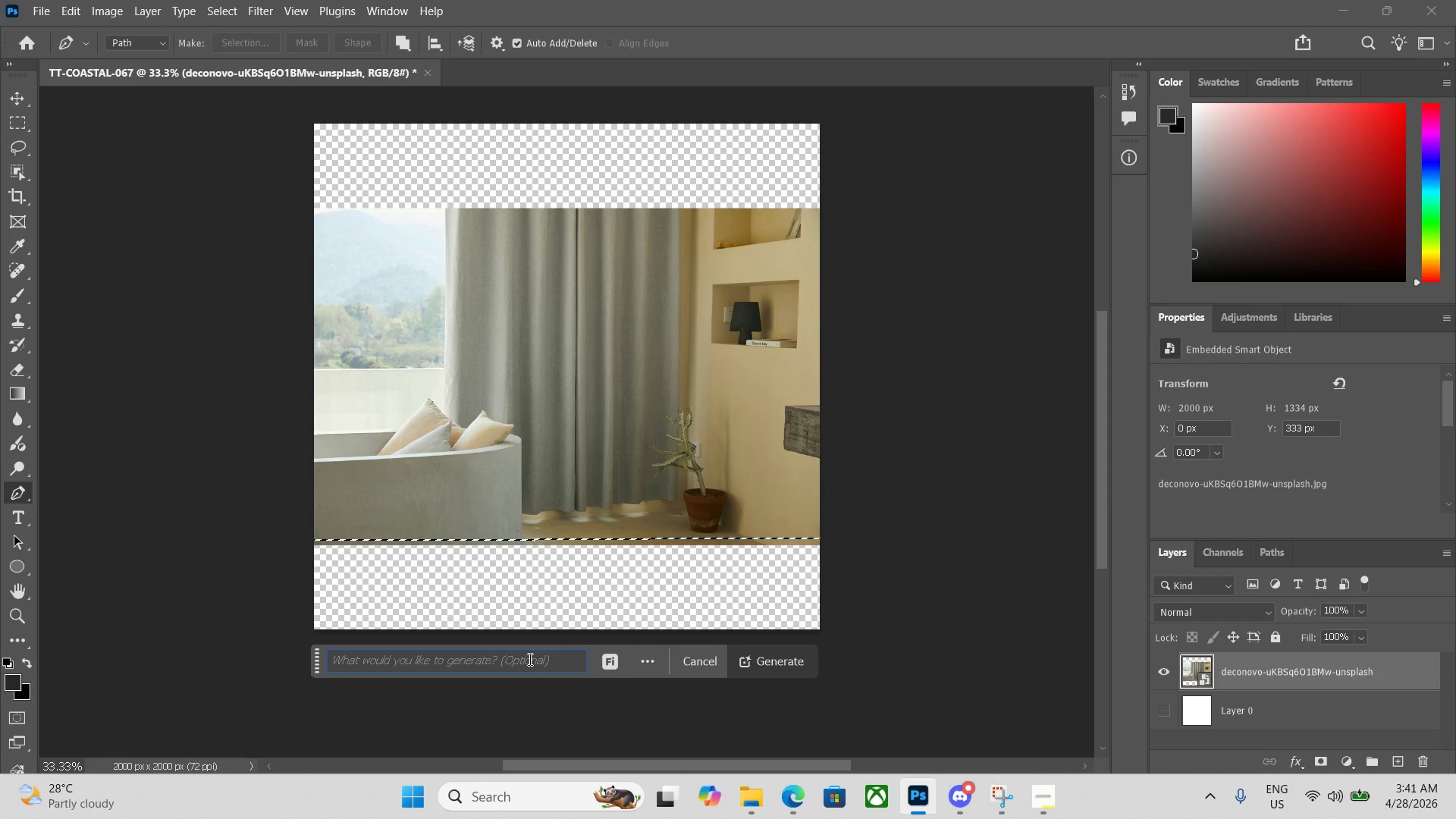 
key(Enter)
 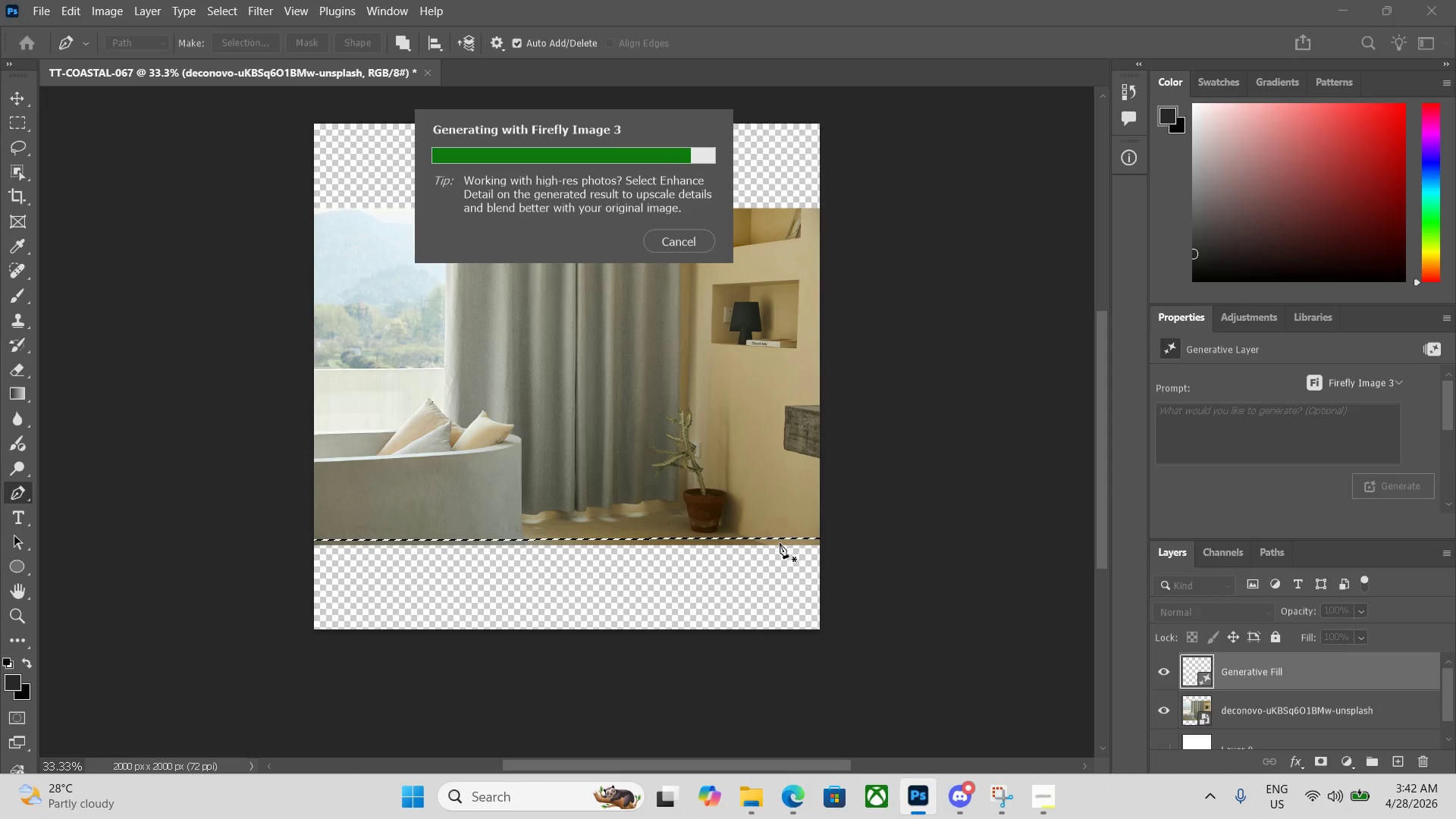 
wait(22.97)
 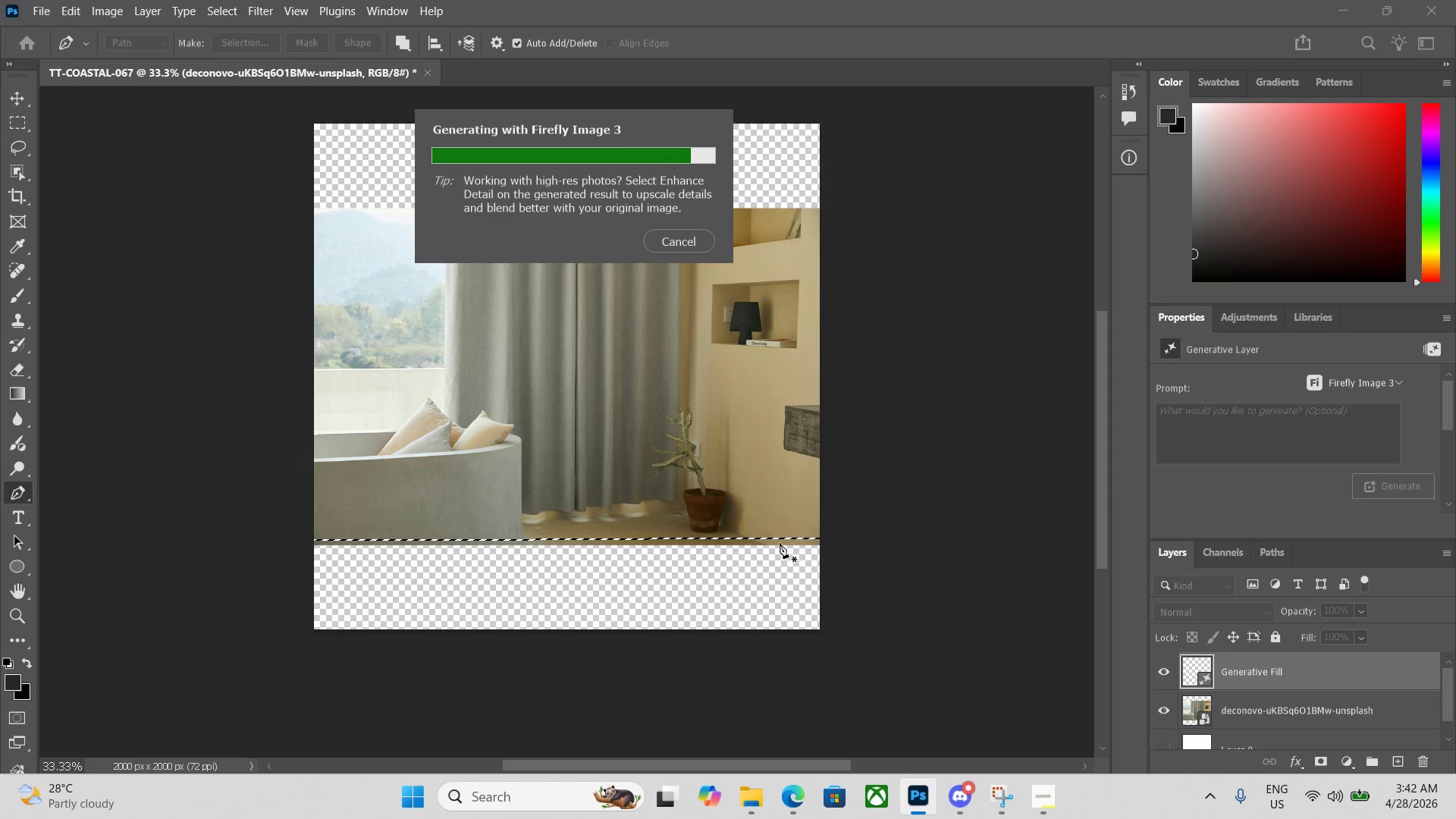 
left_click([832, 218])
 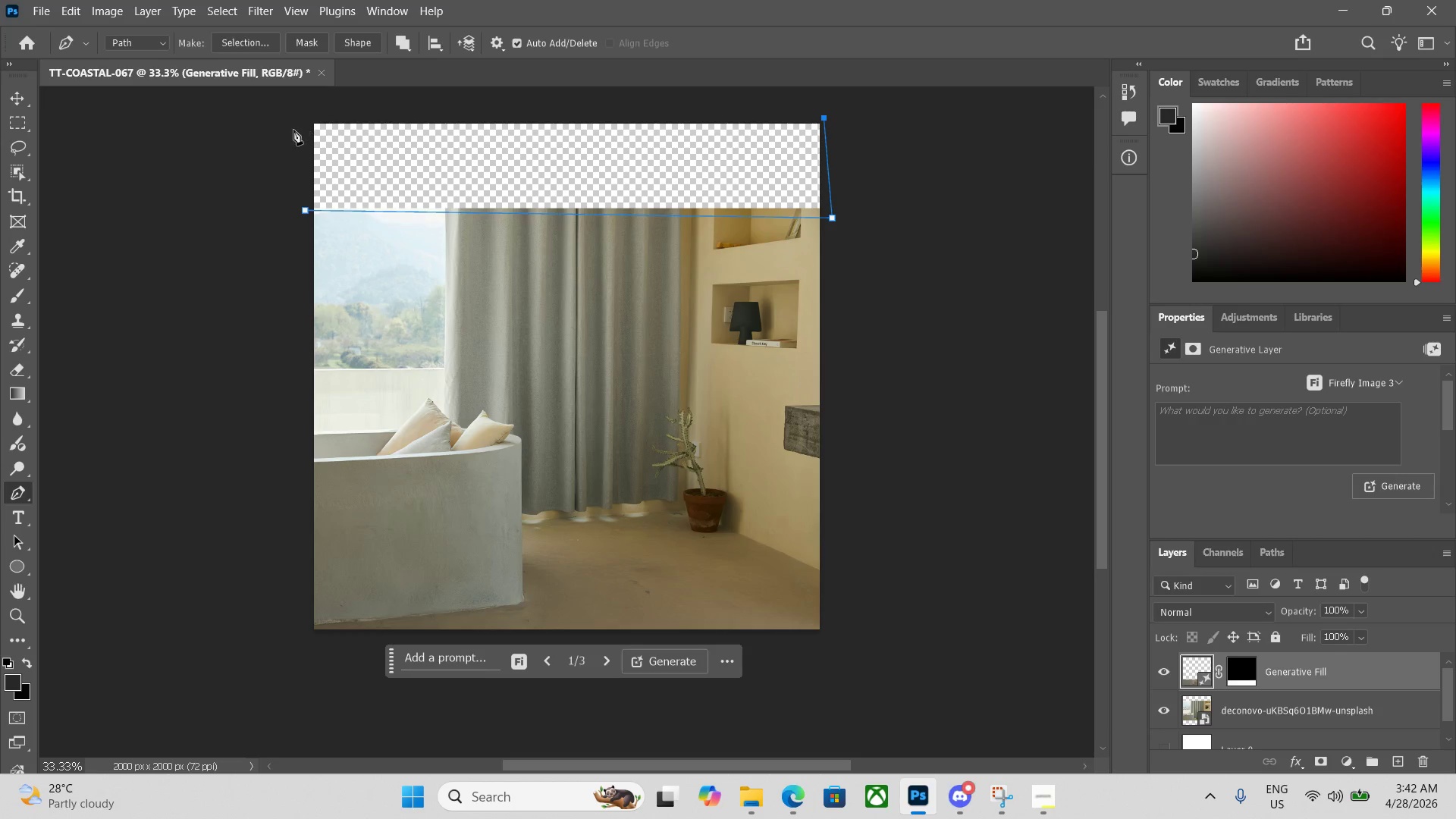 
left_click([308, 118])
 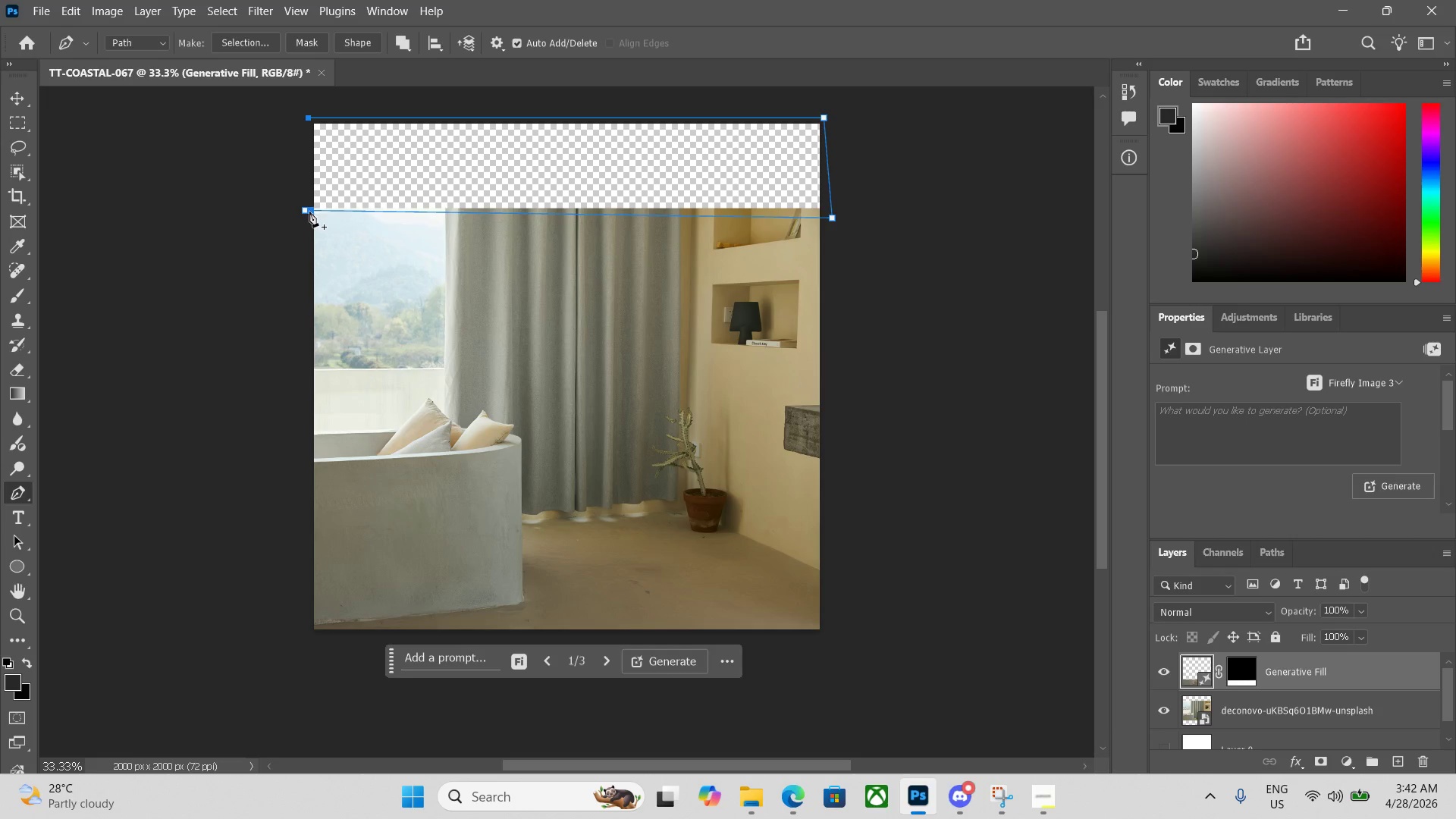 
left_click([309, 212])
 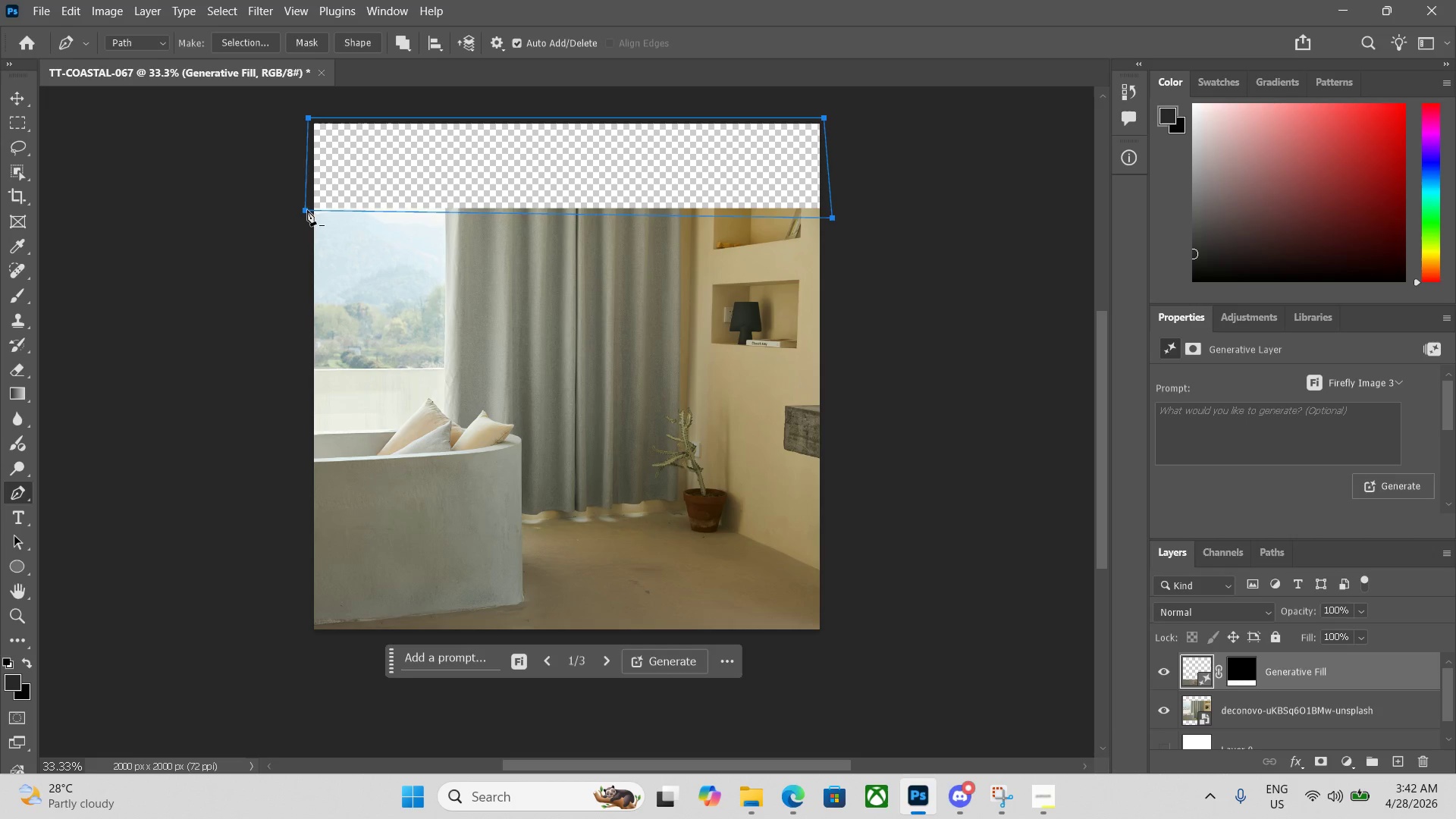 
key(Control+Enter)
 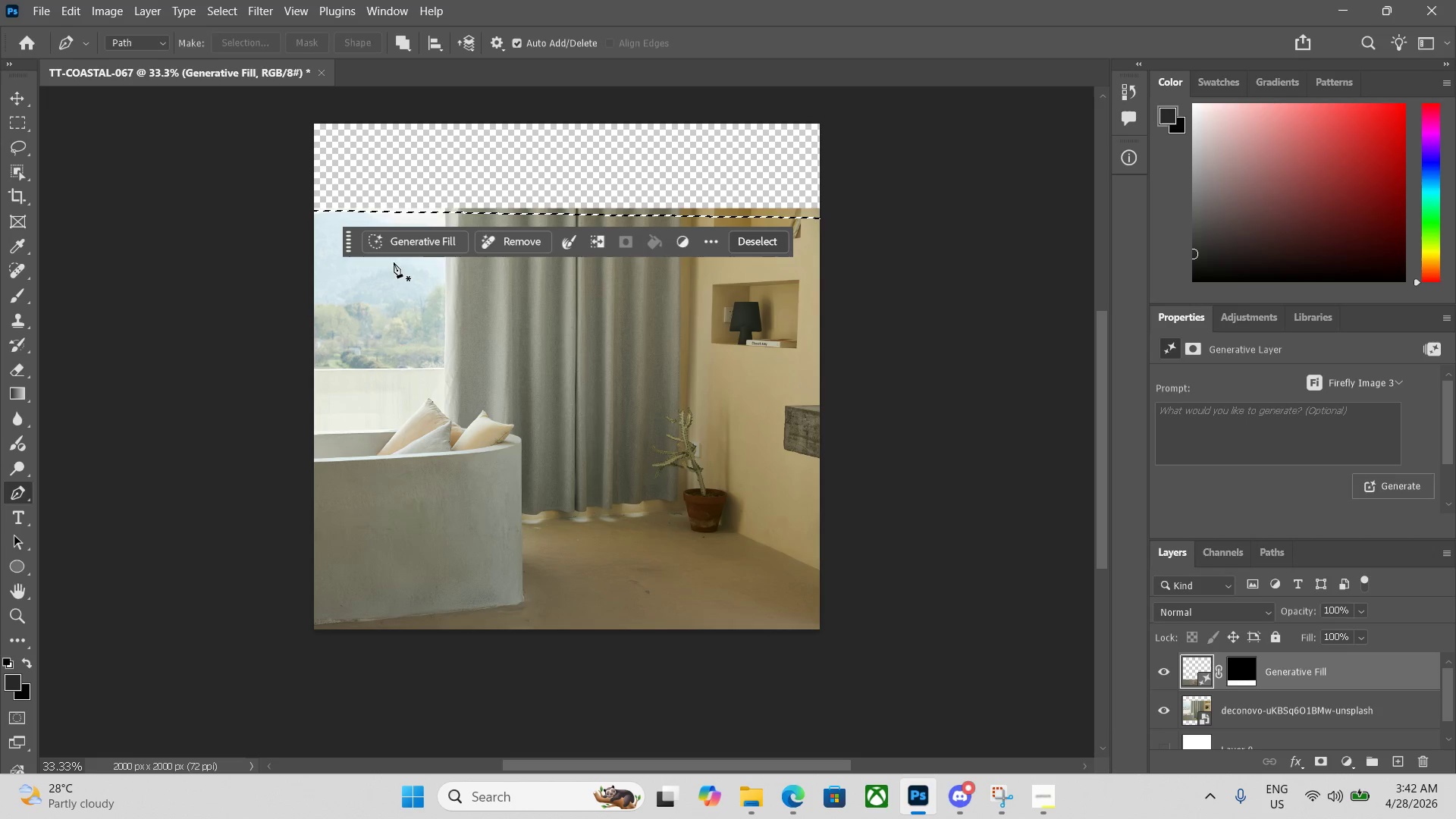 
left_click([411, 236])
 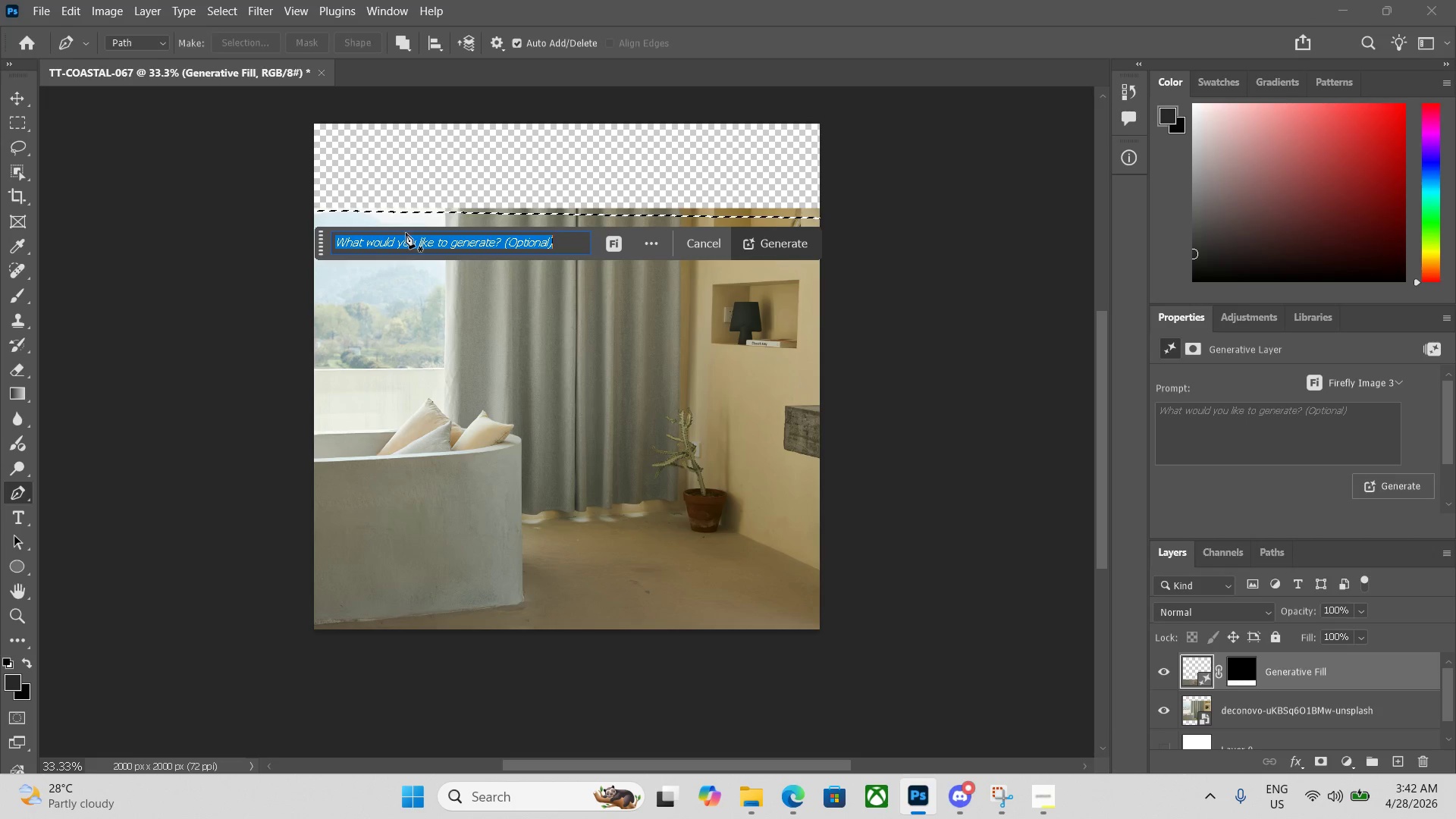 
key(Enter)
 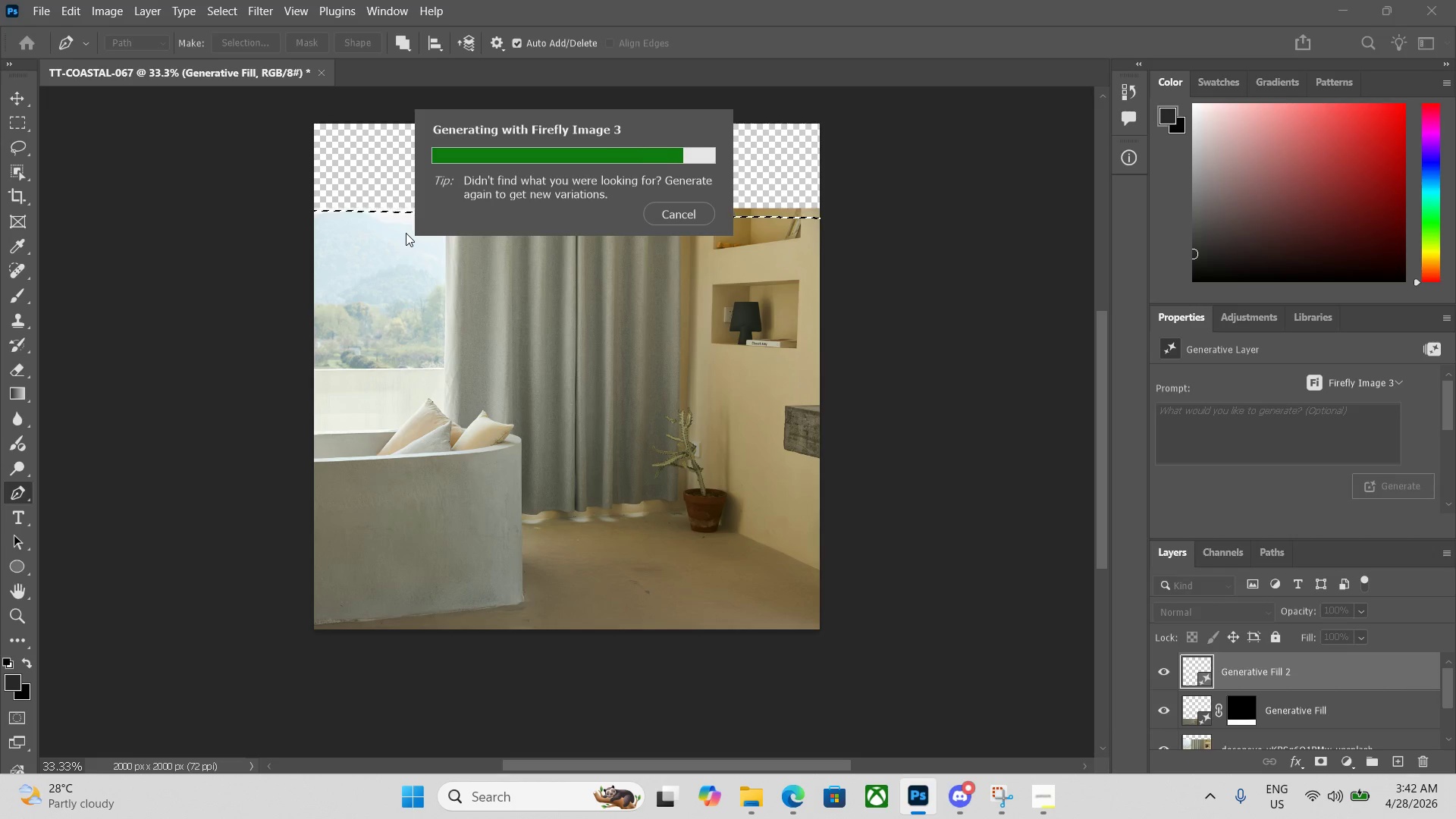 
wait(21.02)
 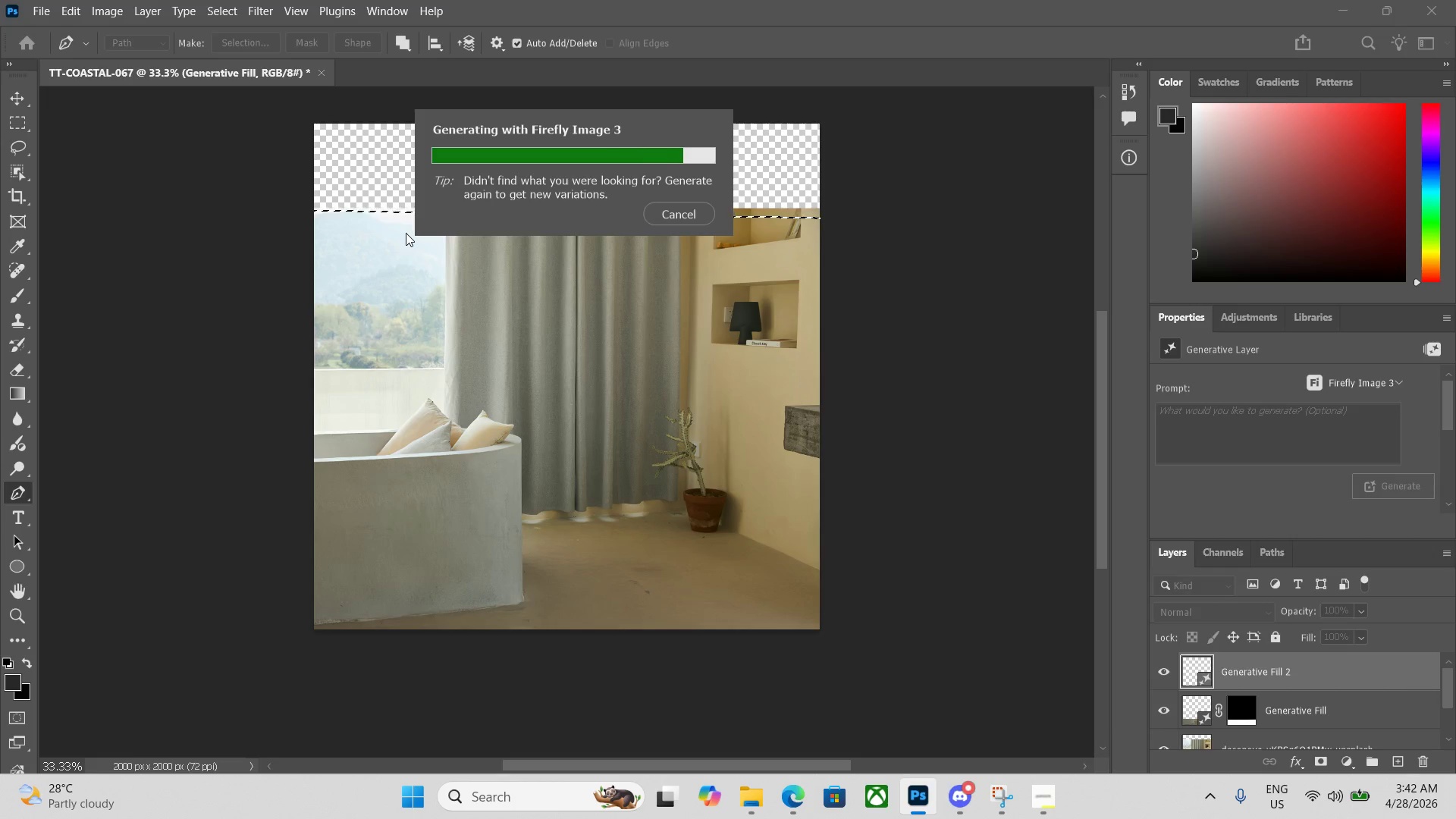 
left_click([1351, 761])
 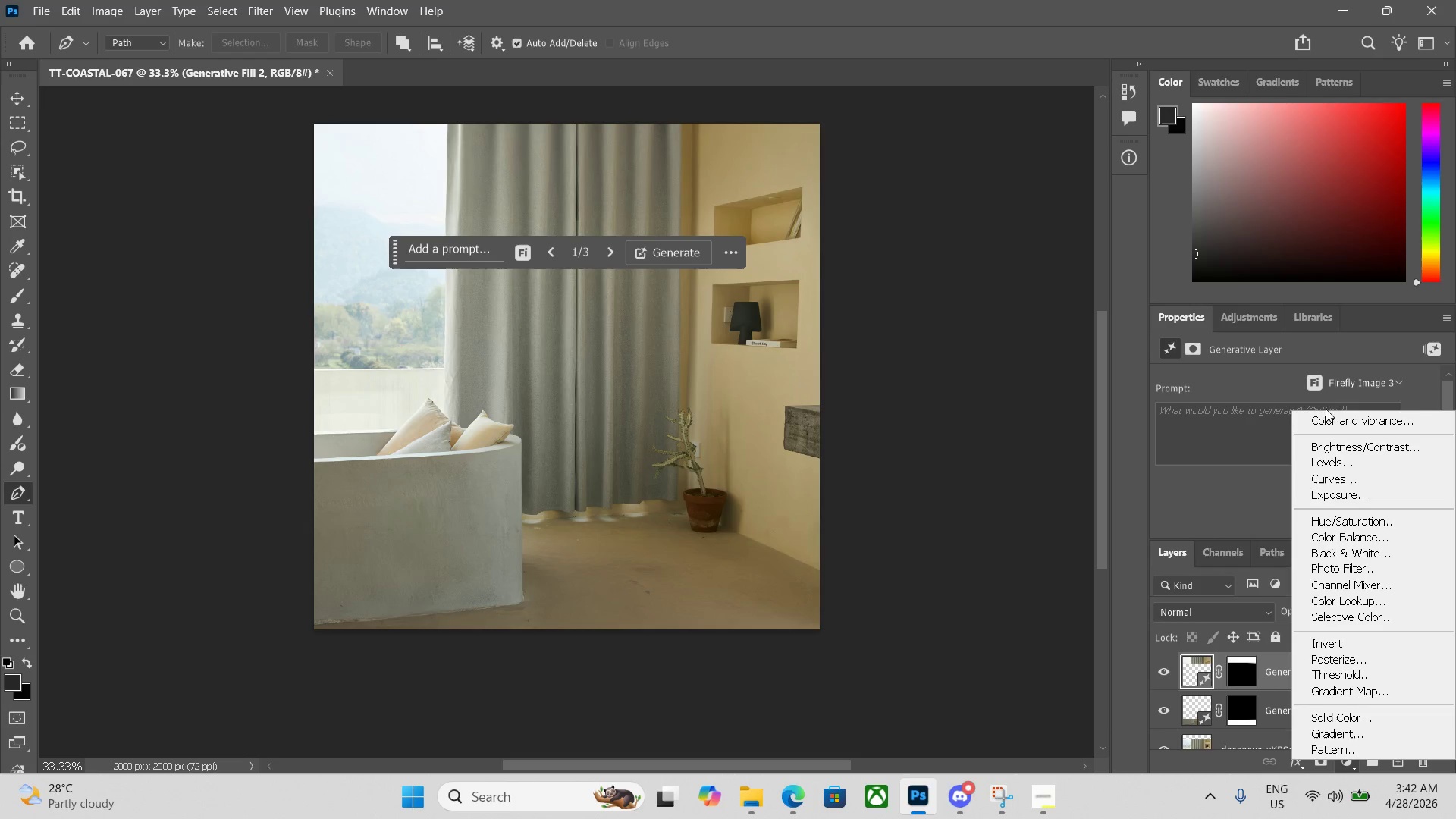 
left_click([1327, 419])
 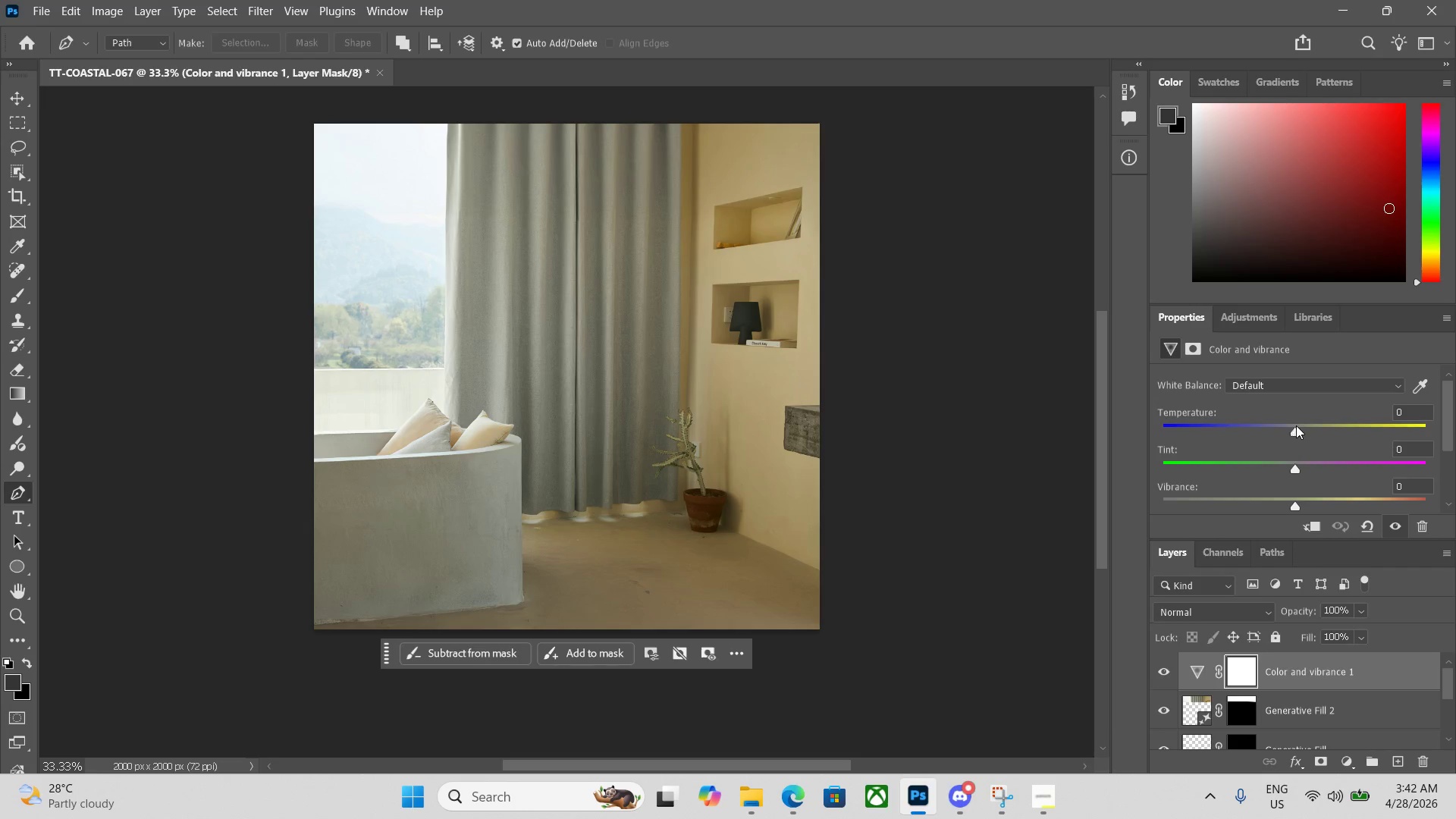 
left_click_drag(start_coordinate=[1298, 430], to_coordinate=[1323, 432])
 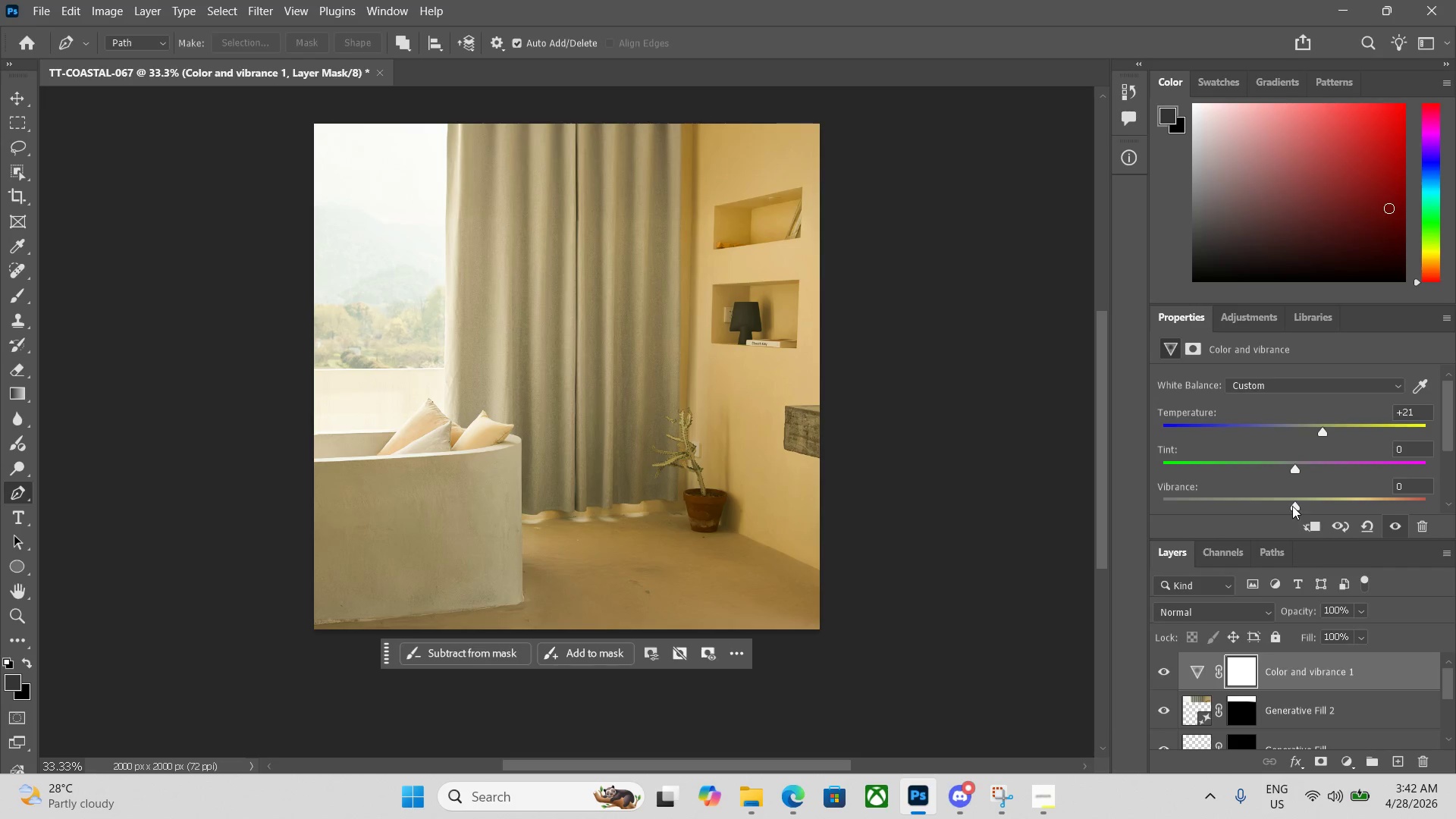 
left_click_drag(start_coordinate=[1294, 504], to_coordinate=[1325, 503])
 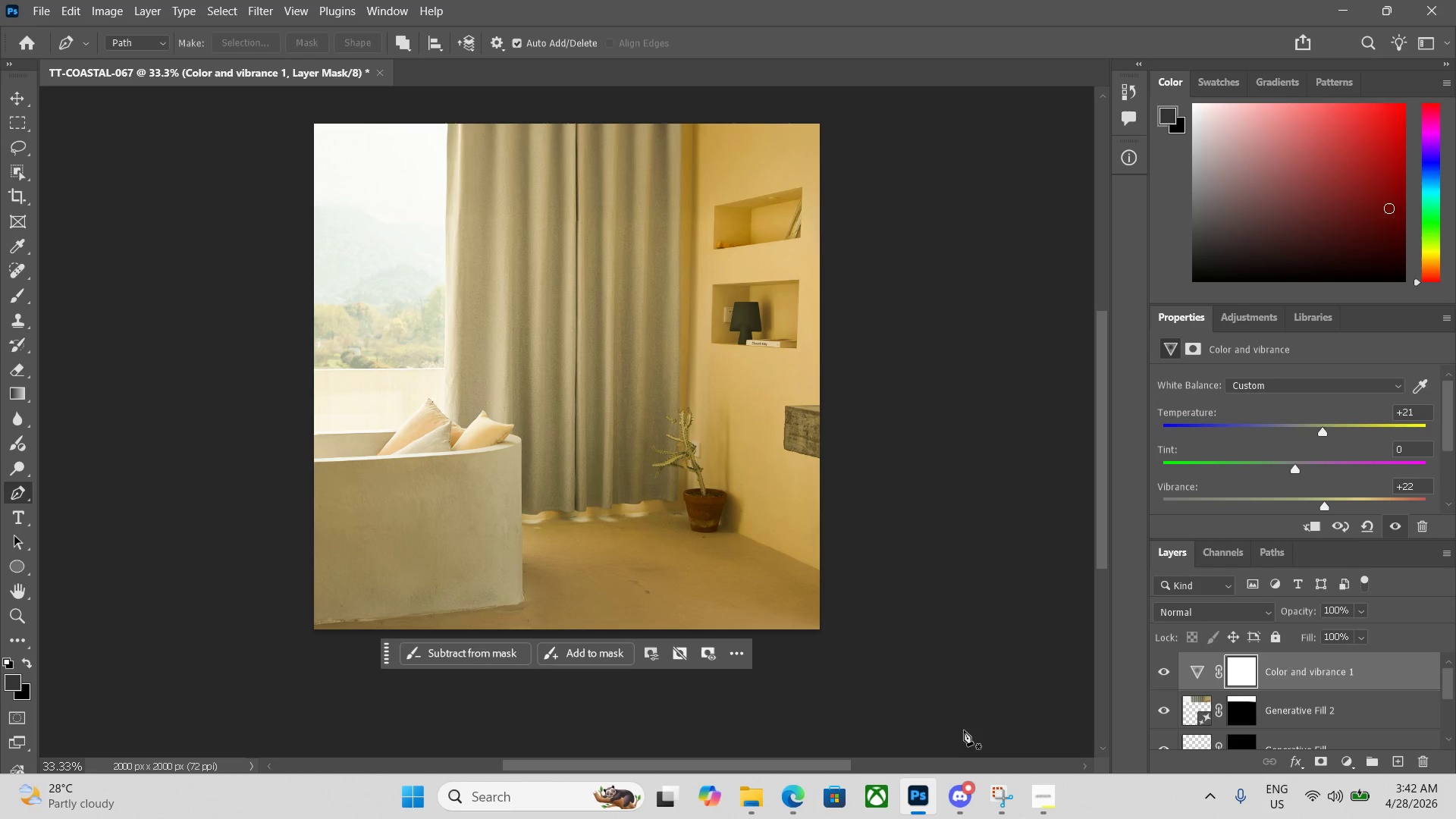 
key(Alt+Control+Shift+W)
 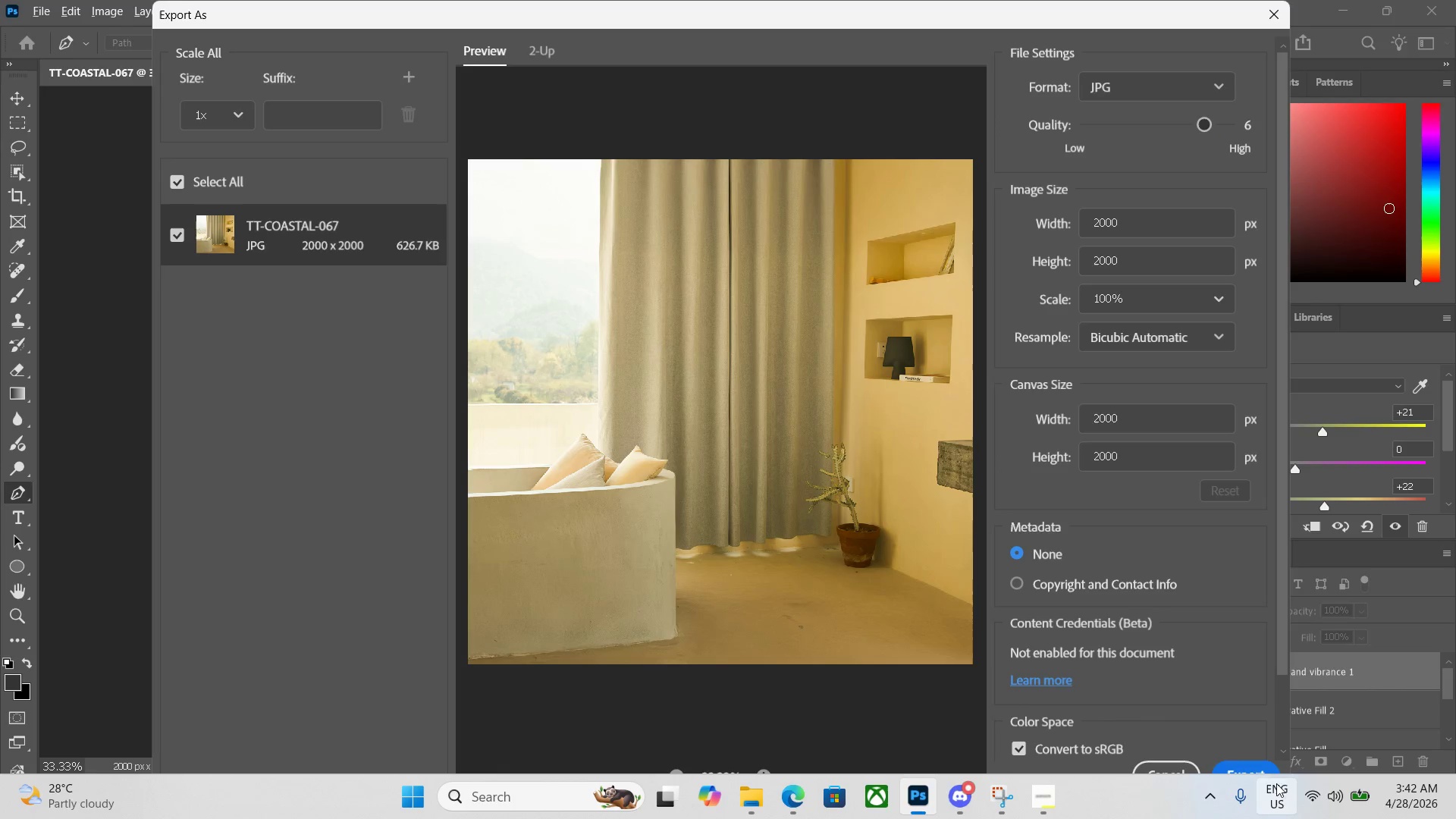 
left_click([1253, 767])
 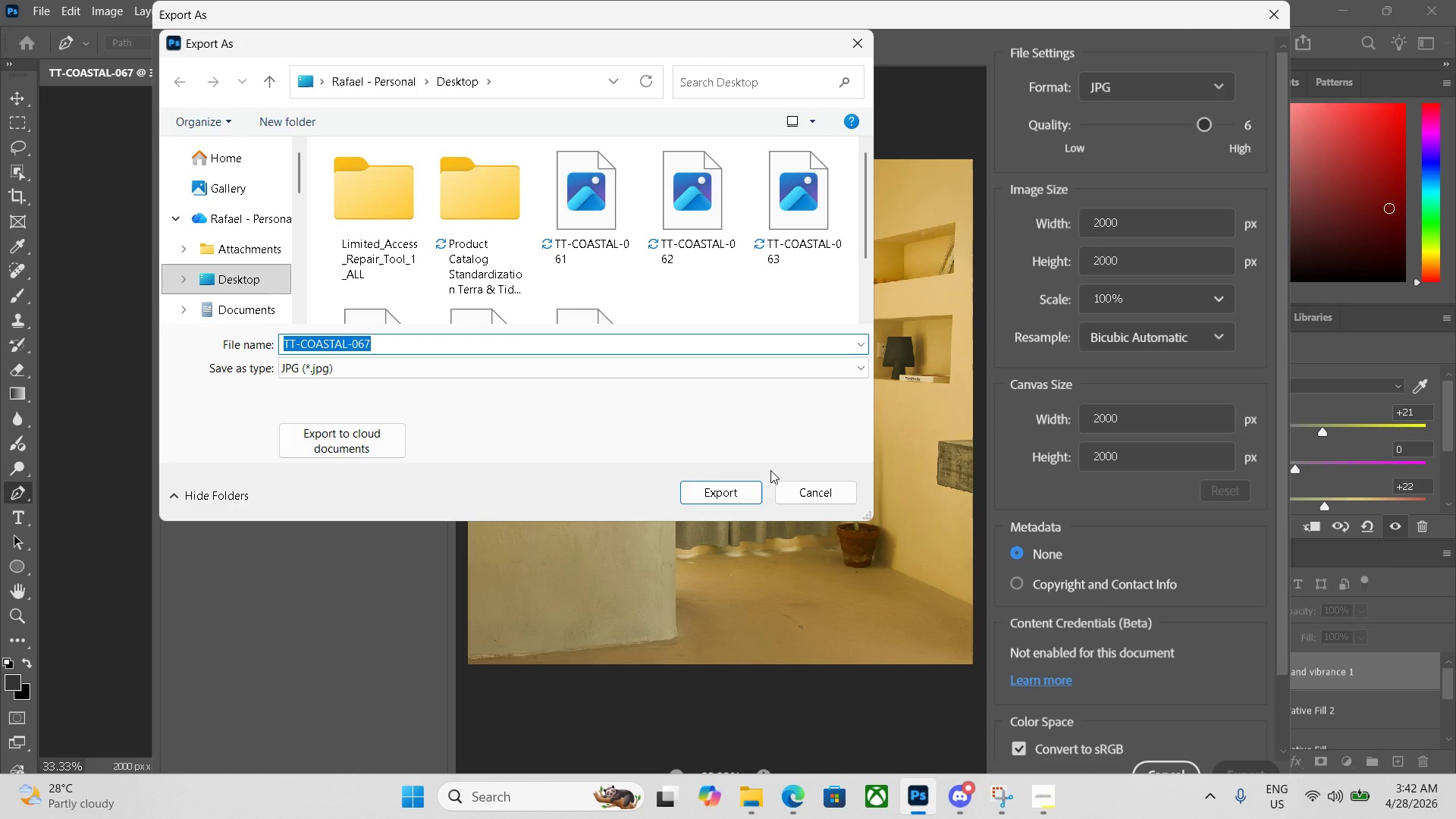 
left_click([743, 492])
 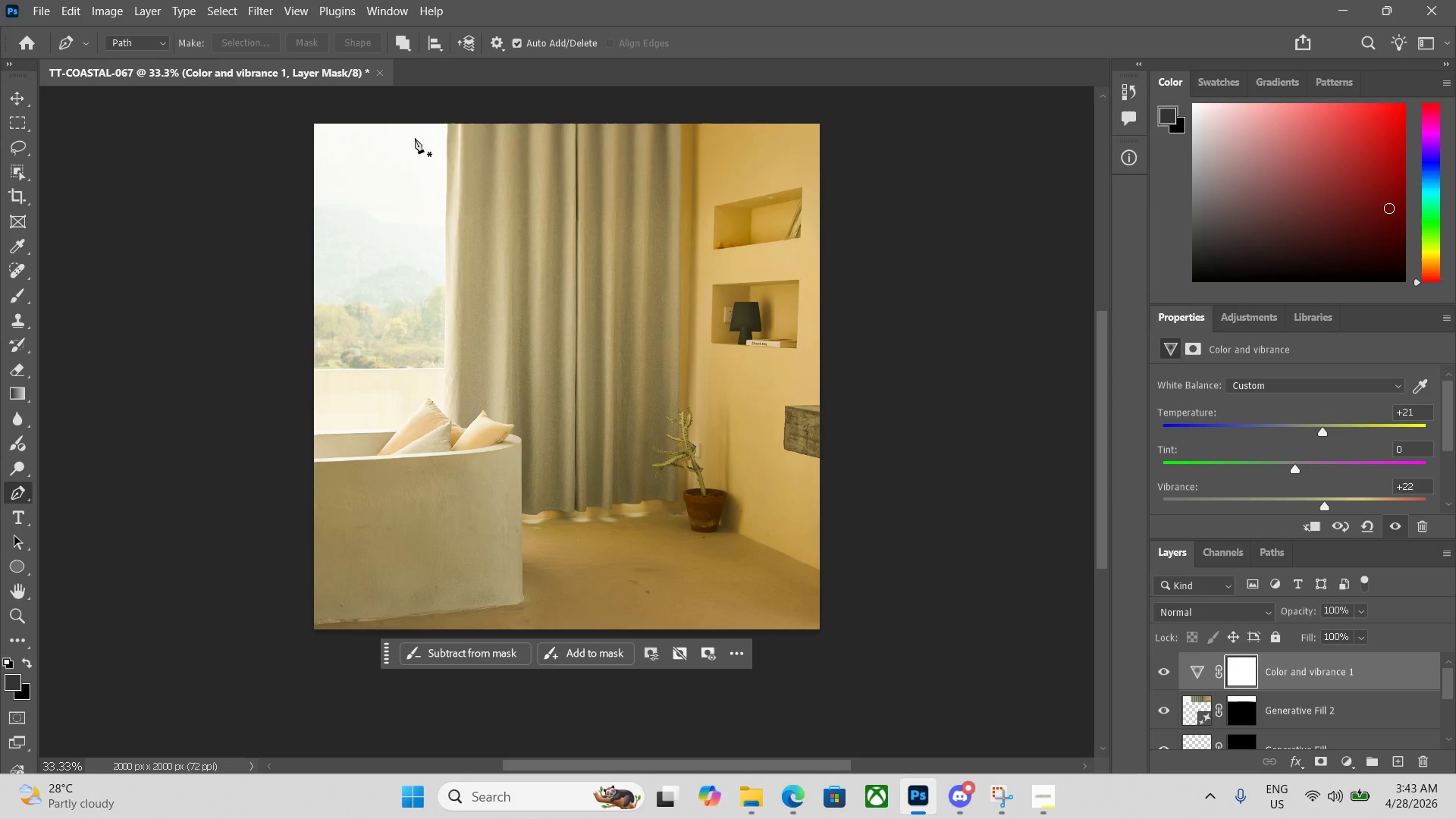 
left_click([382, 75])
 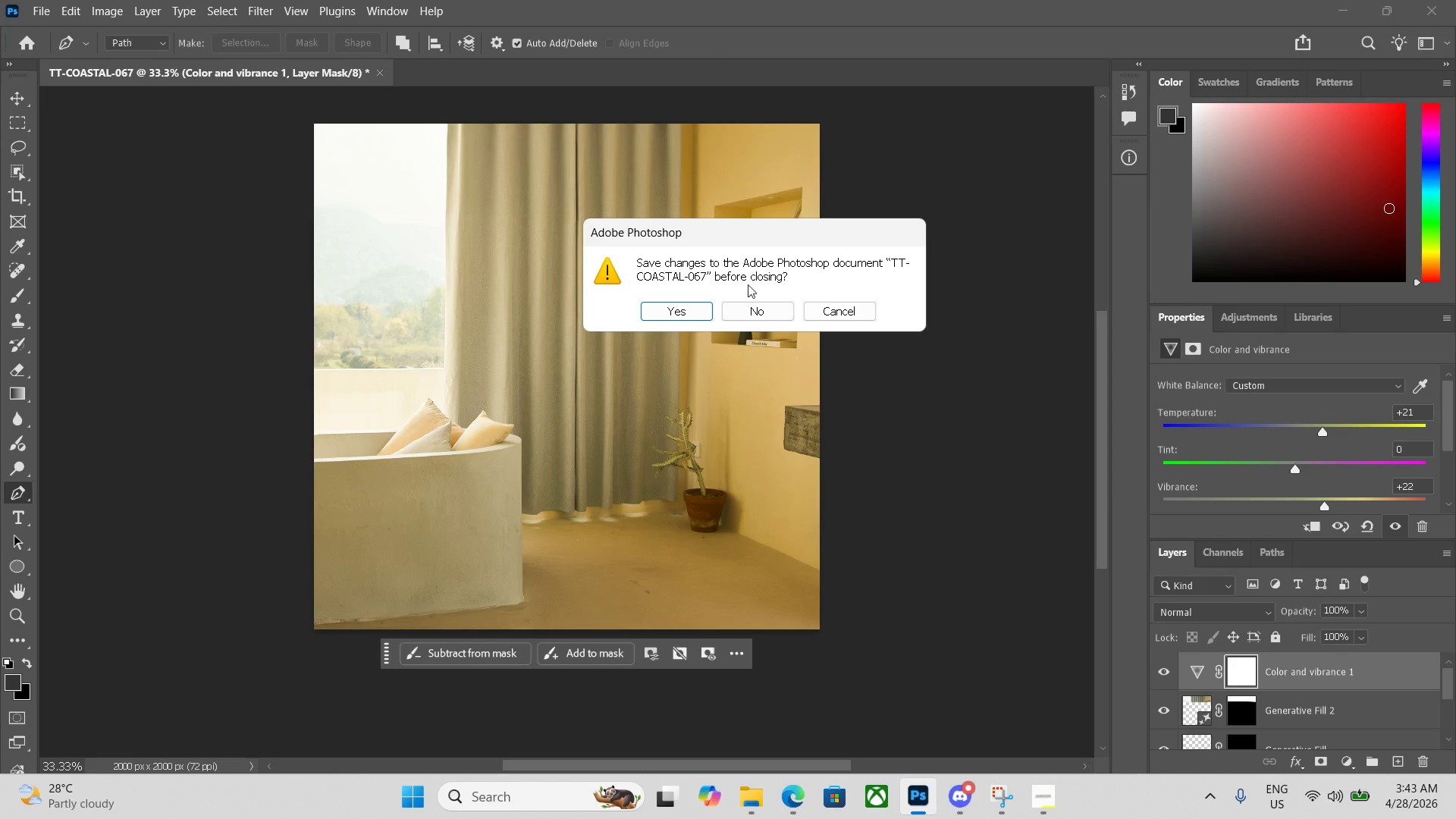 
left_click([748, 306])
 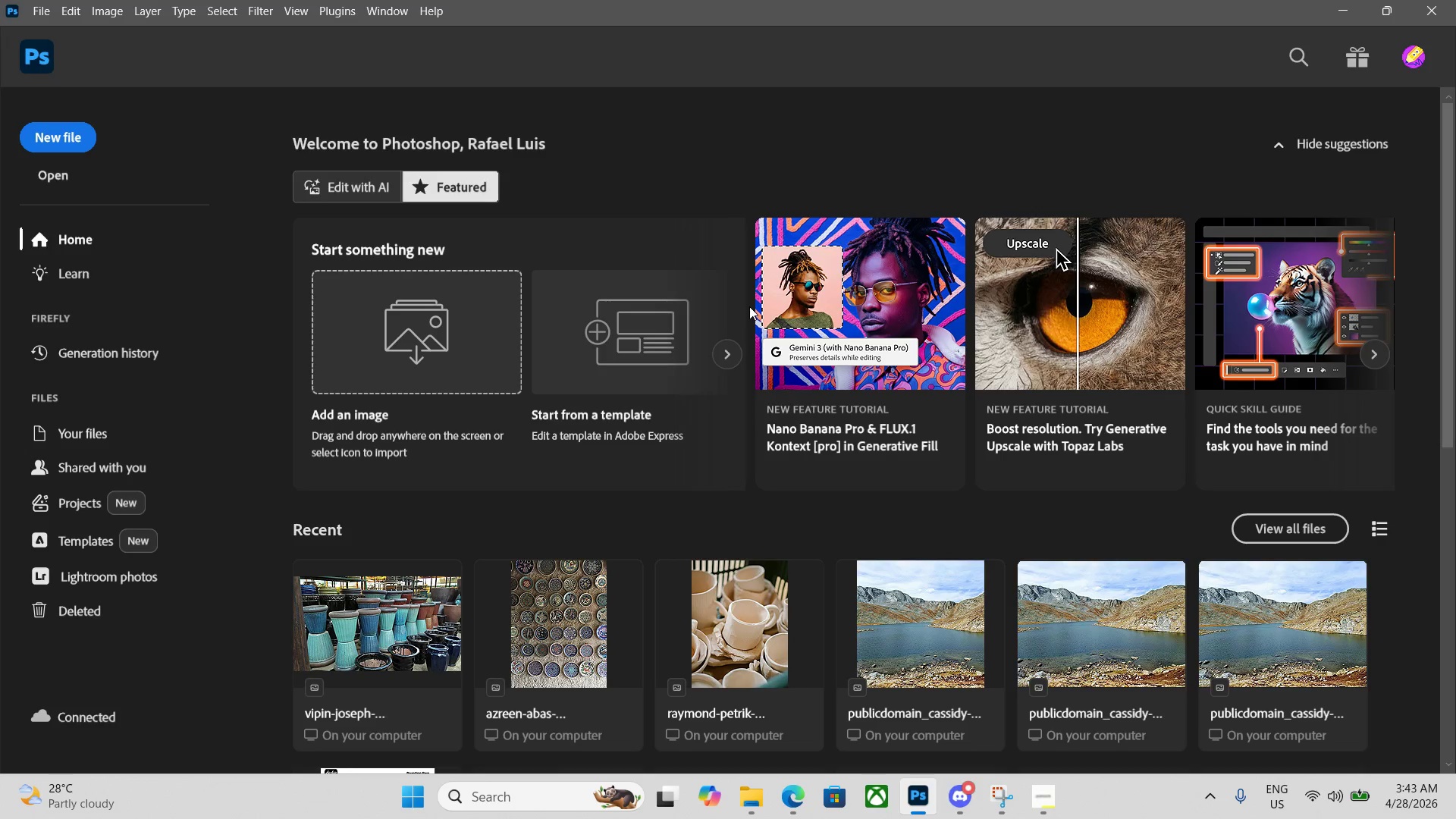 
key(Control+N)
 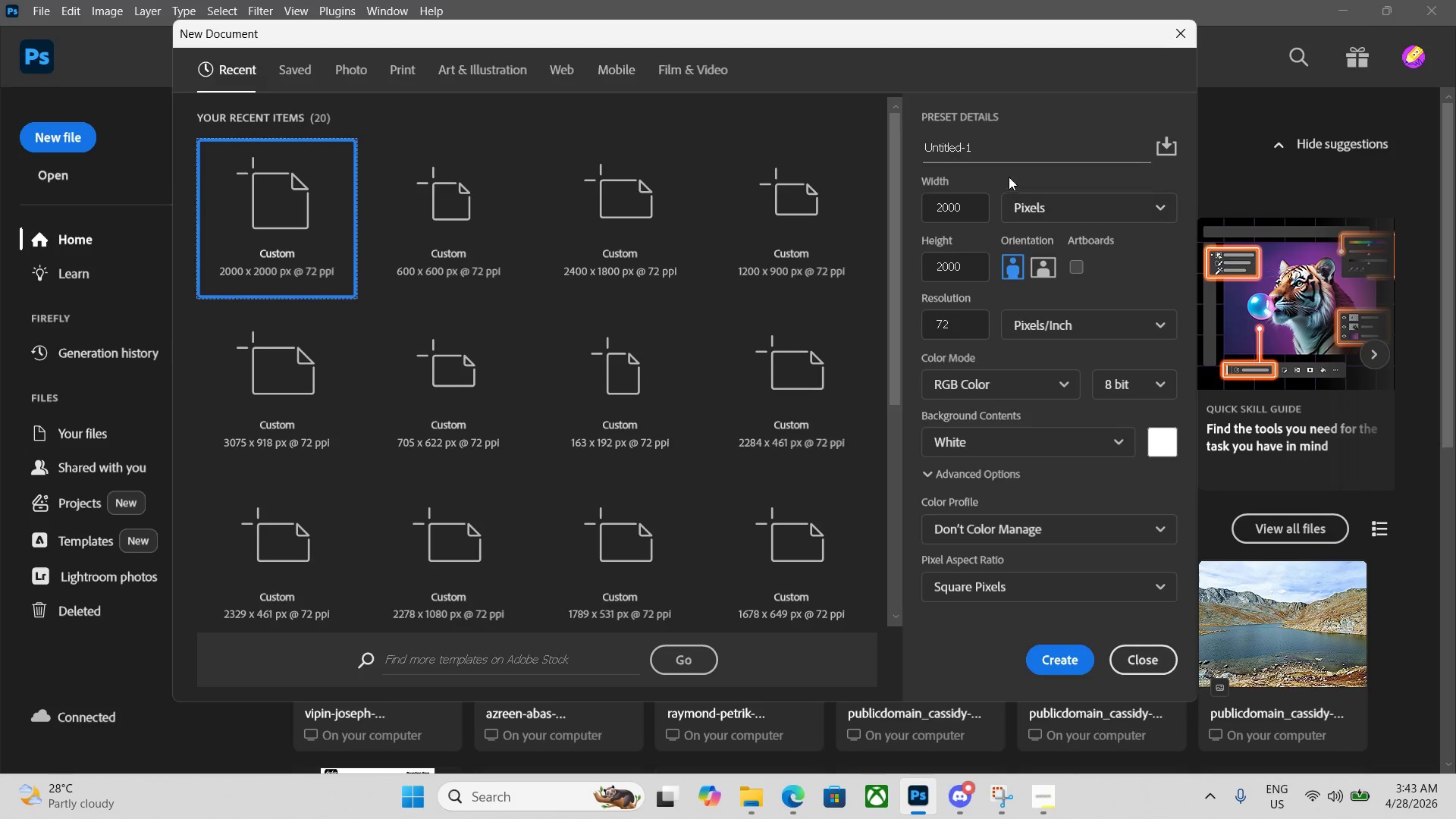 
left_click_drag(start_coordinate=[996, 147], to_coordinate=[880, 144])
 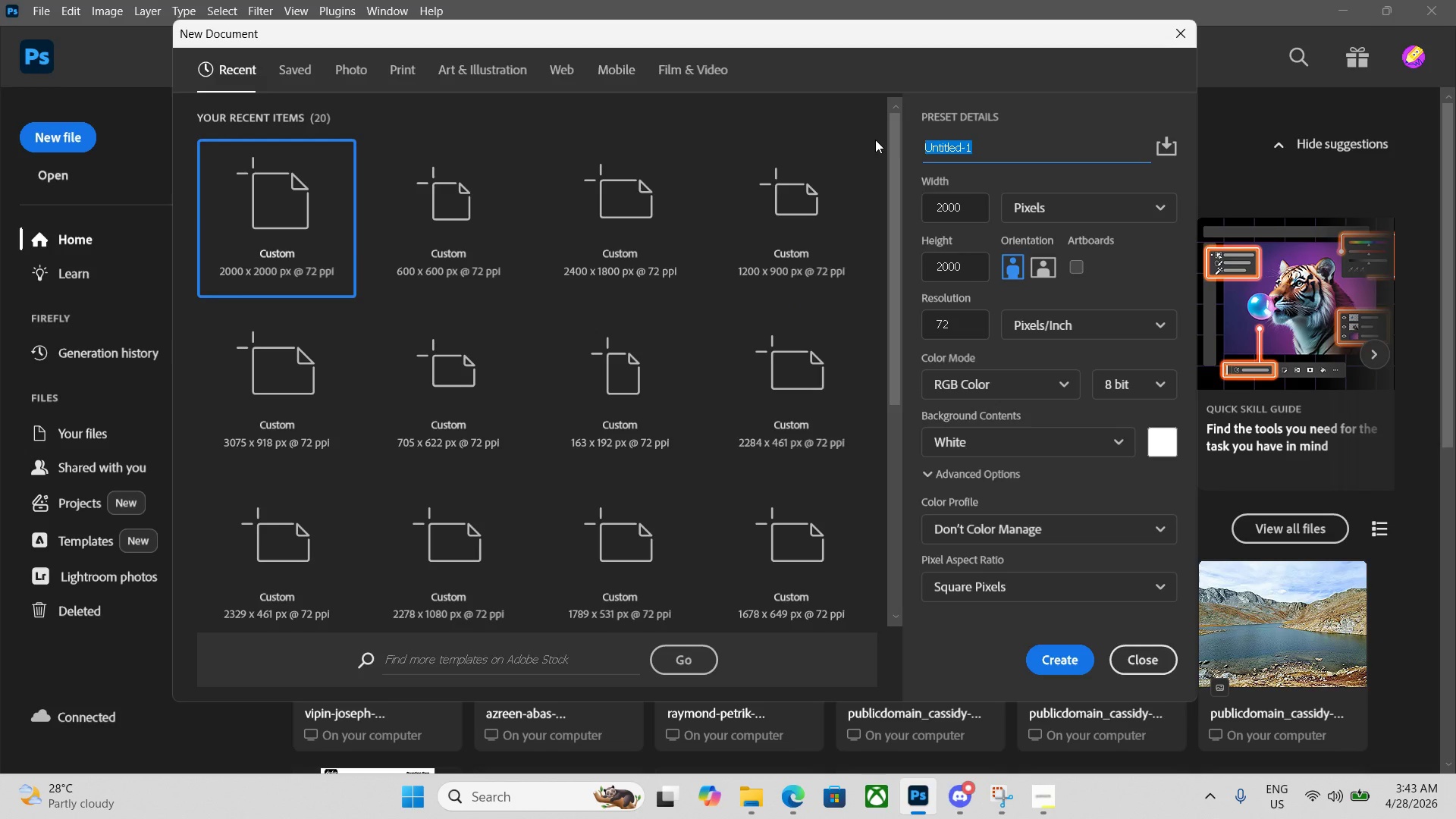 
key(Backspace)
 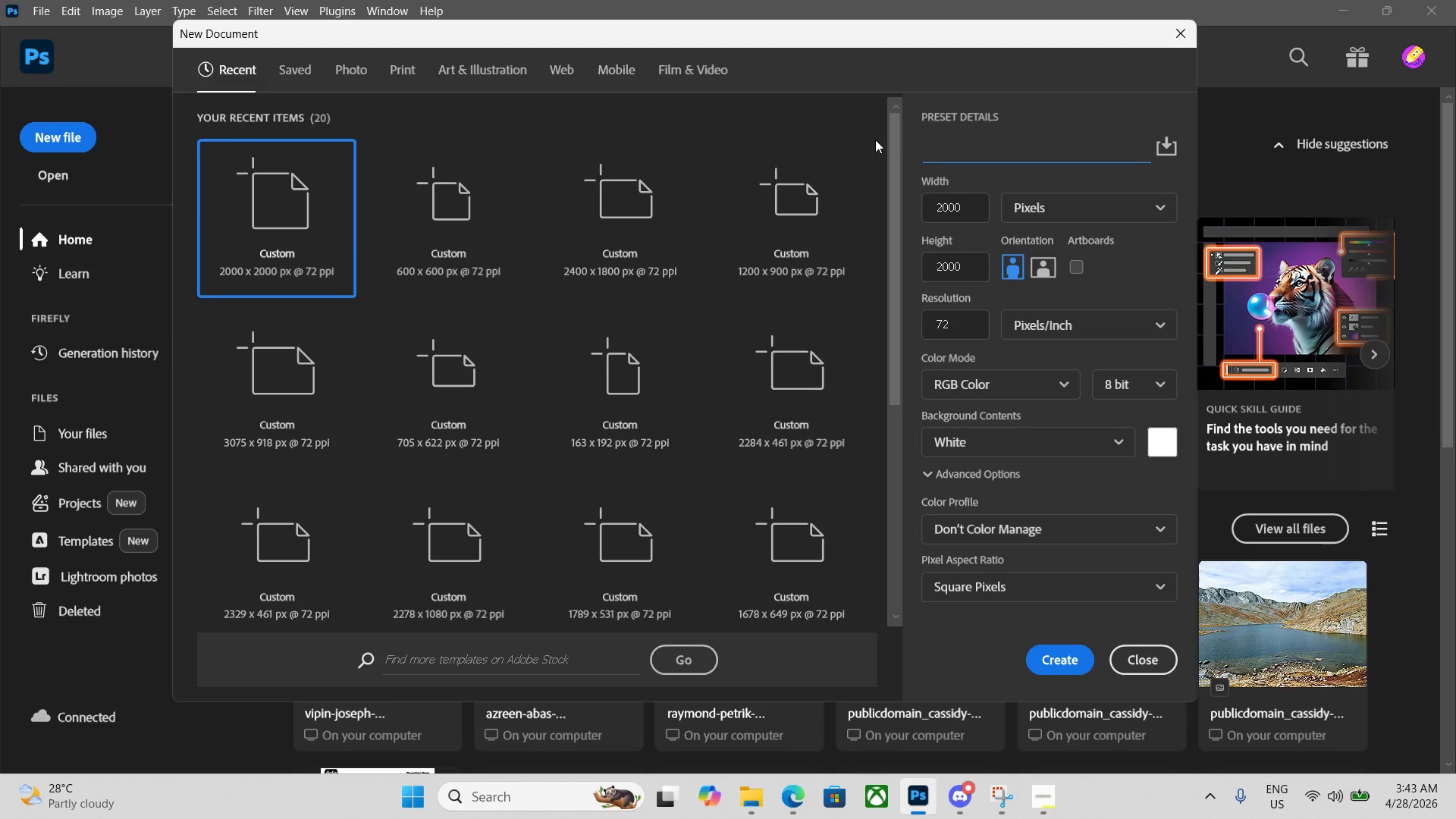 
key(Control+V)
 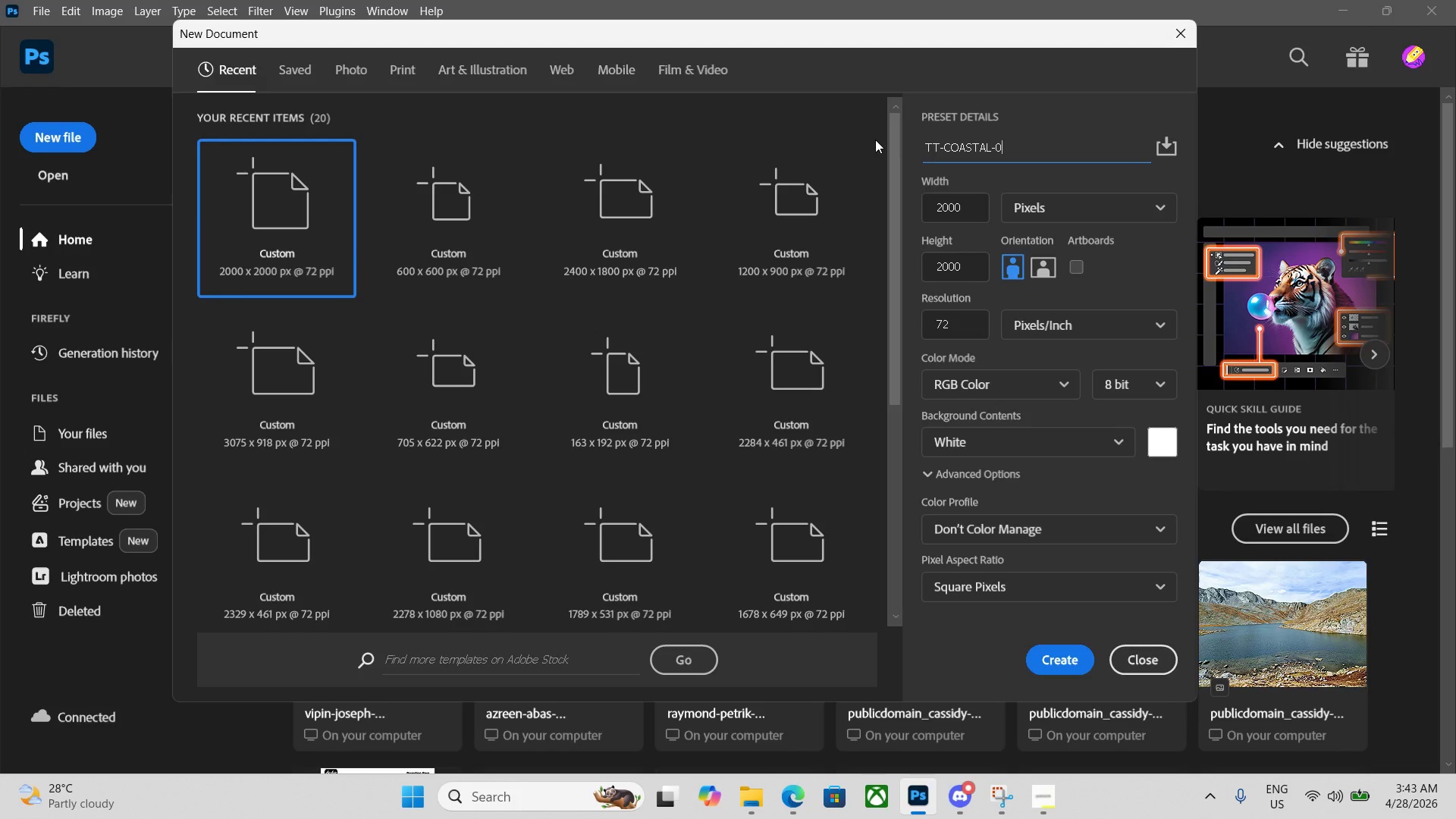 
key(Numpad6)
 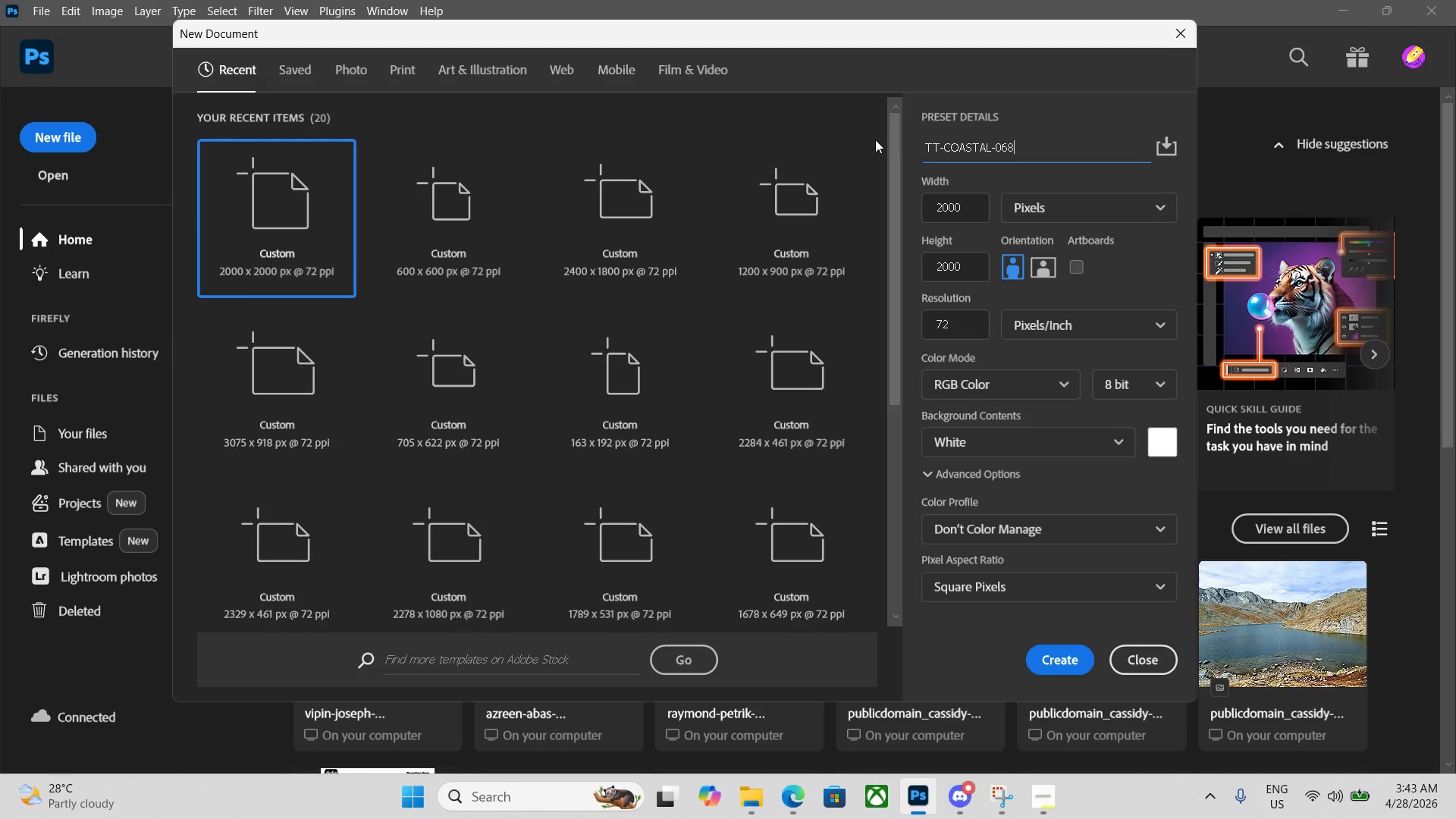 
key(Numpad8)
 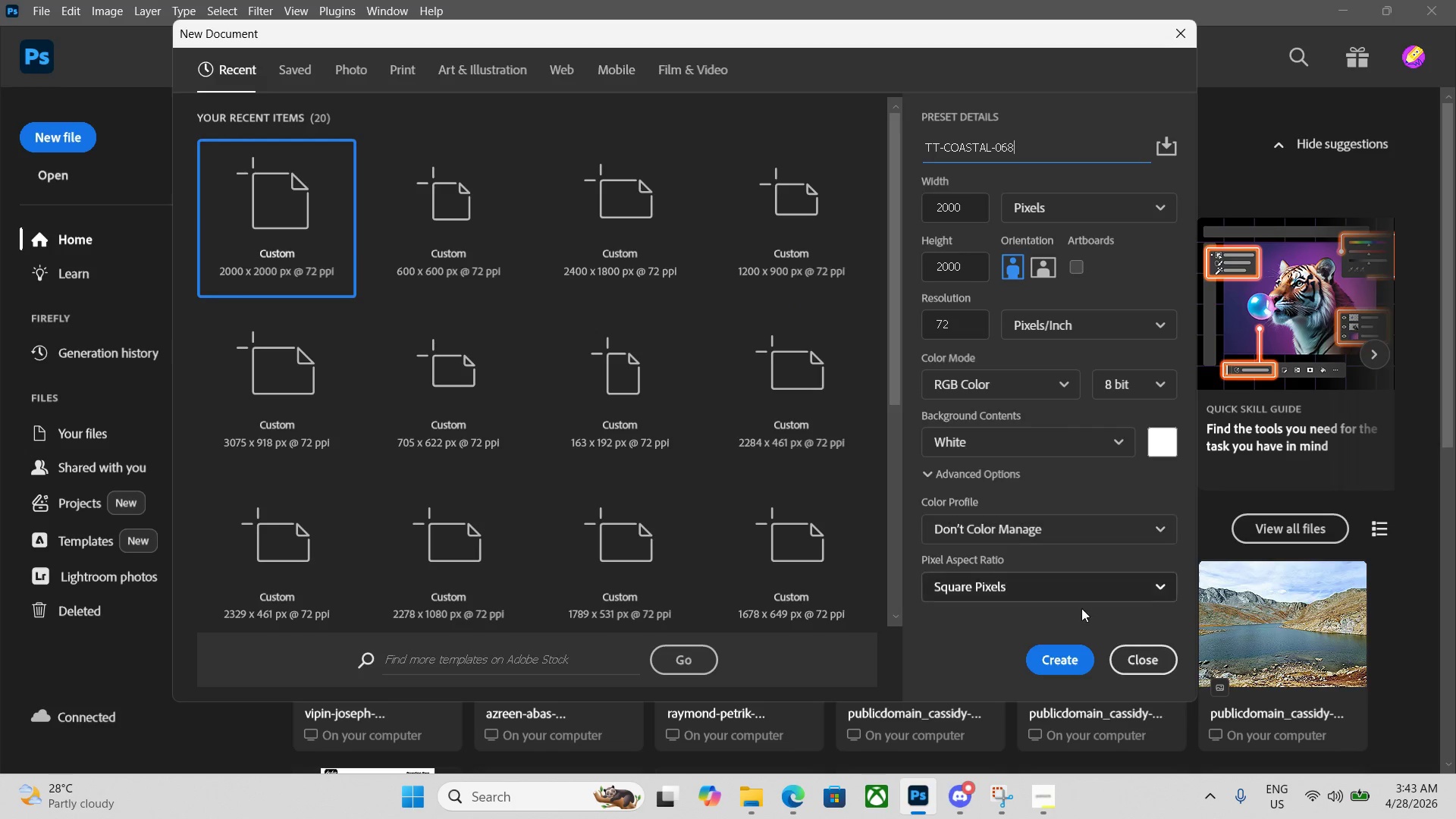 
left_click([1062, 656])
 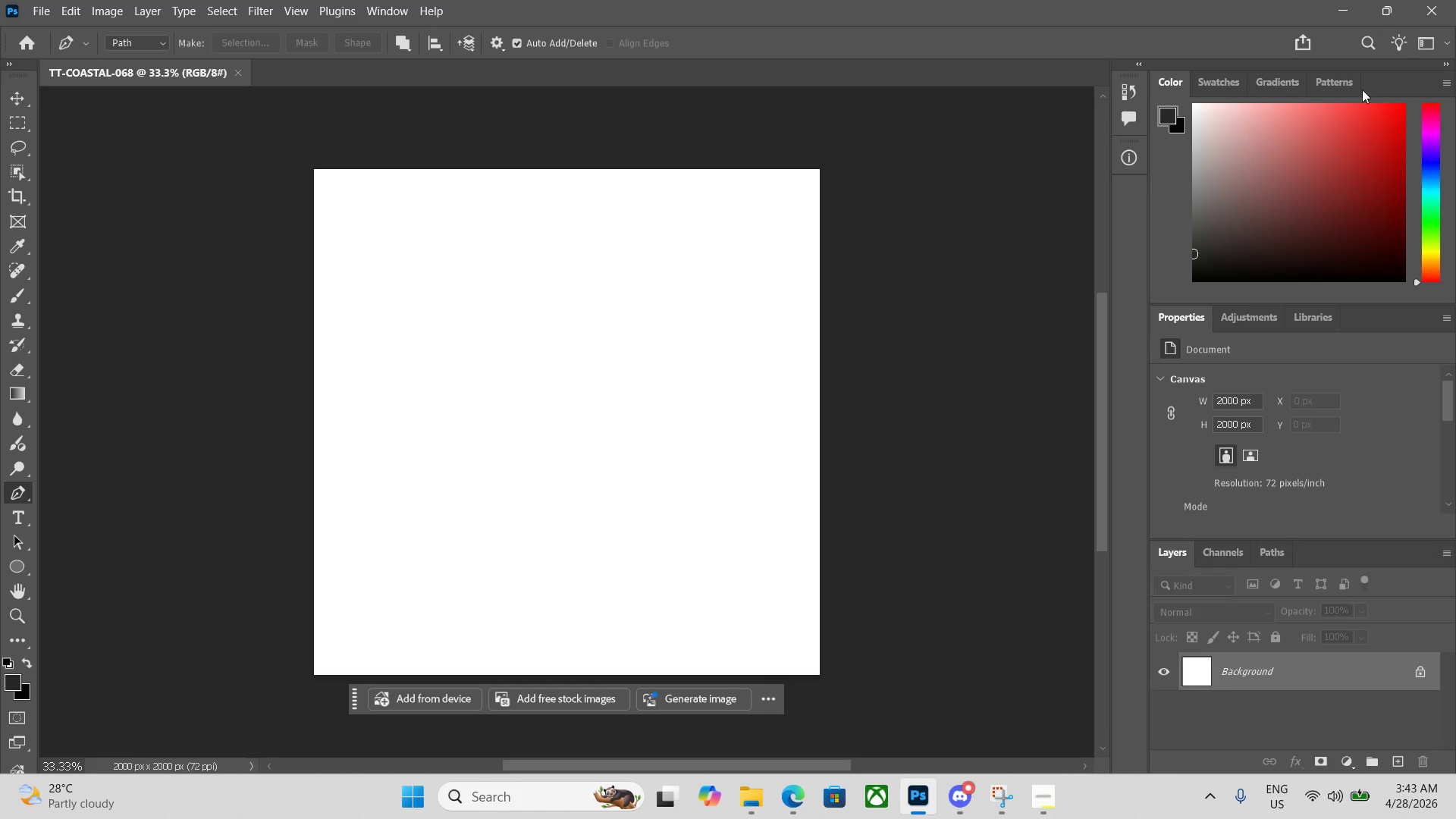 
left_click([1379, 4])
 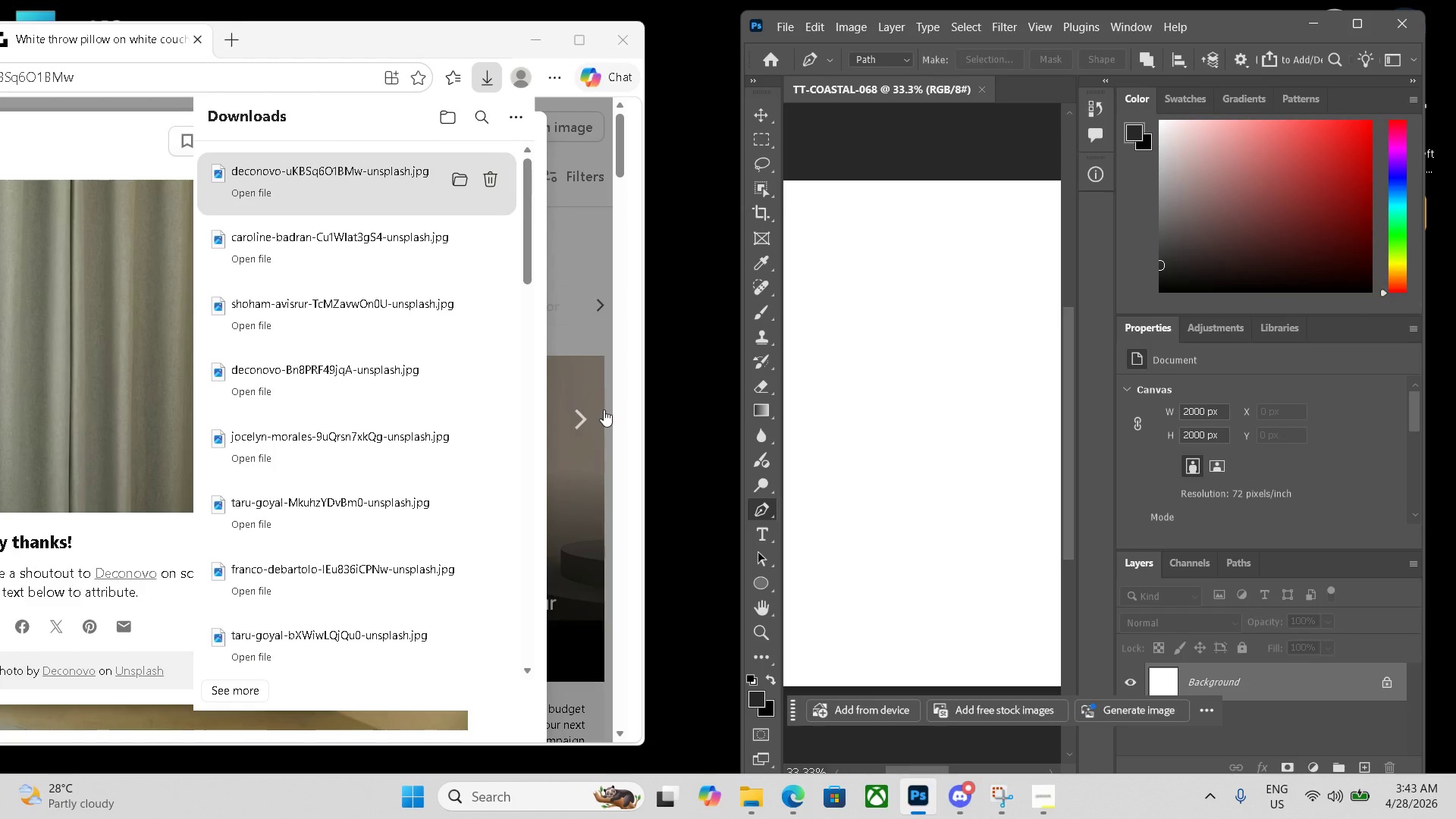 
left_click([580, 422])
 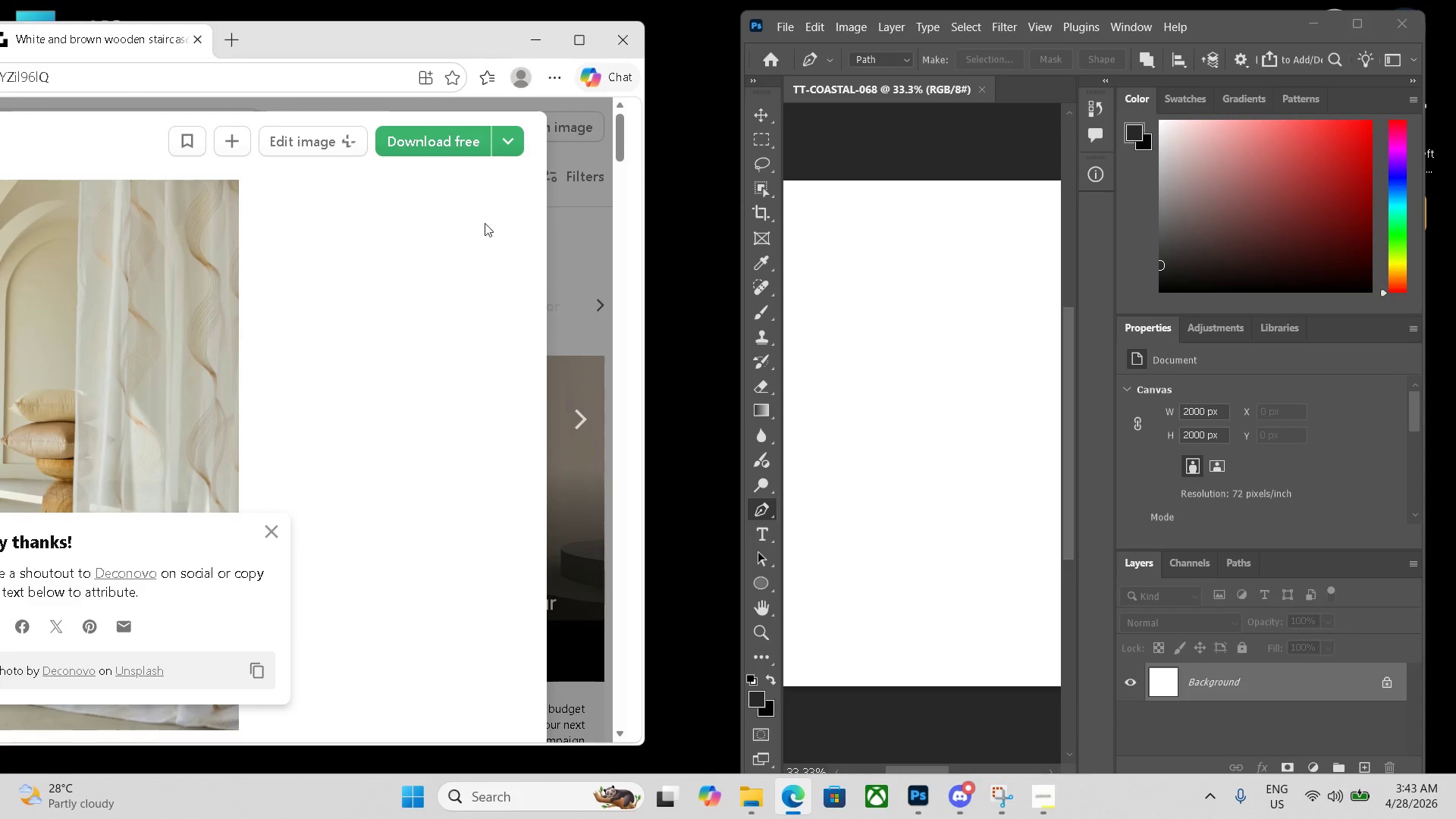 
left_click([450, 127])
 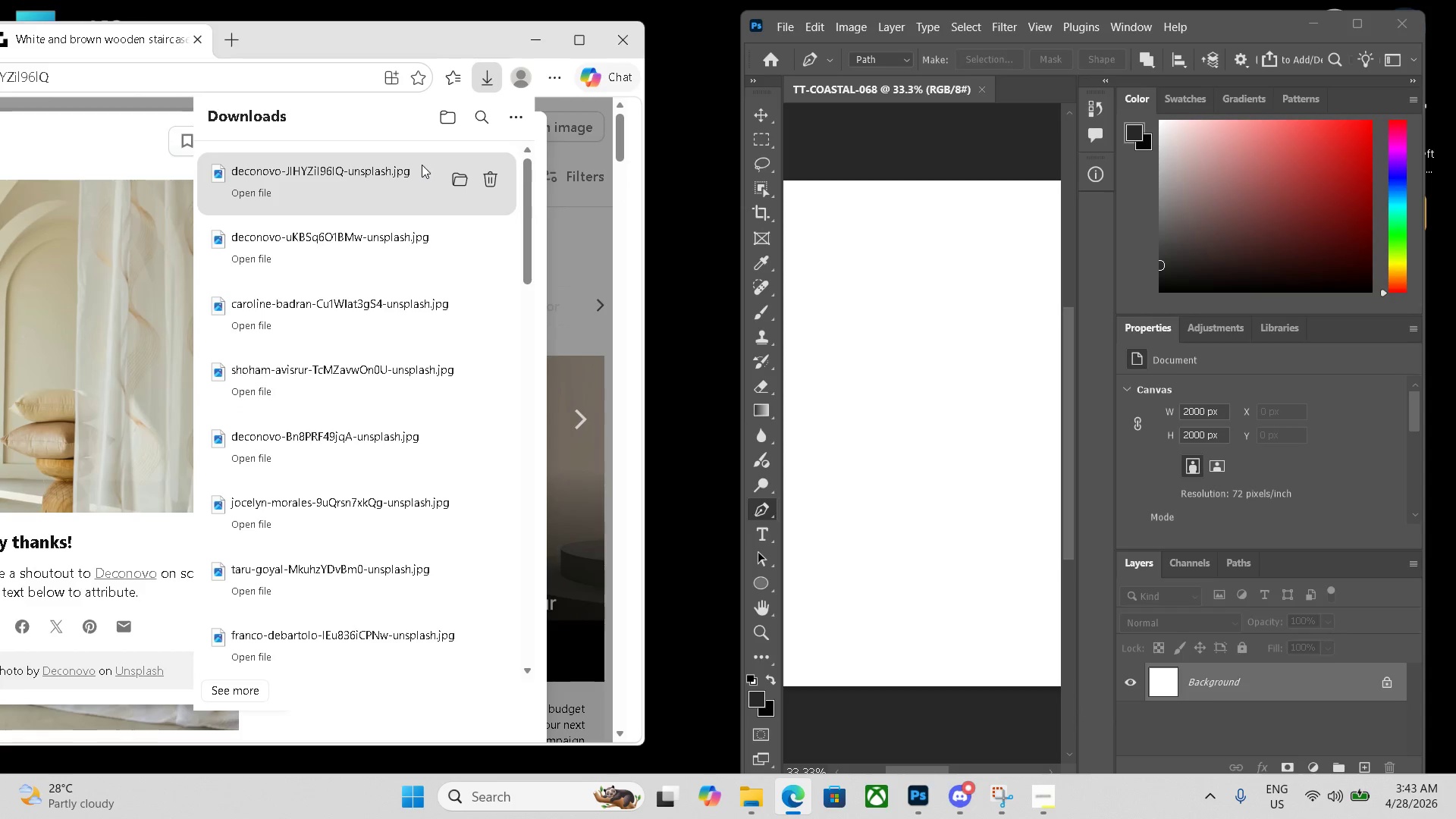 
left_click_drag(start_coordinate=[379, 170], to_coordinate=[871, 328])
 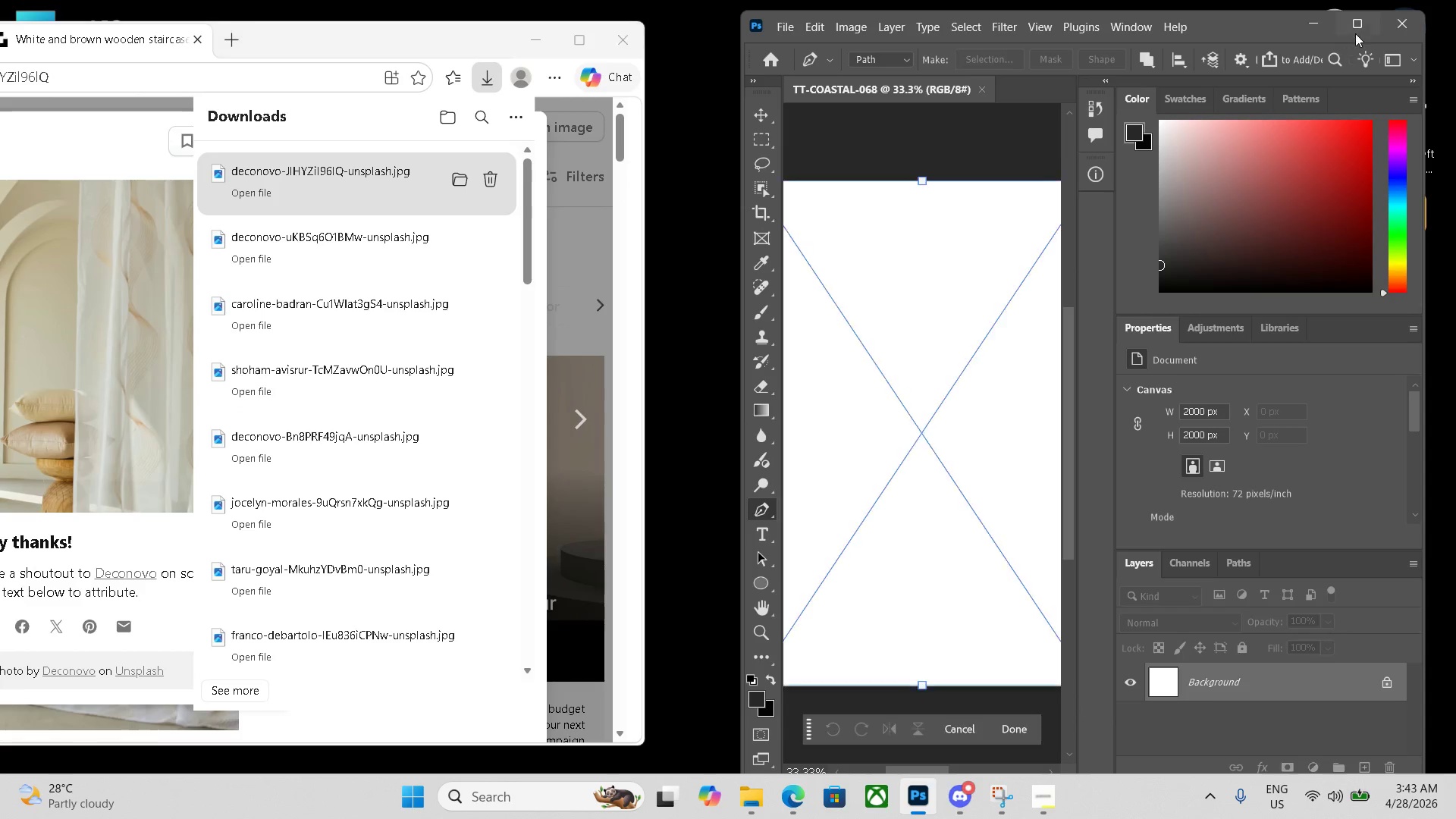 
left_click([1360, 30])
 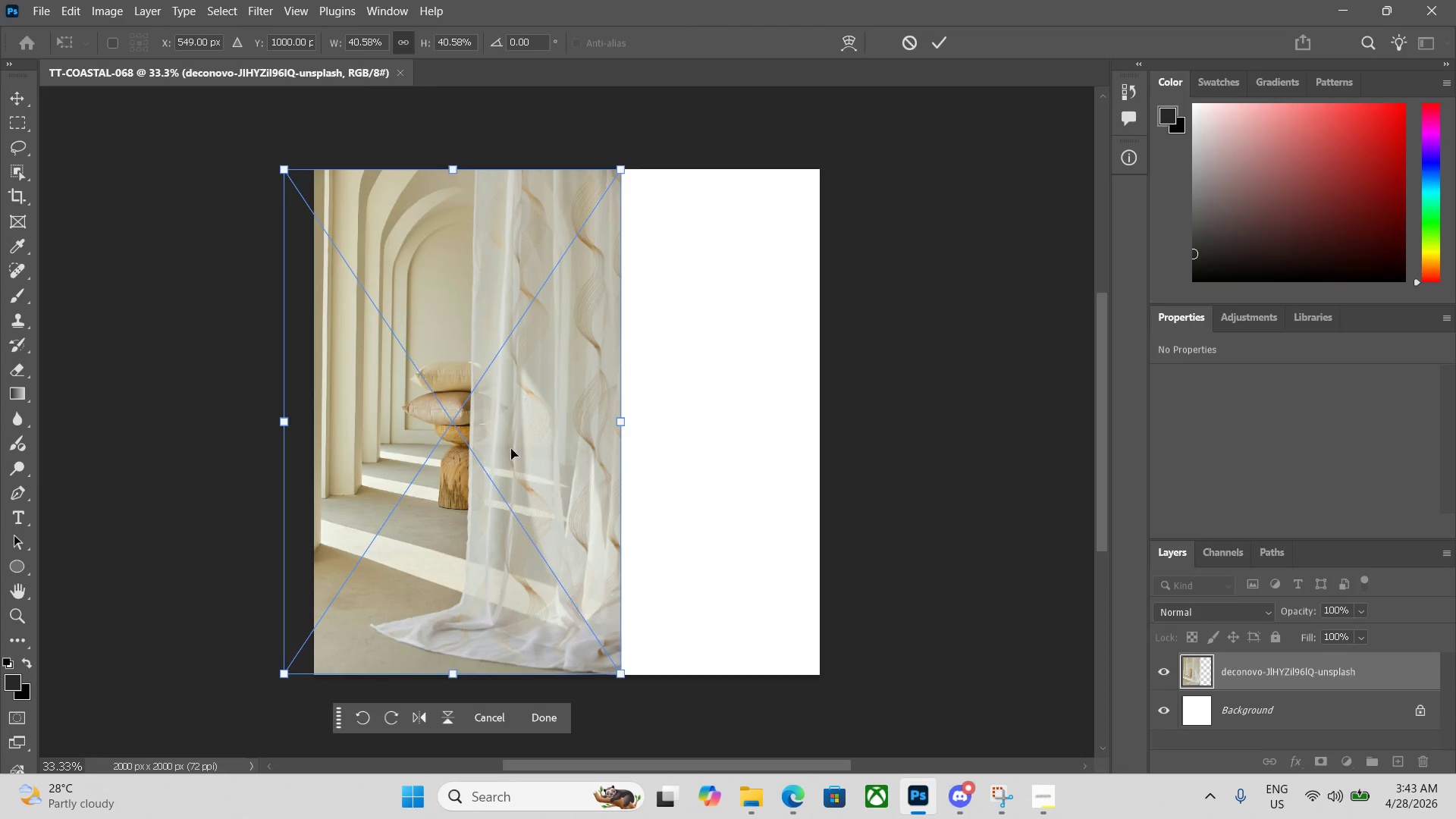 
left_click_drag(start_coordinate=[521, 453], to_coordinate=[621, 453])
 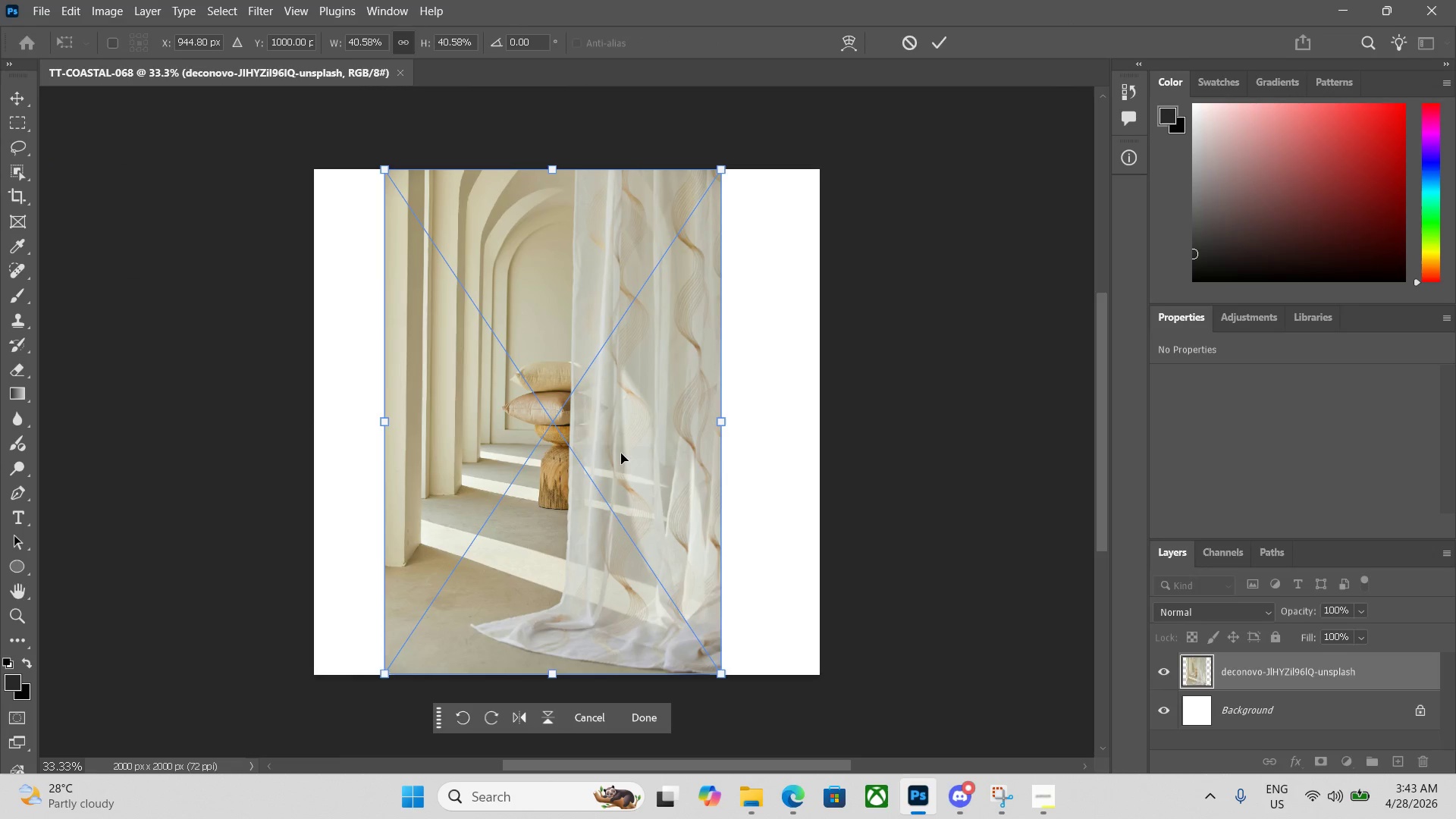 
key(Enter)
 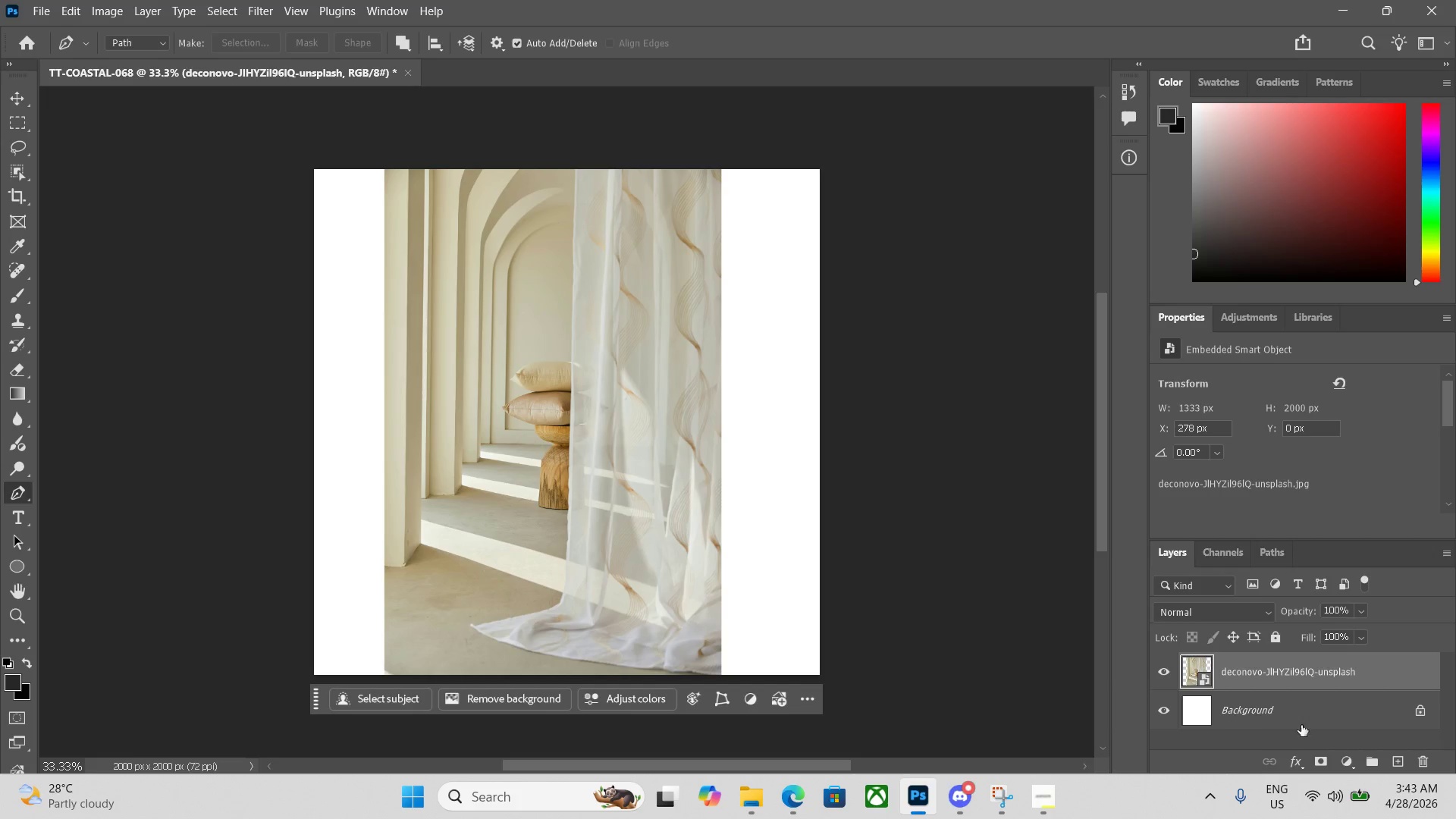 
left_click([1423, 714])
 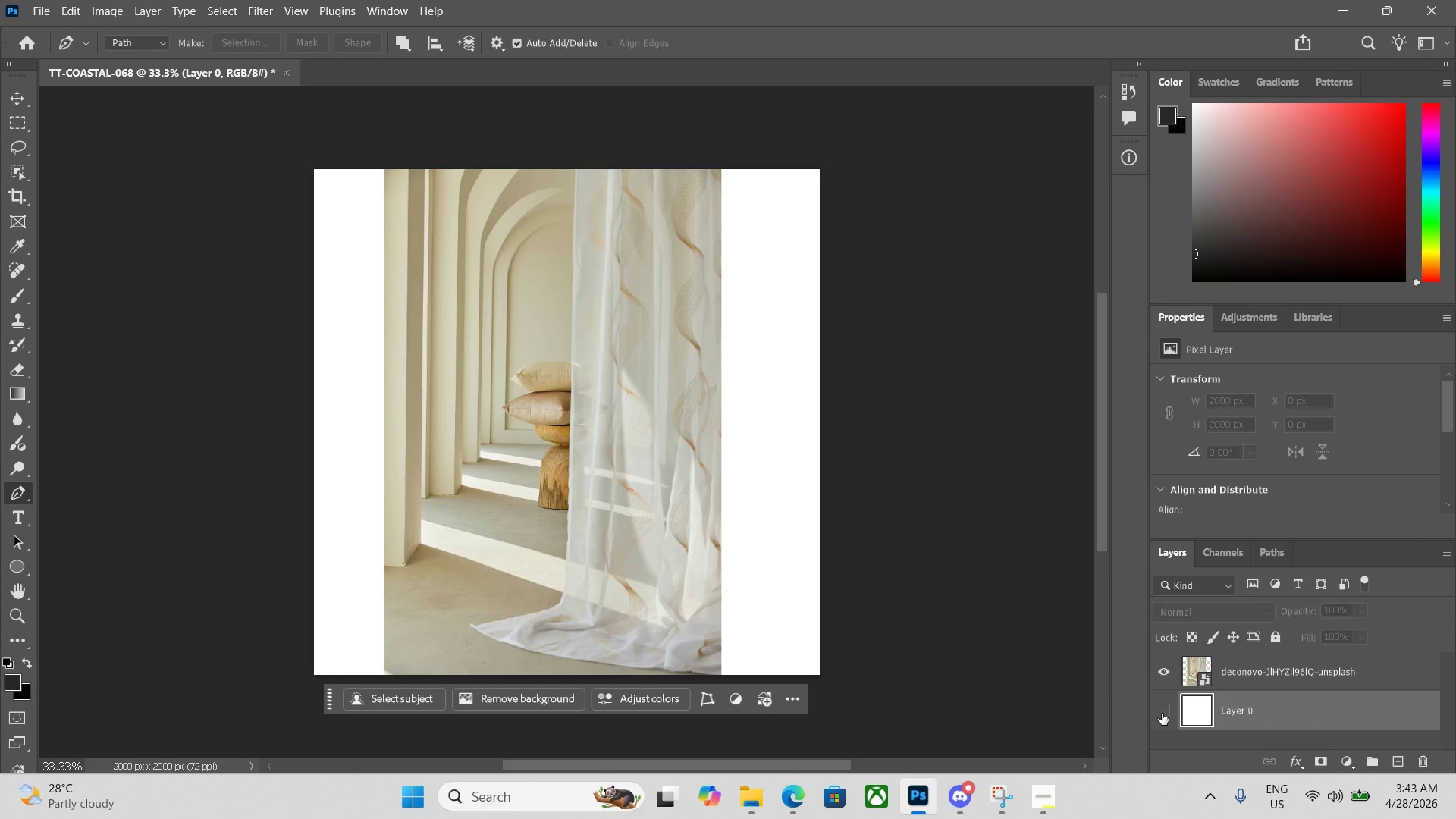 
scroll: coordinate [1000, 638], scroll_direction: down, amount: 2.0
 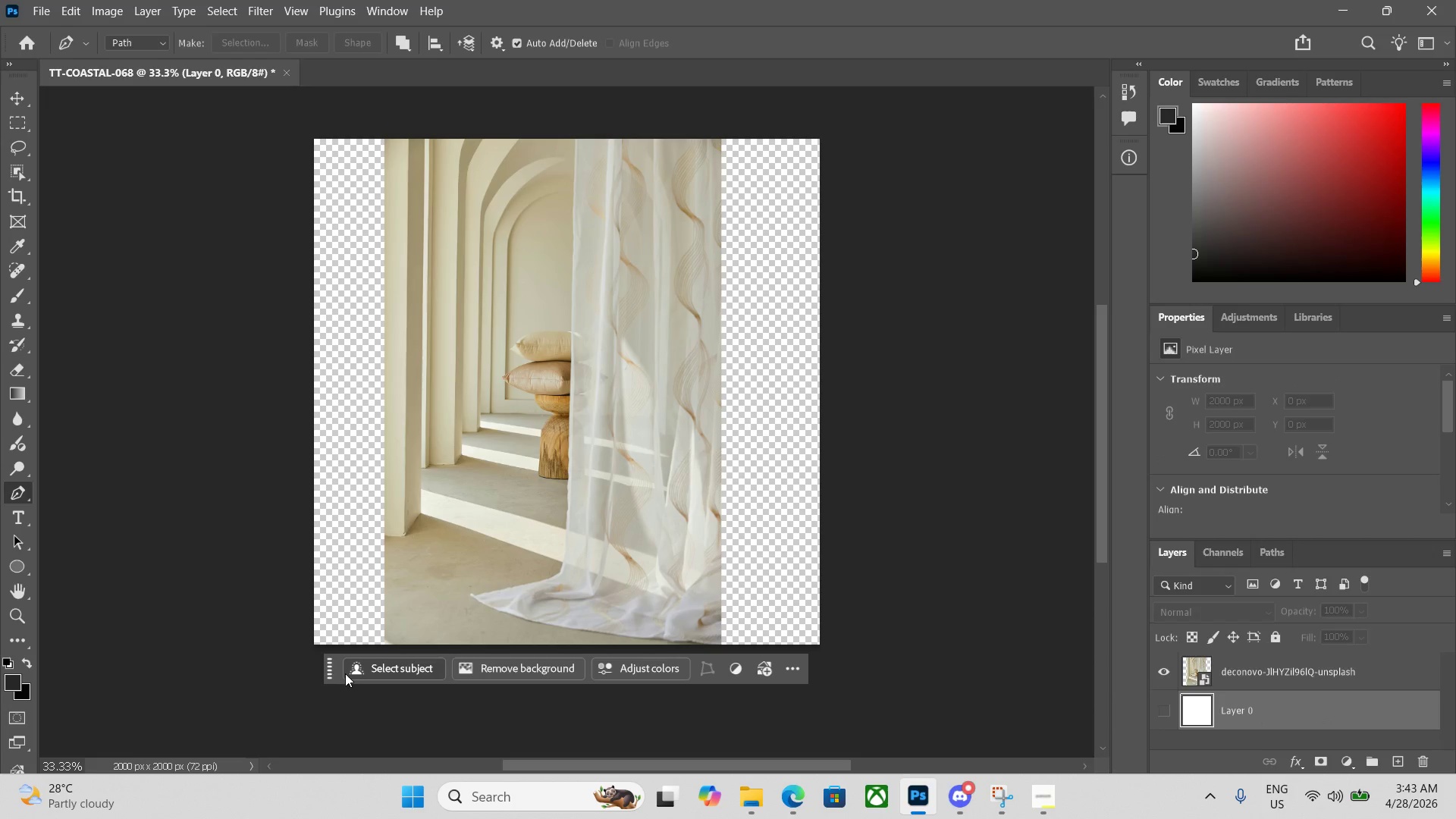 
left_click_drag(start_coordinate=[334, 678], to_coordinate=[327, 727])
 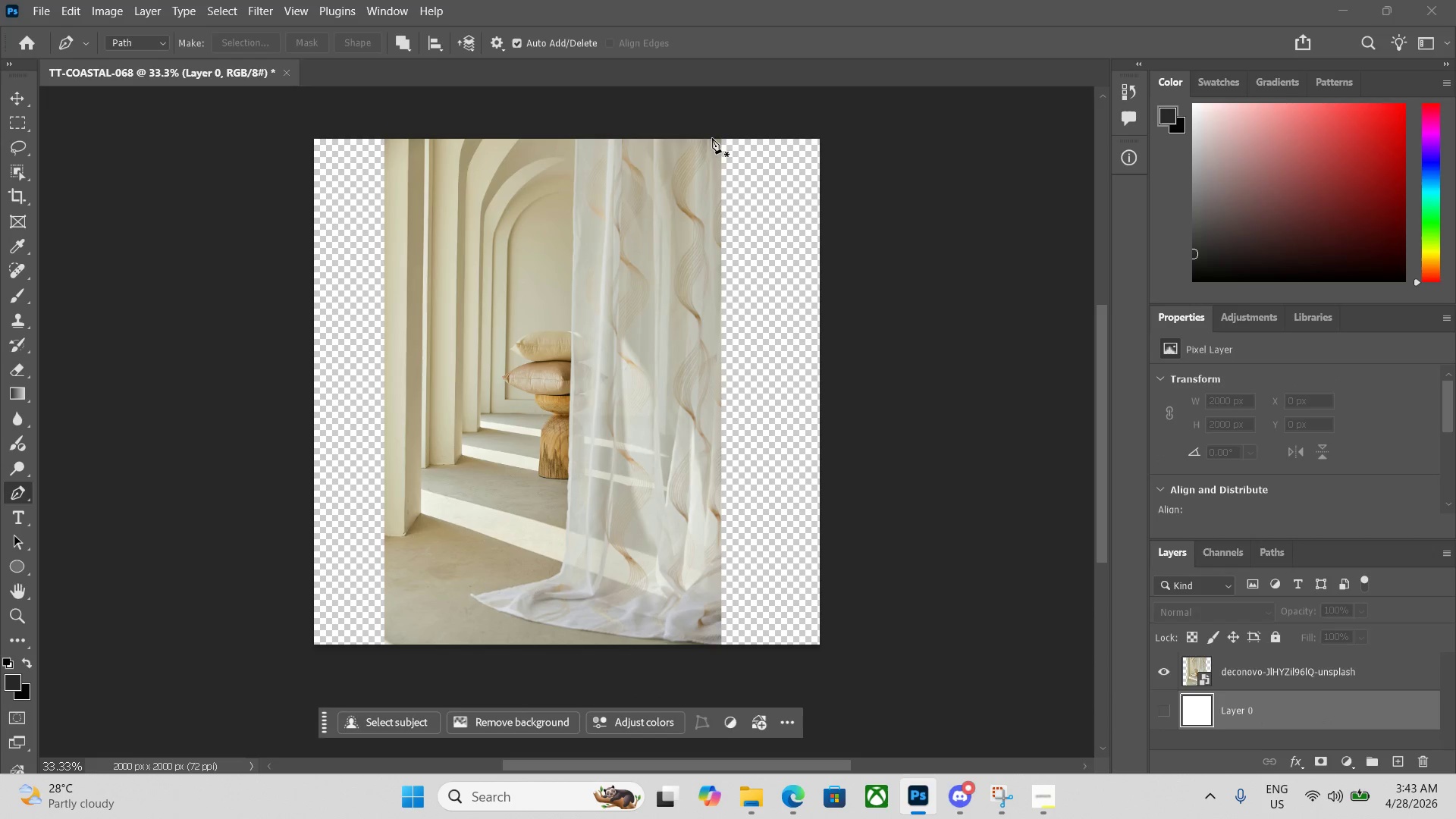 
left_click([714, 133])
 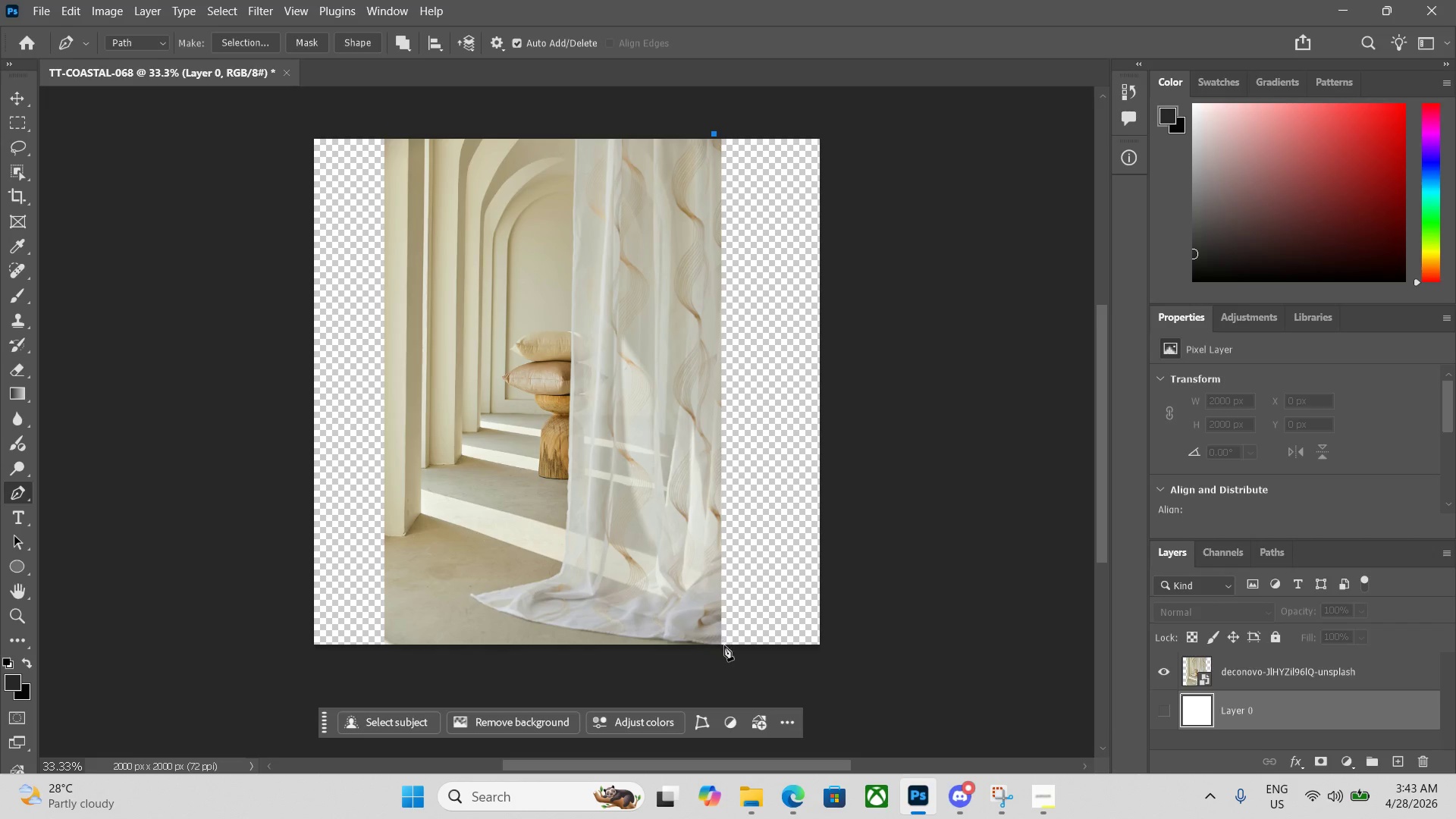 
left_click([716, 651])
 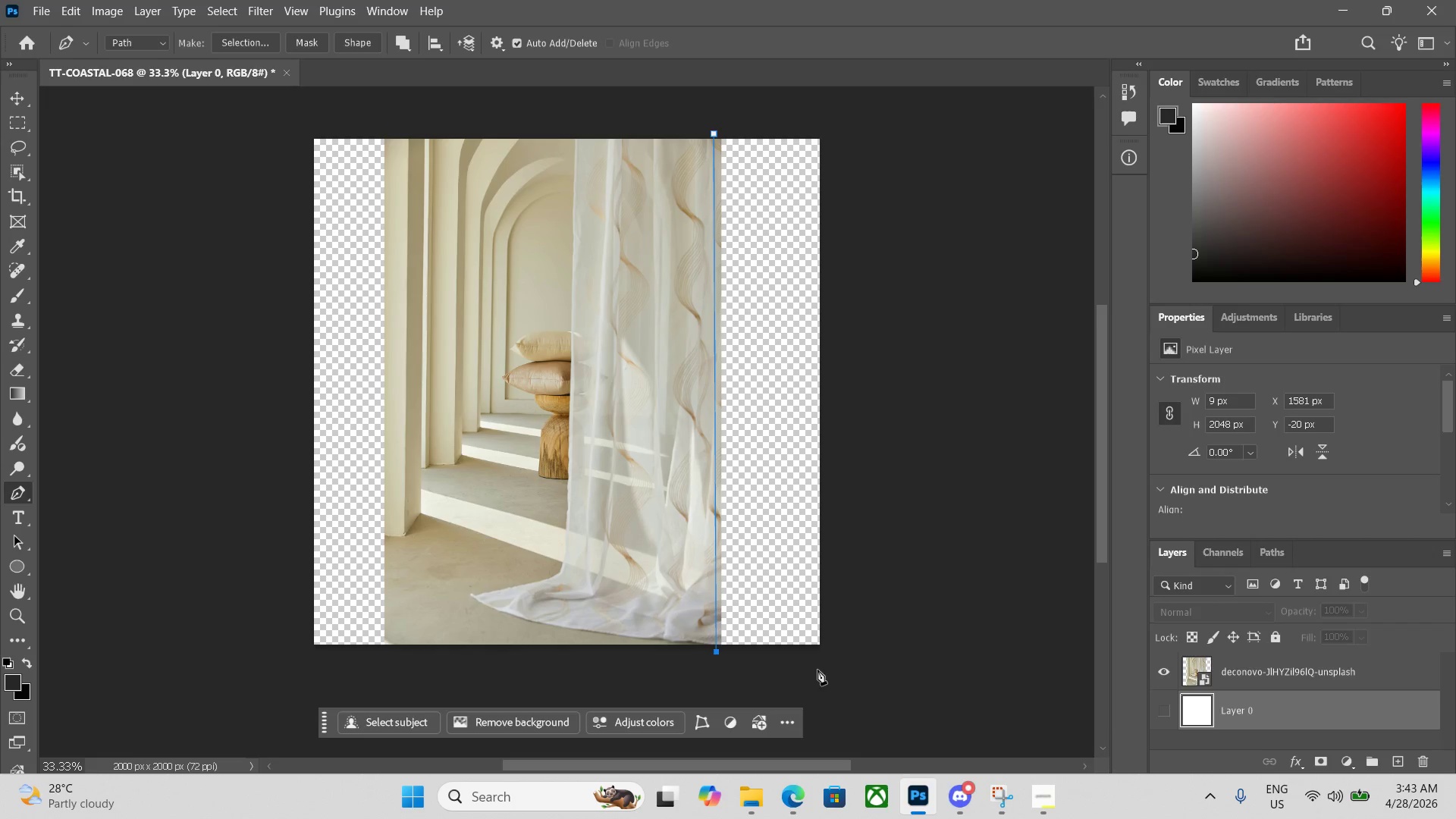 
left_click([829, 651])
 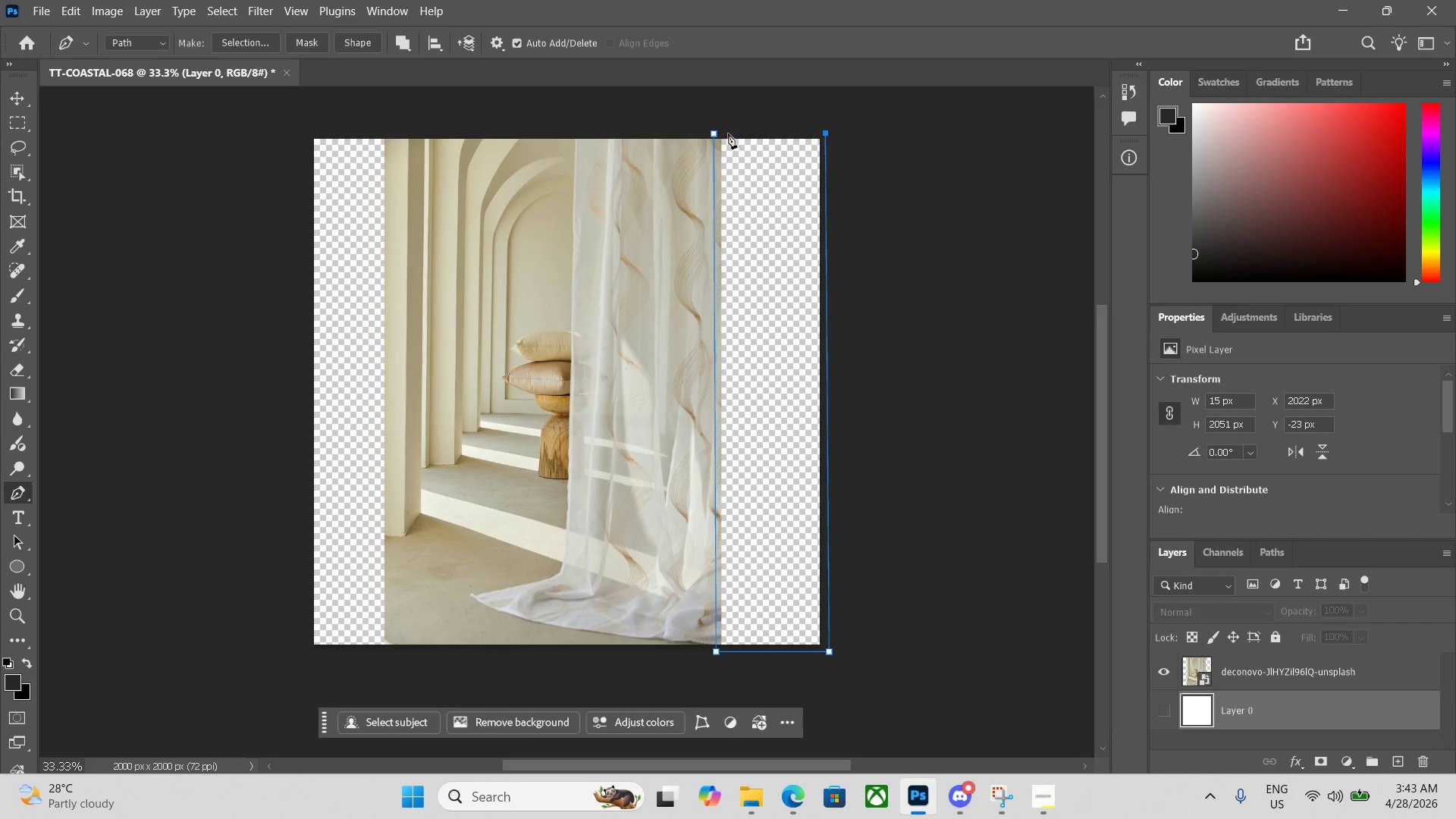 
left_click([717, 131])
 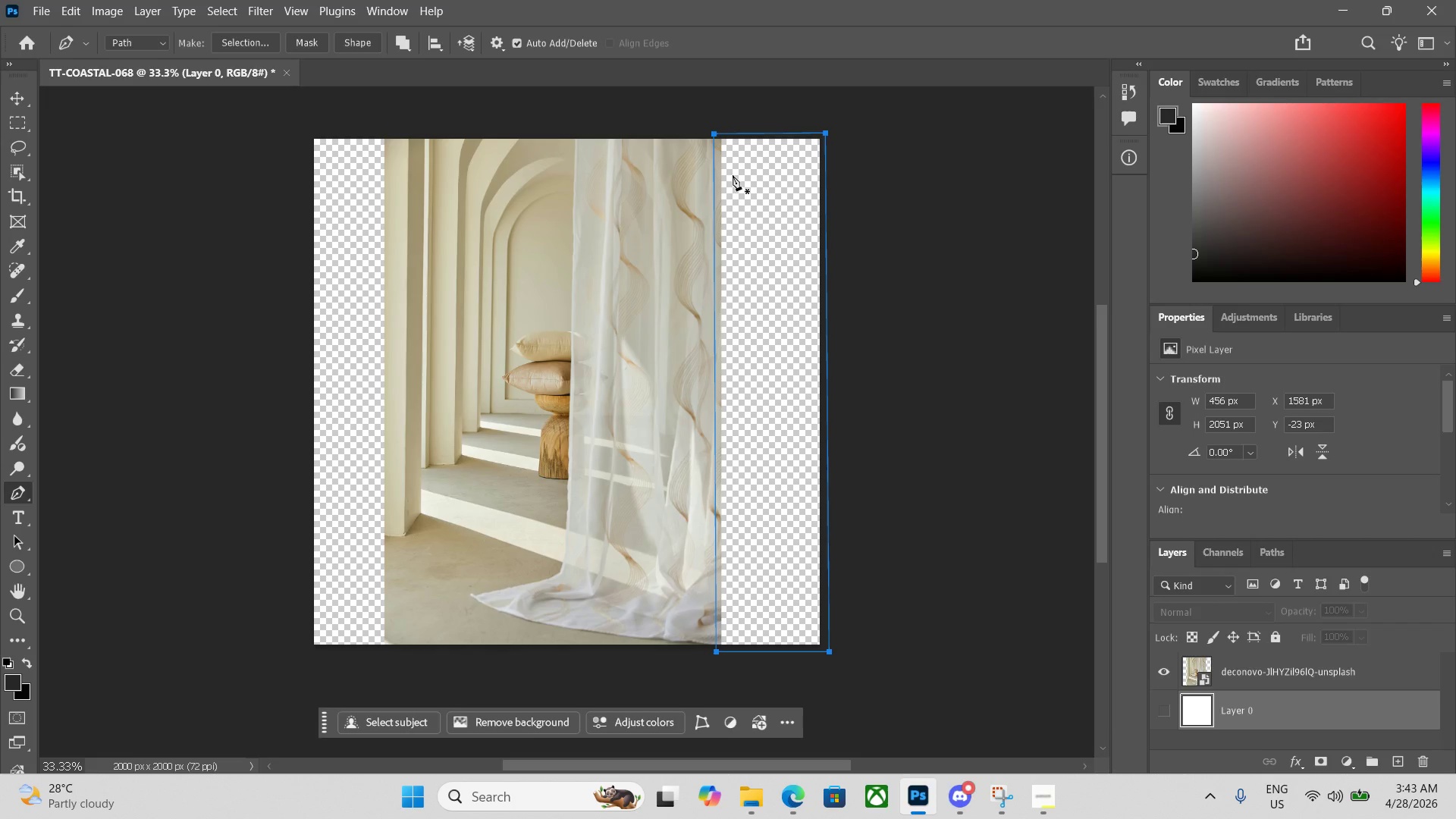 
key(Enter)
 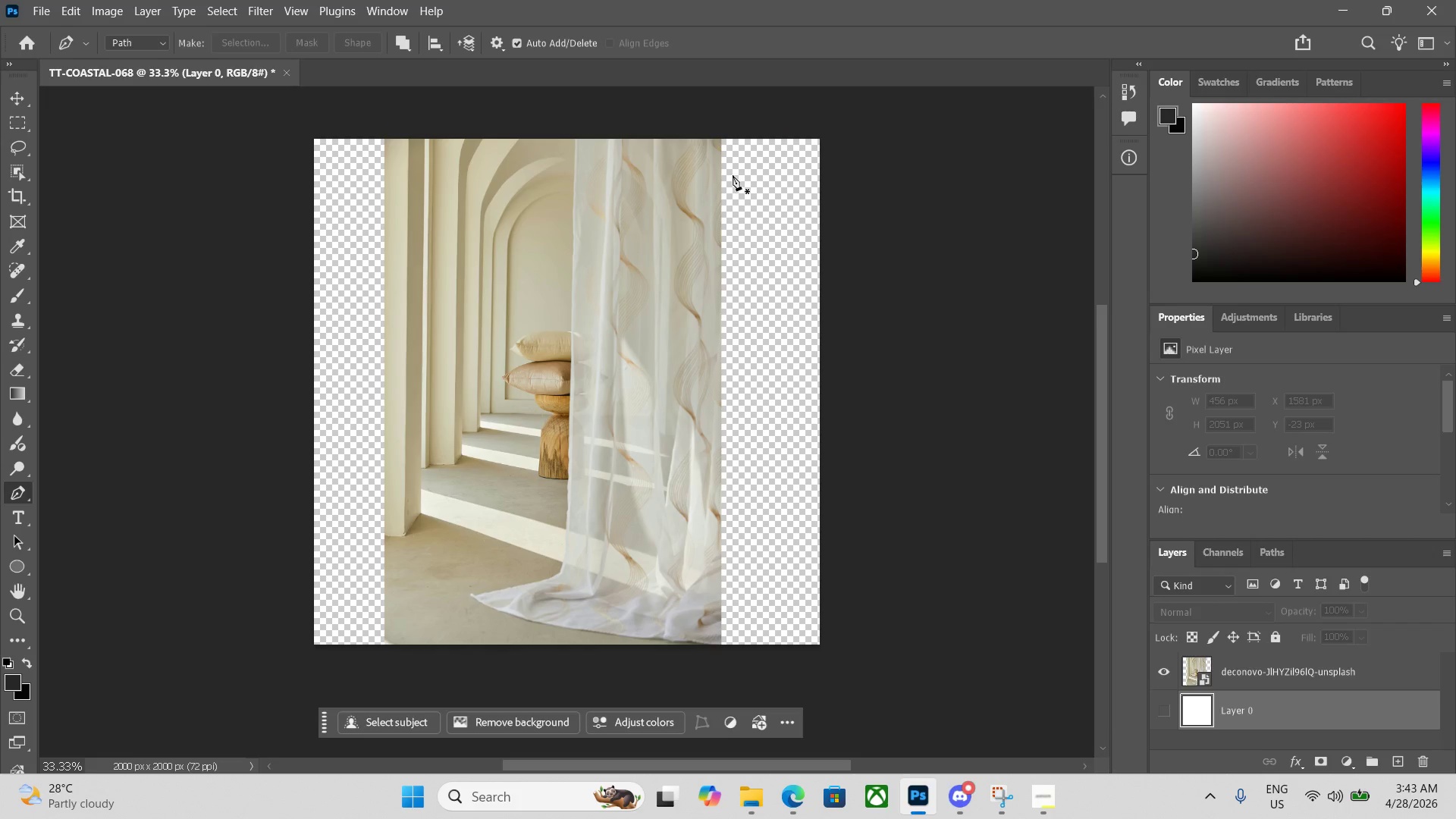 
key(Control+Z)
 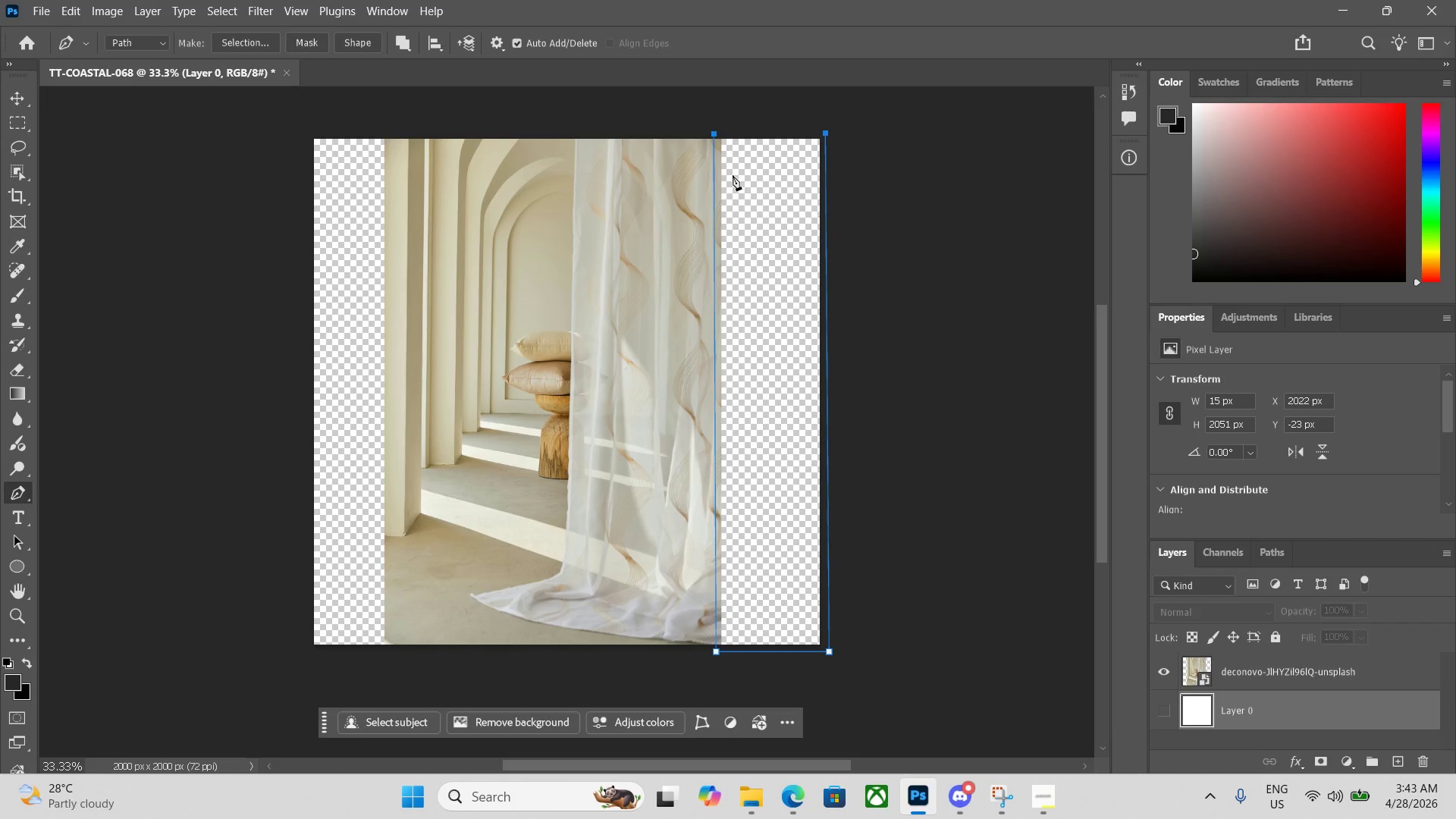 
key(Control+Enter)
 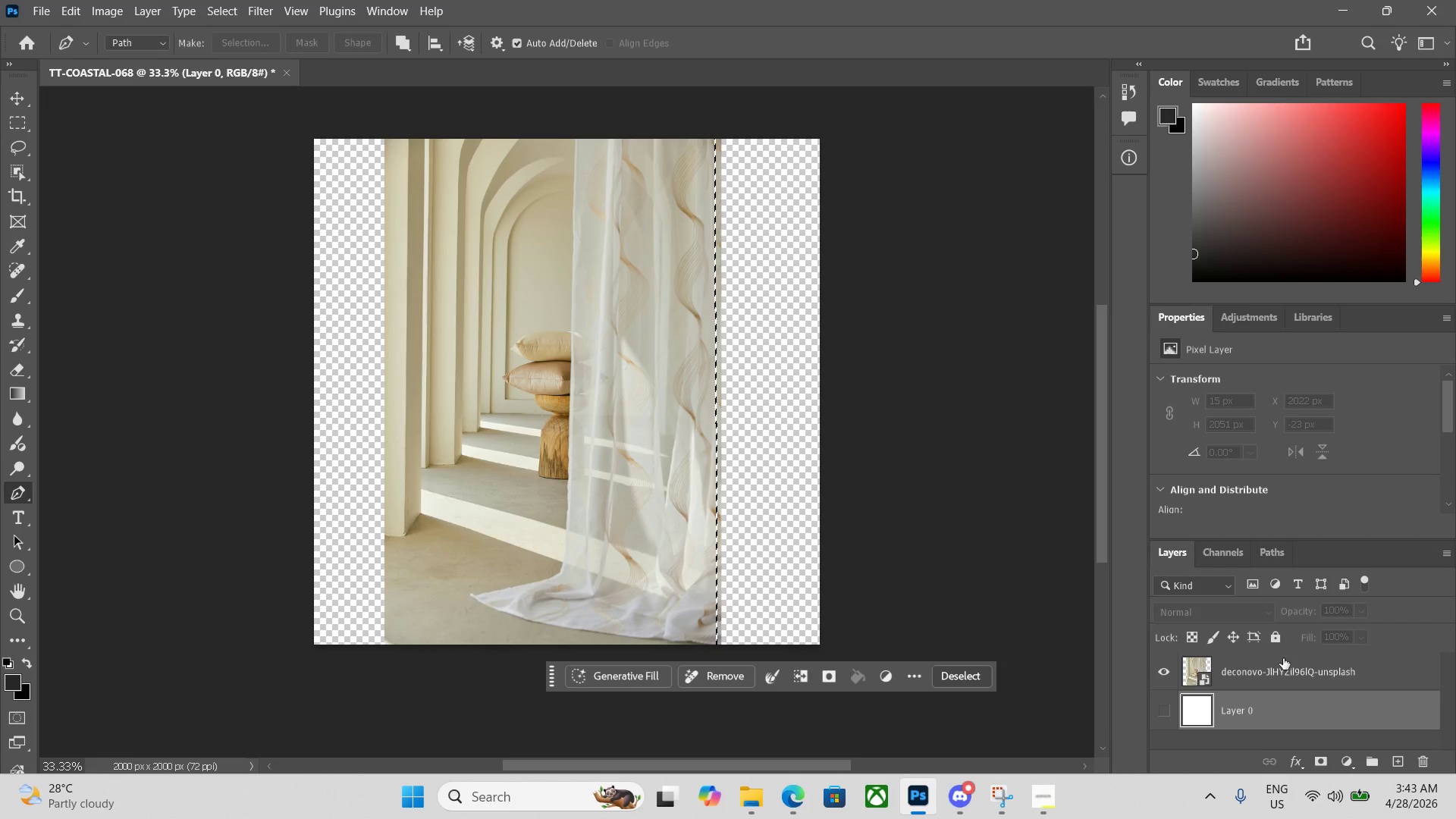 
left_click([1301, 667])
 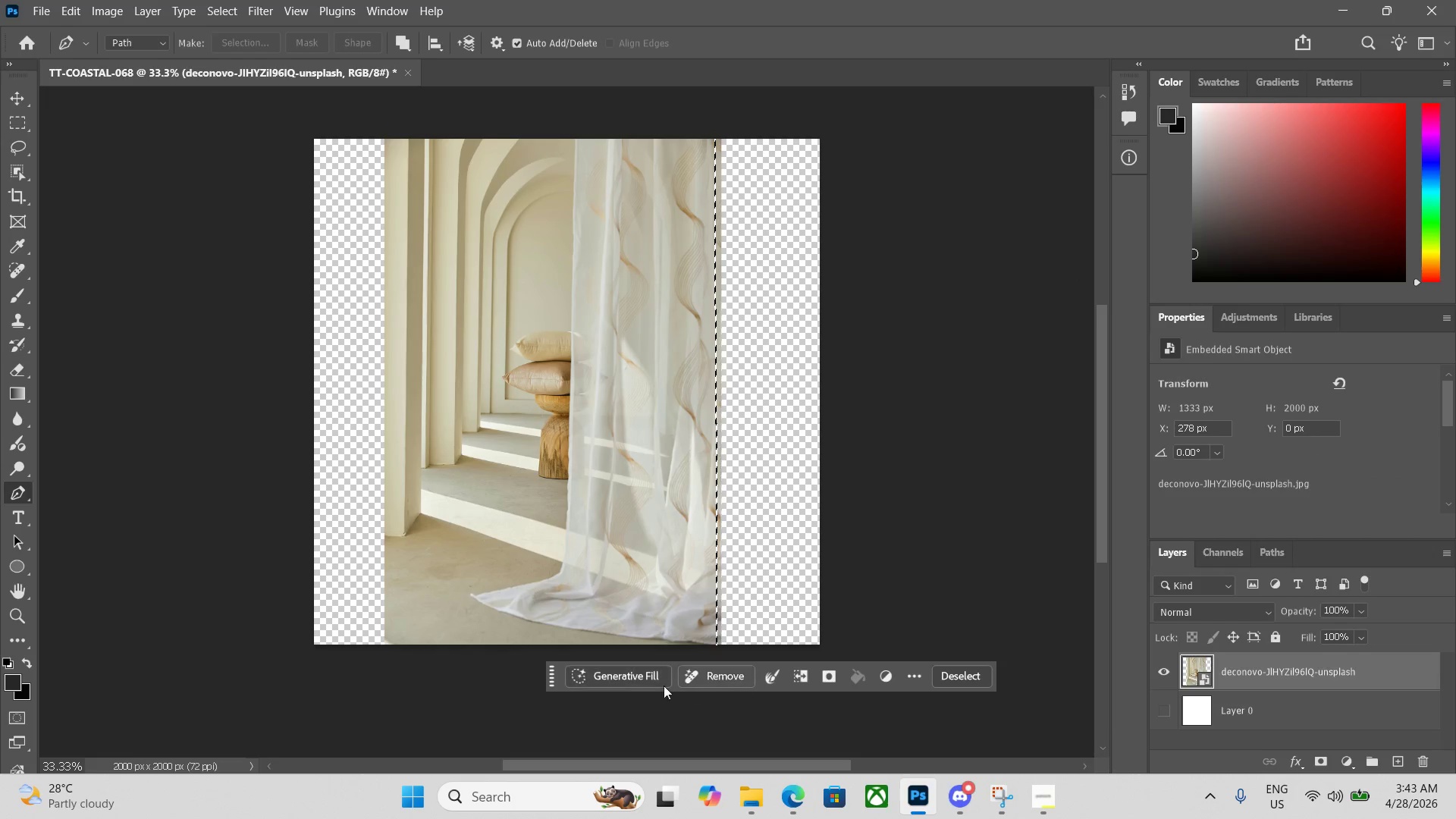 
left_click([647, 680])
 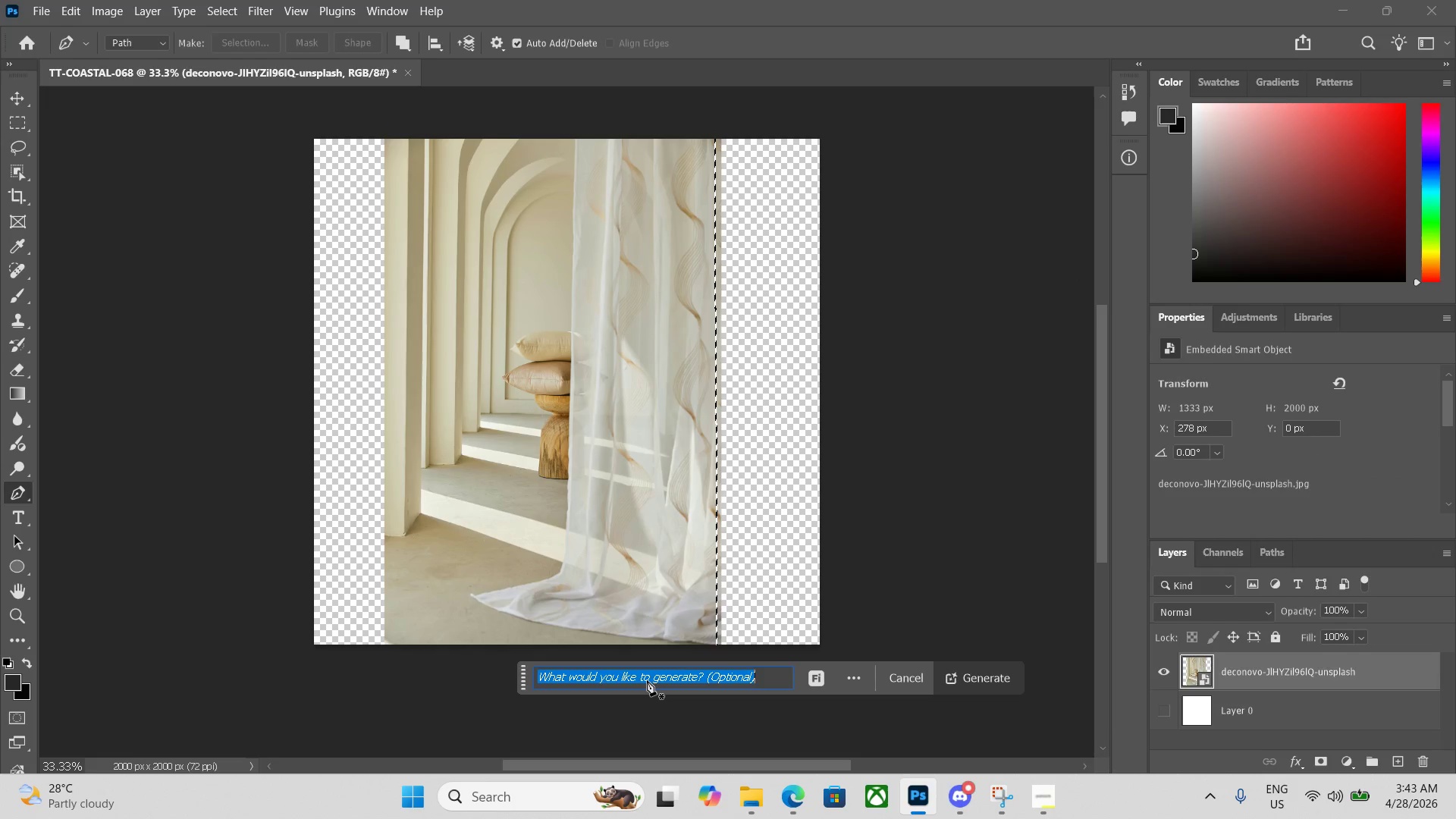 
key(Enter)
 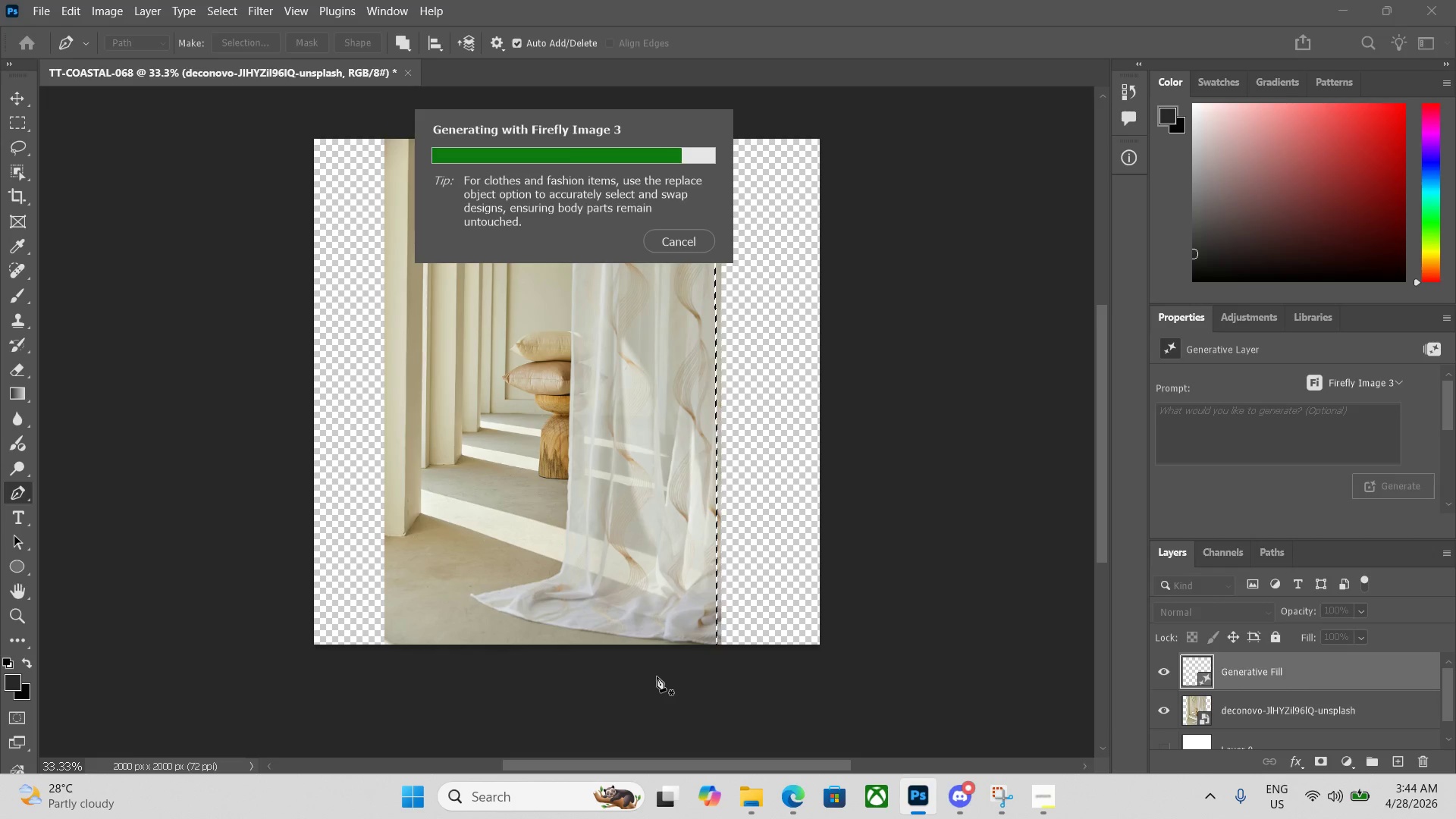 
wait(20.72)
 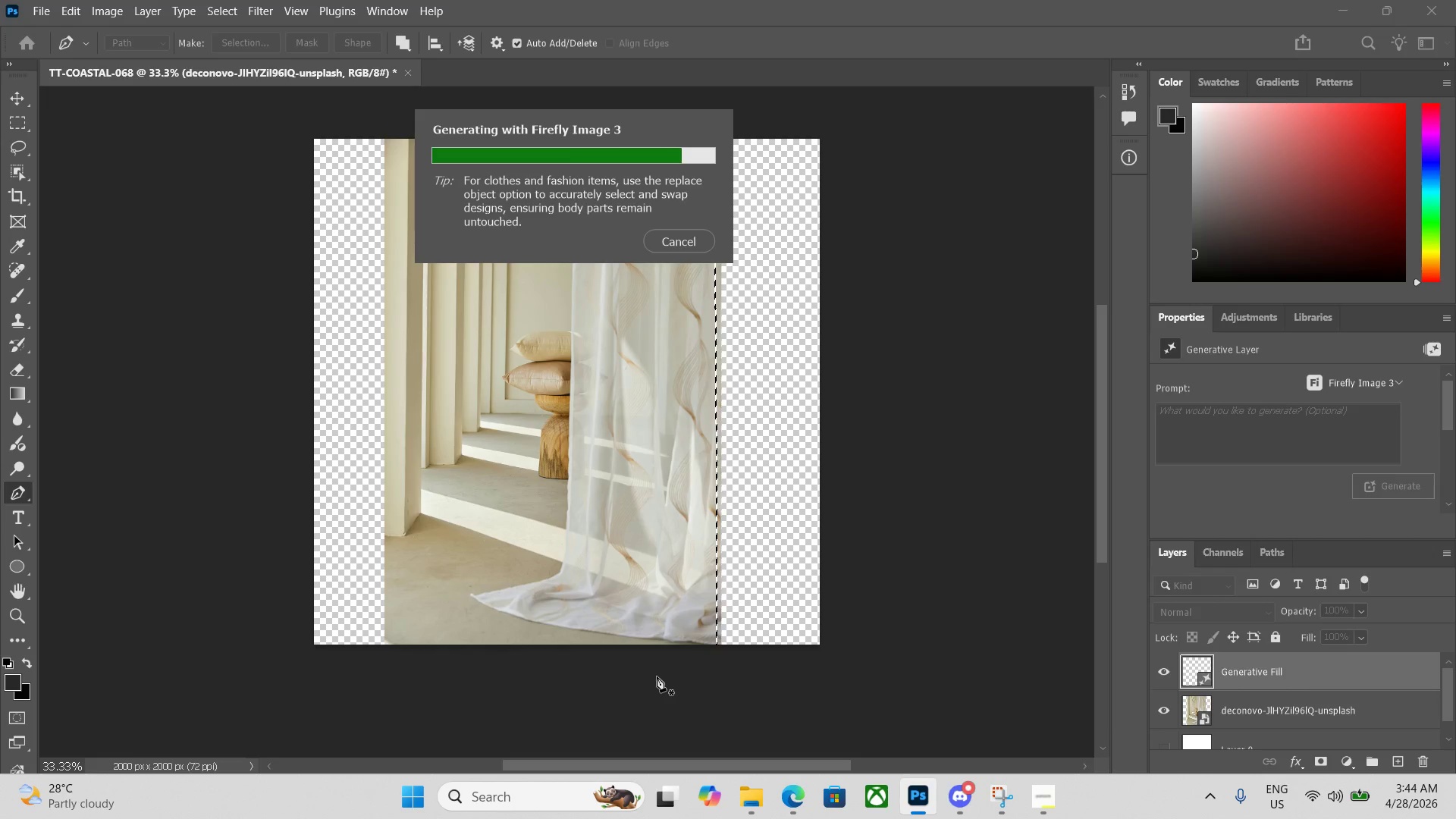 
left_click([394, 136])
 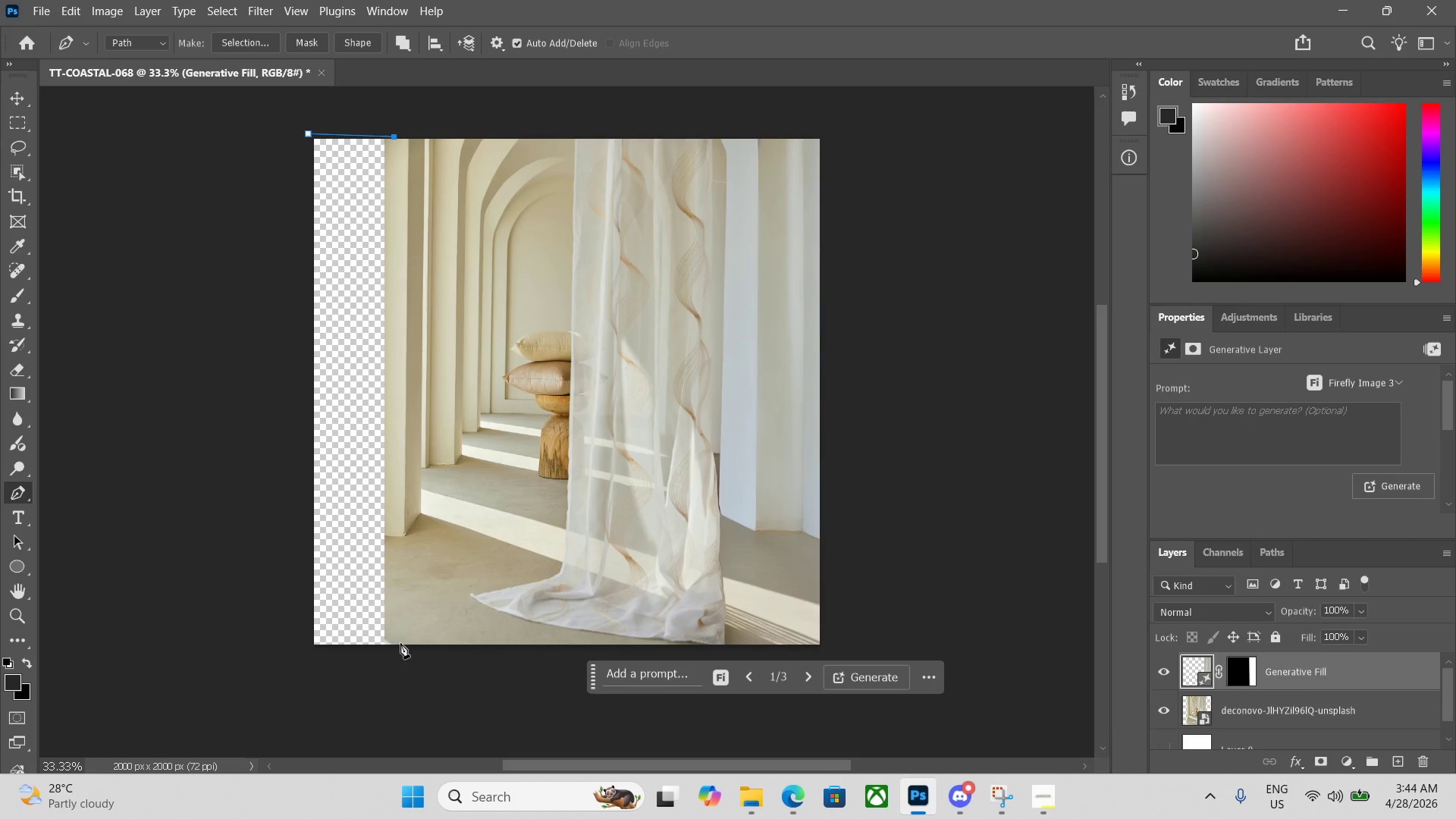 
left_click([400, 645])
 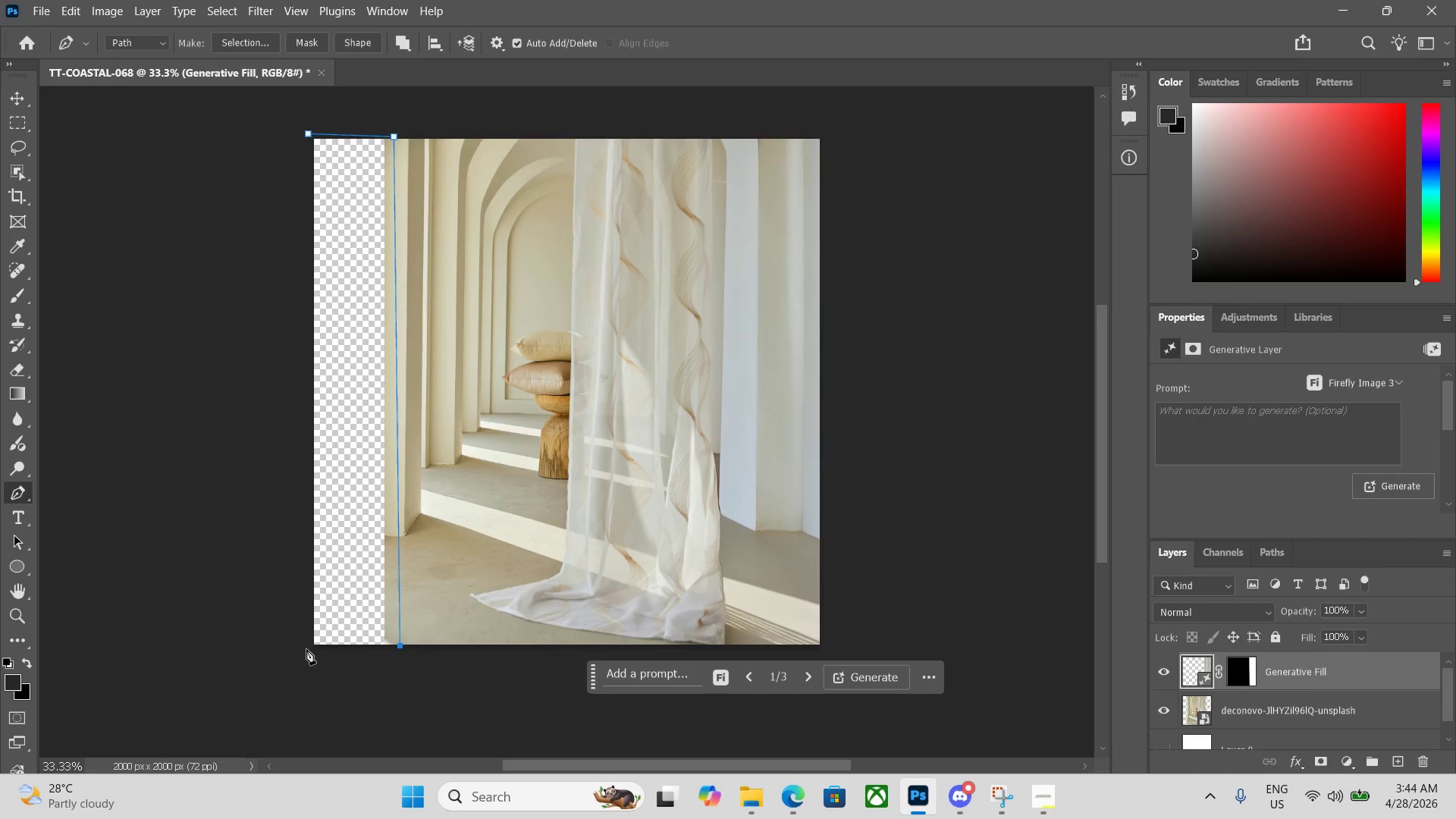 
left_click([311, 650])
 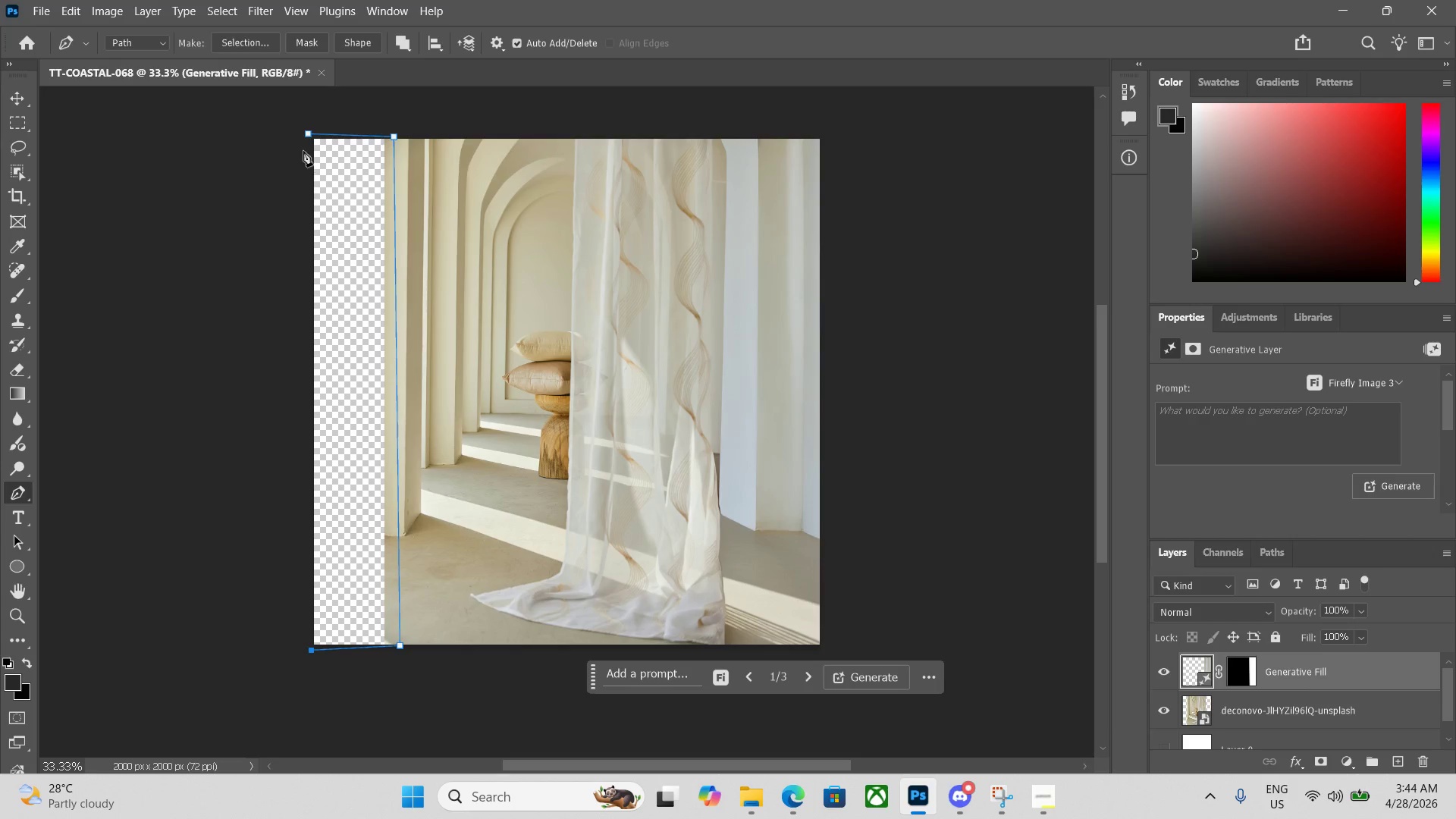 
left_click([303, 130])
 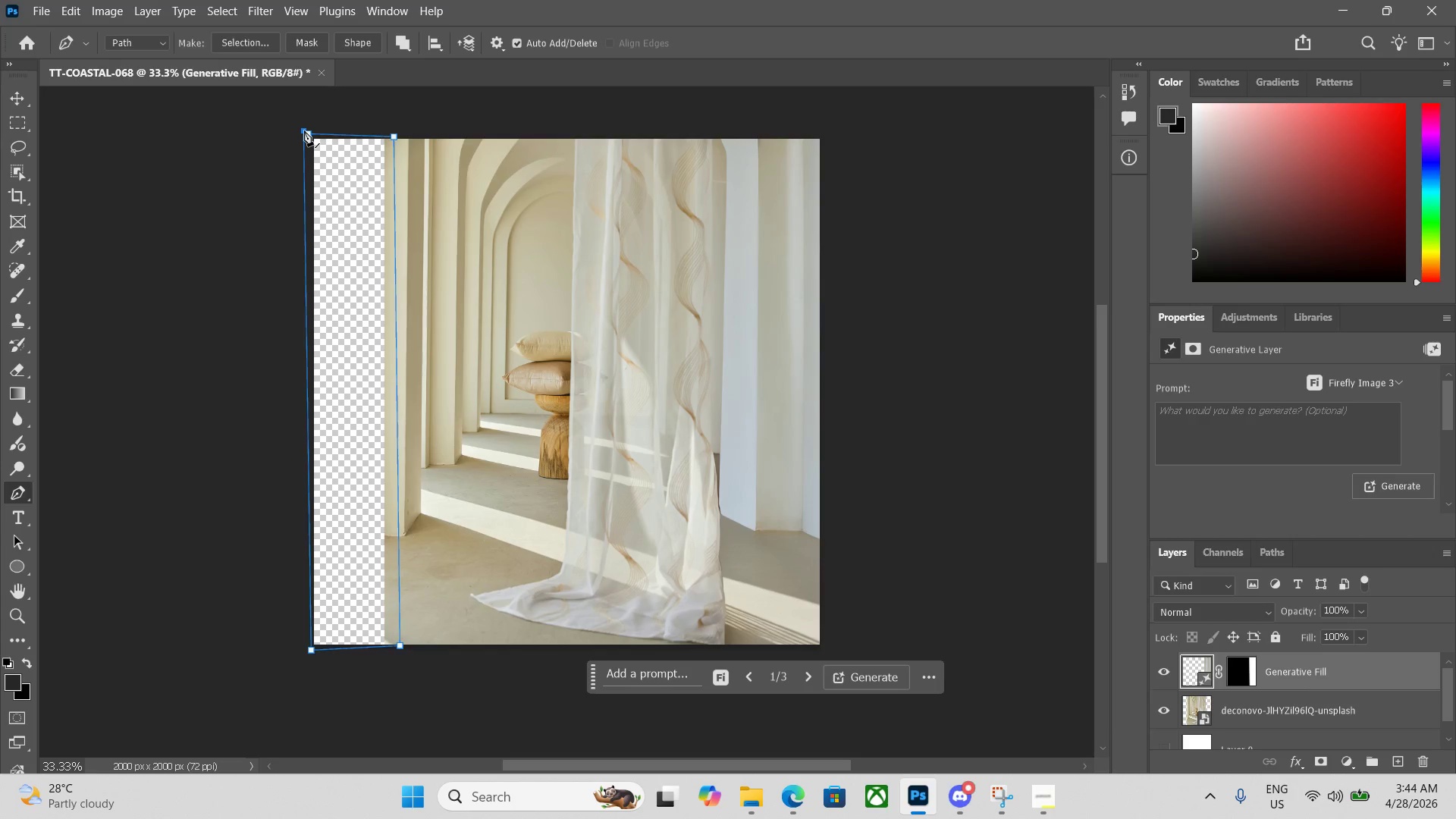 
key(Control+Enter)
 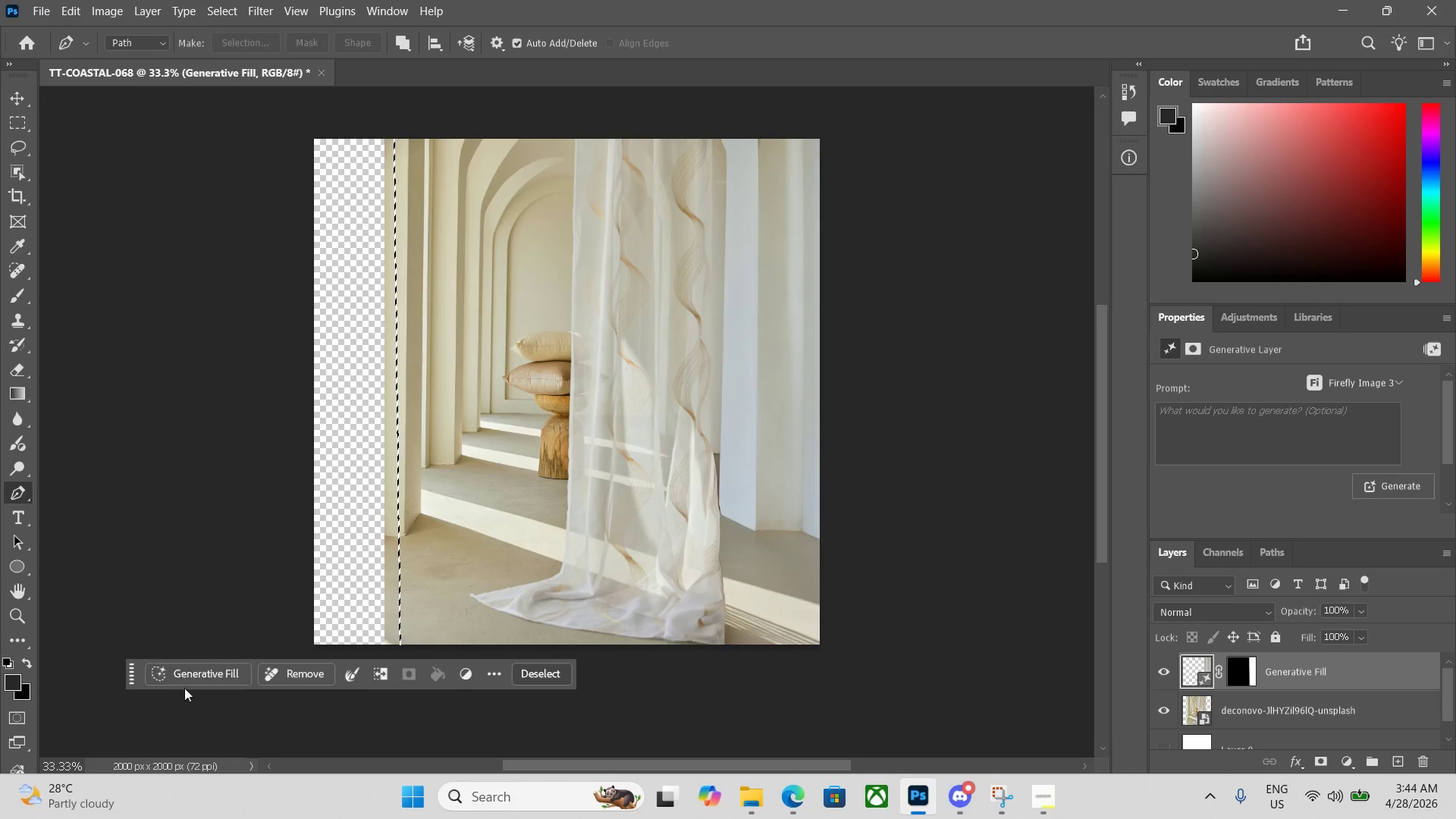 
double_click([196, 679])
 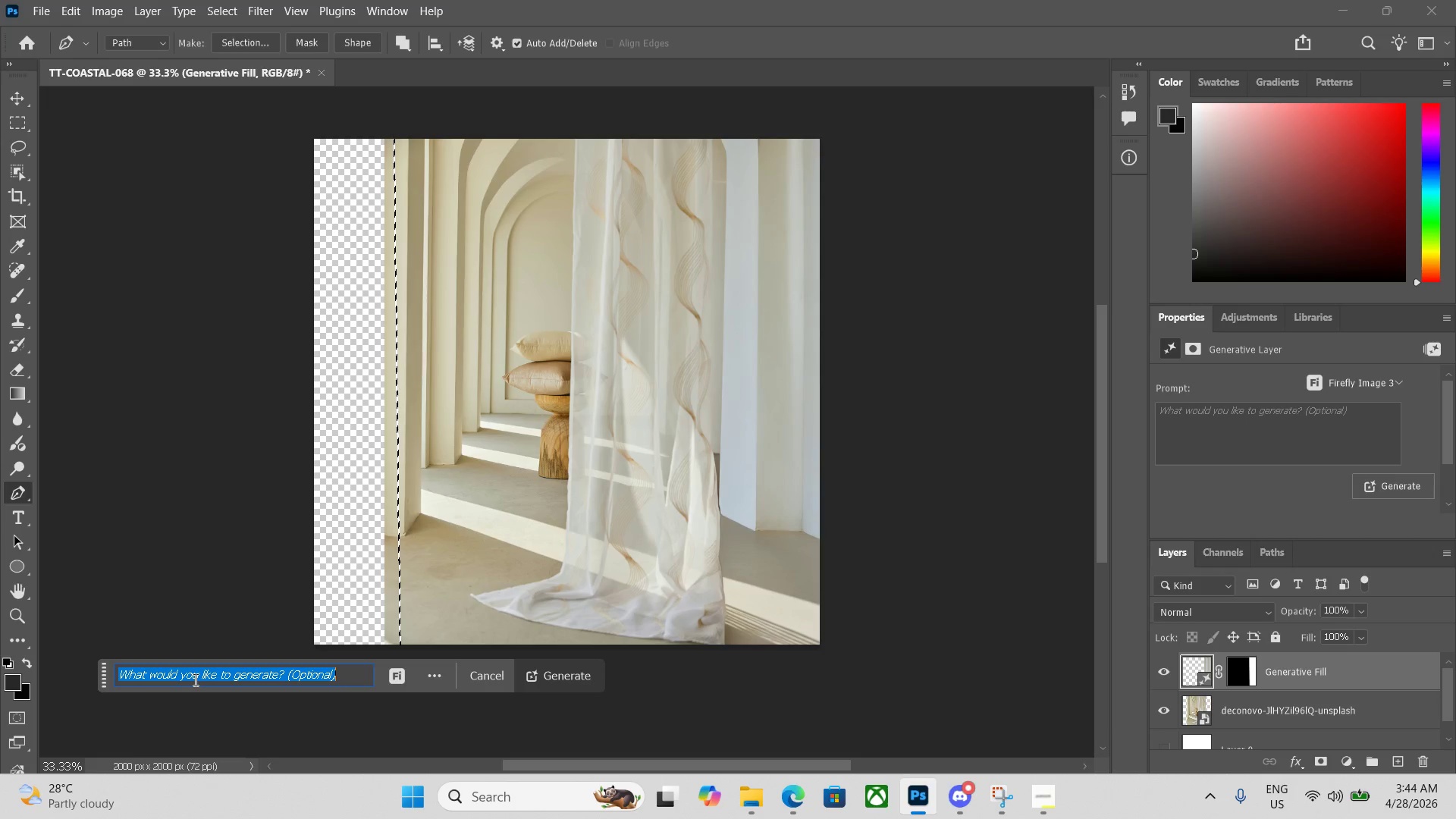 
key(Enter)
 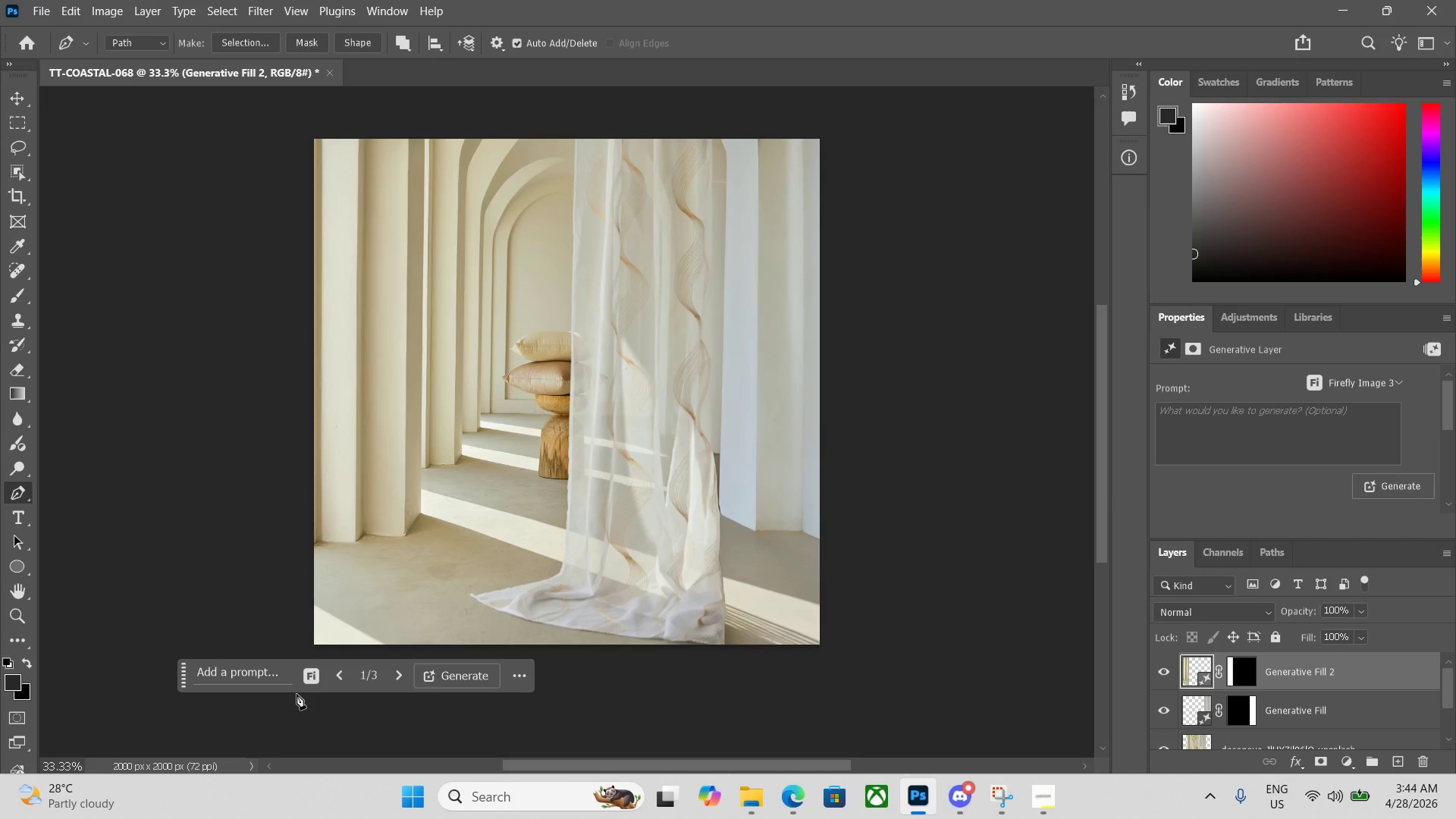 
wait(25.47)
 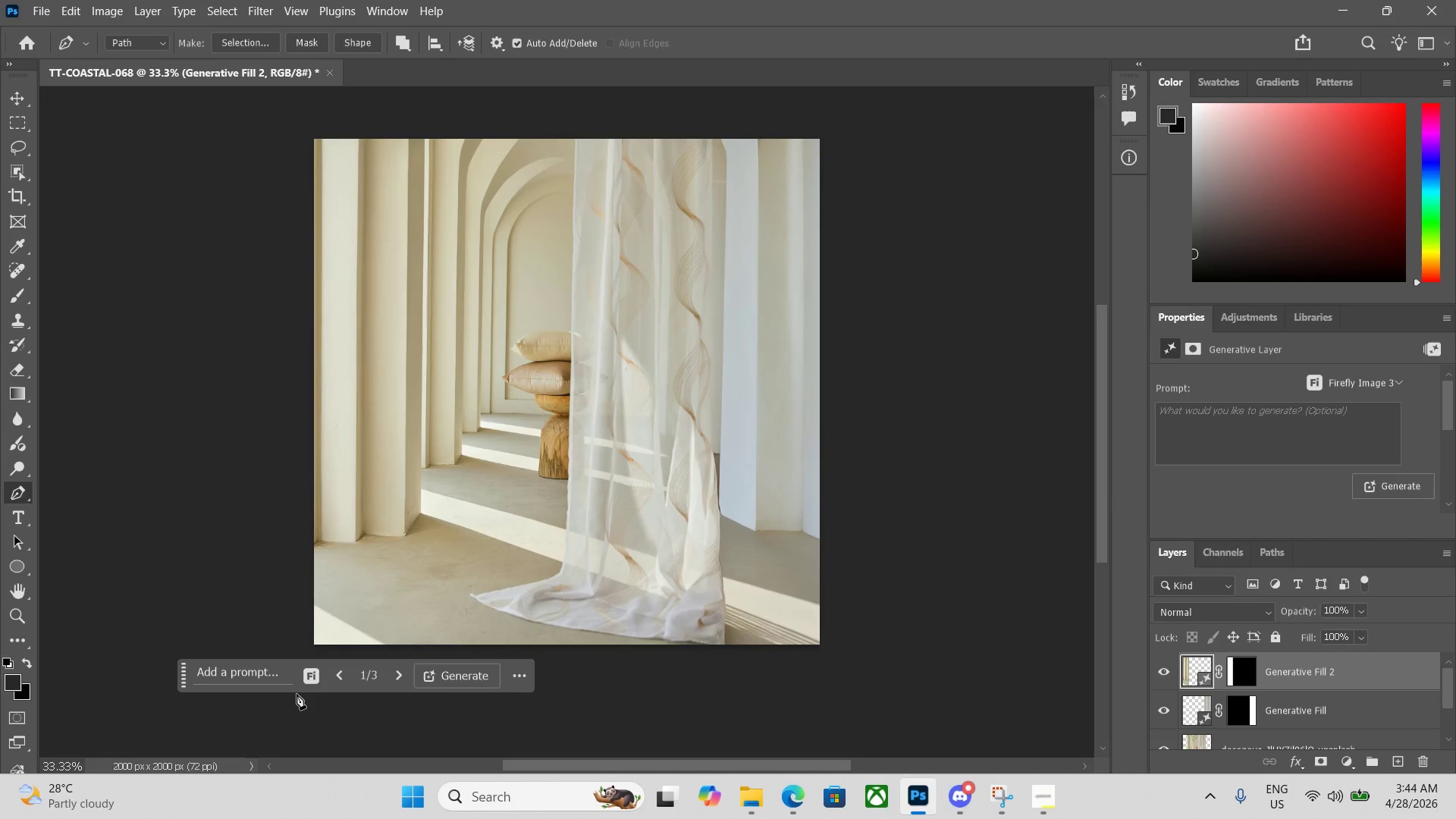 
left_click([1354, 422])
 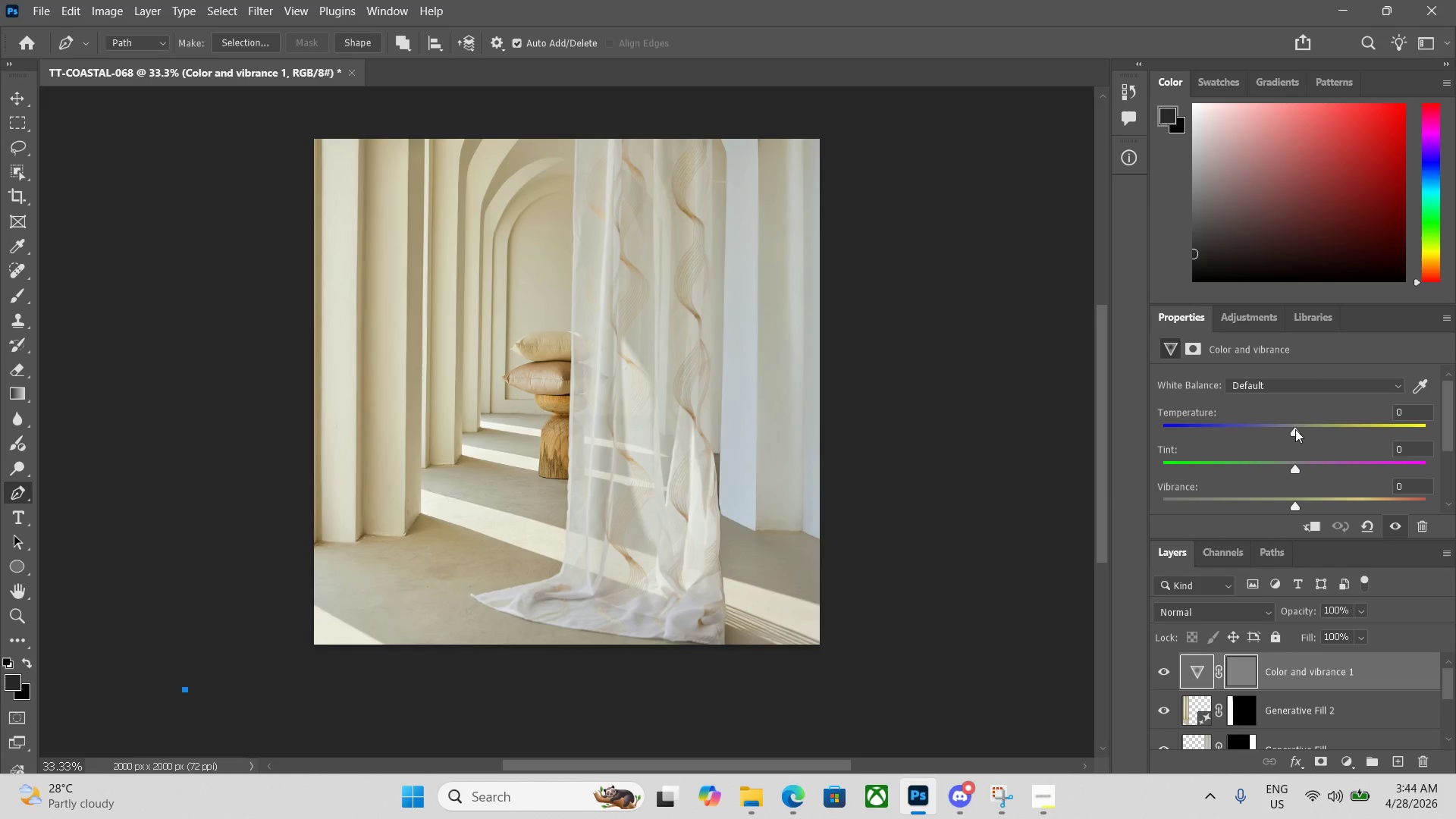 
left_click_drag(start_coordinate=[1294, 428], to_coordinate=[1317, 428])
 